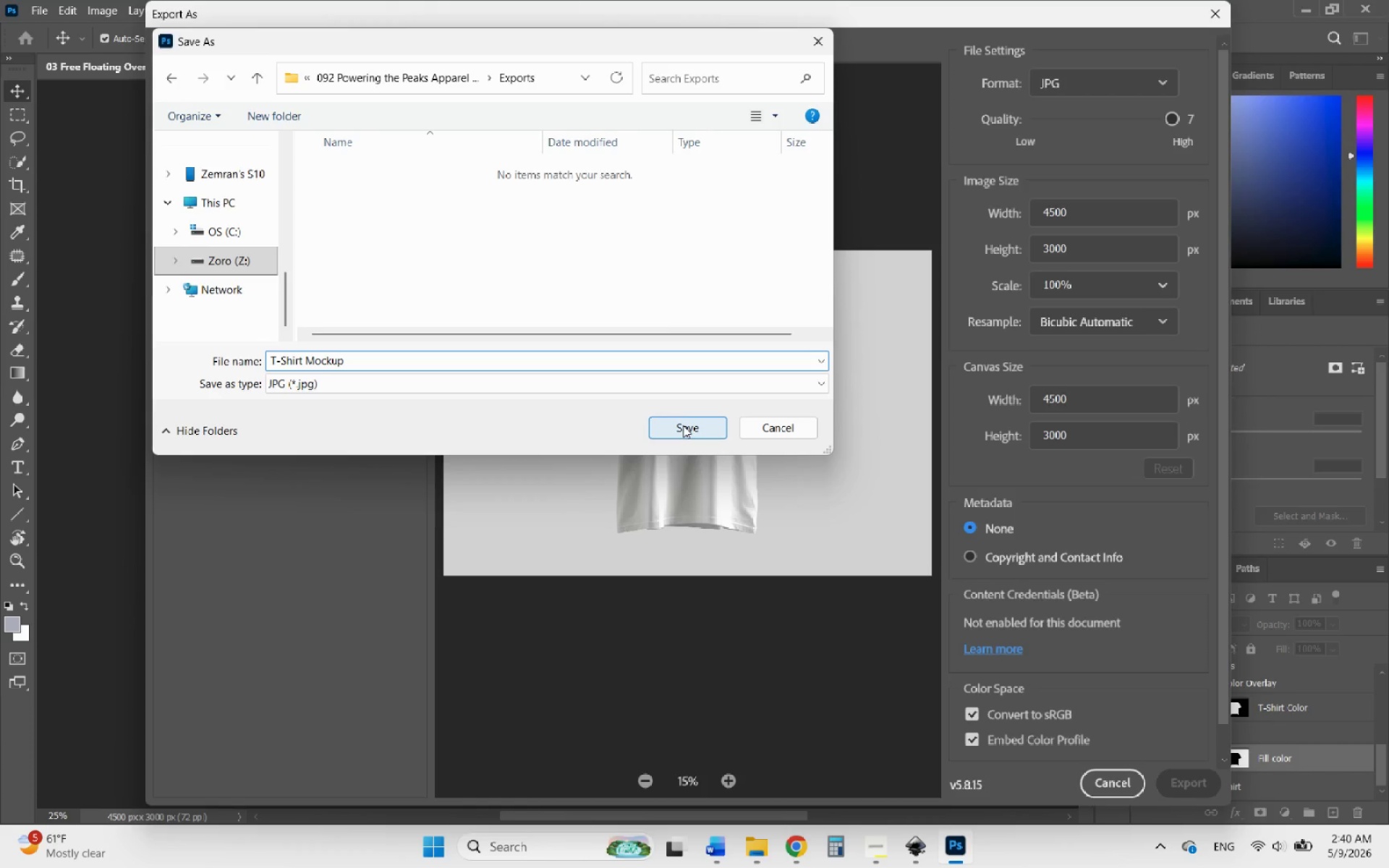 
wait(7.19)
 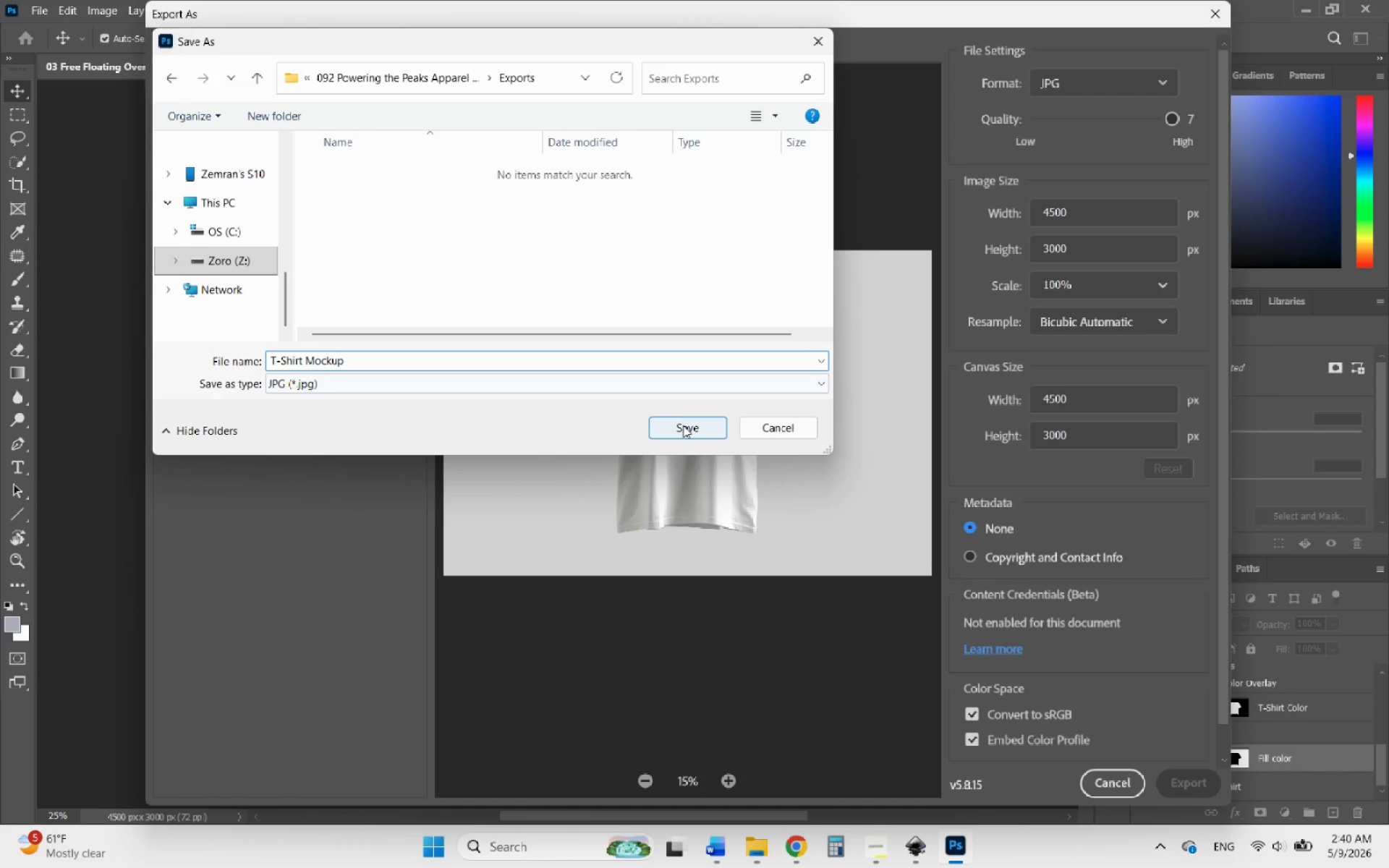 
left_click([683, 426])
 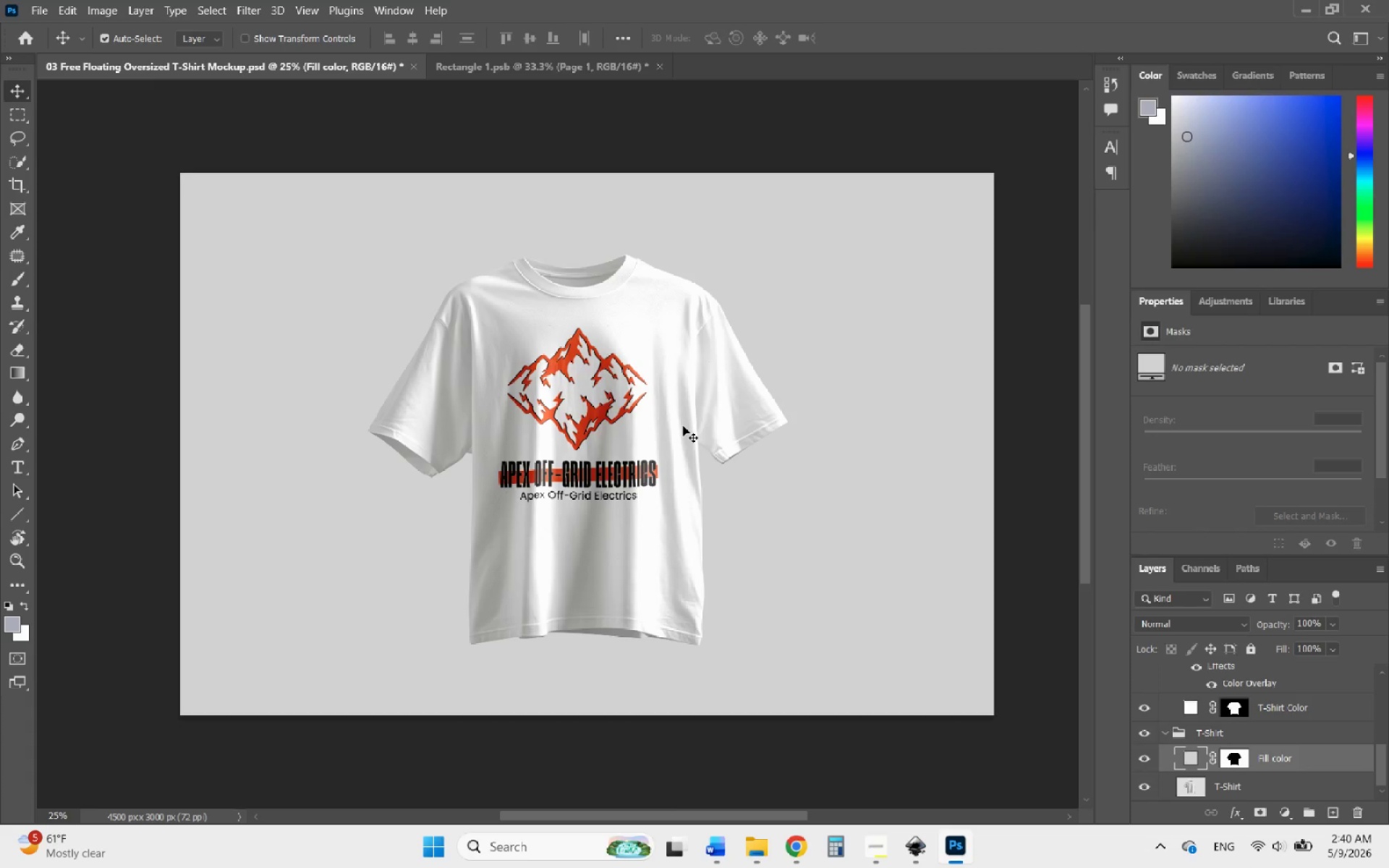 
wait(8.41)
 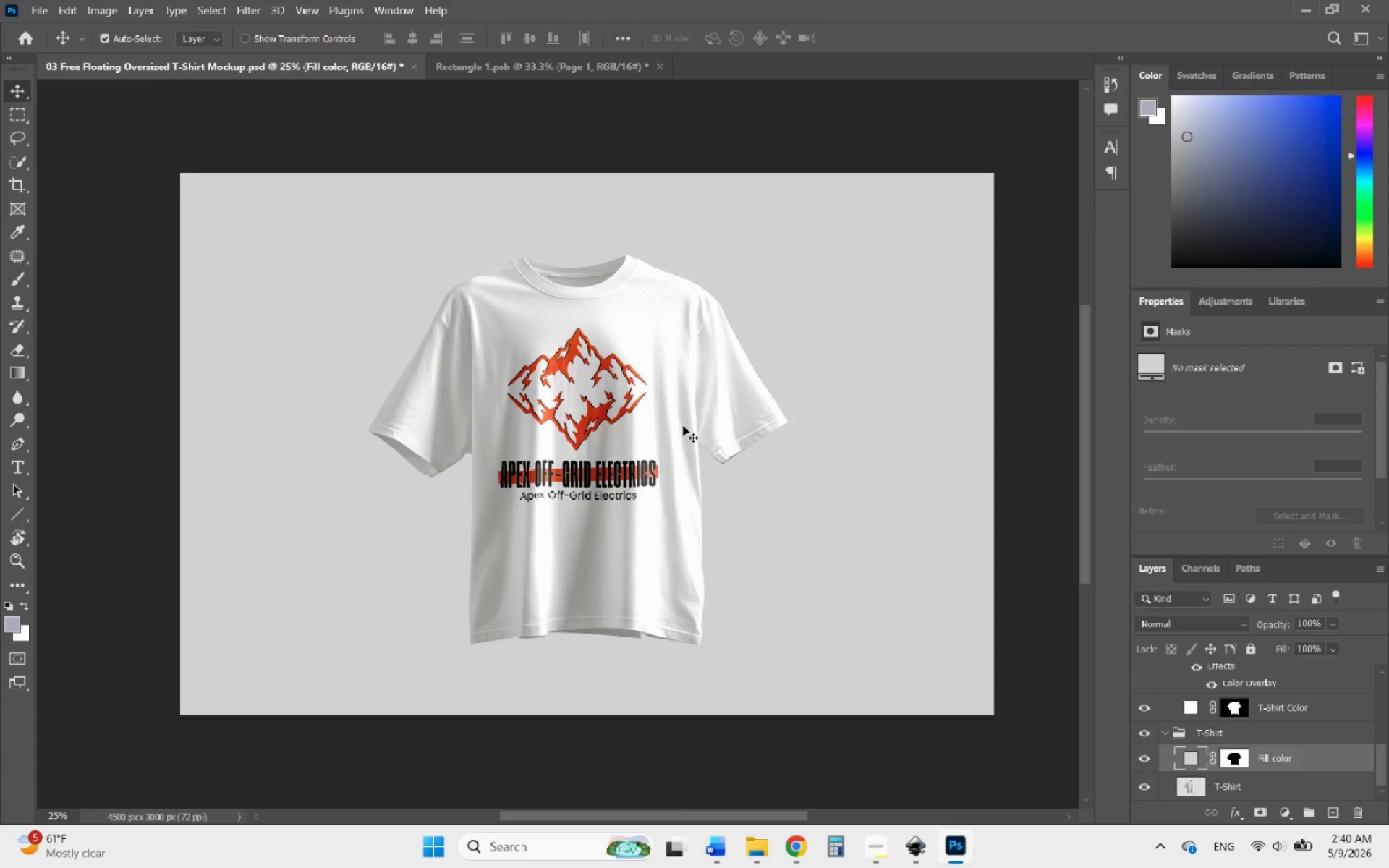 
left_click([49, 13])
 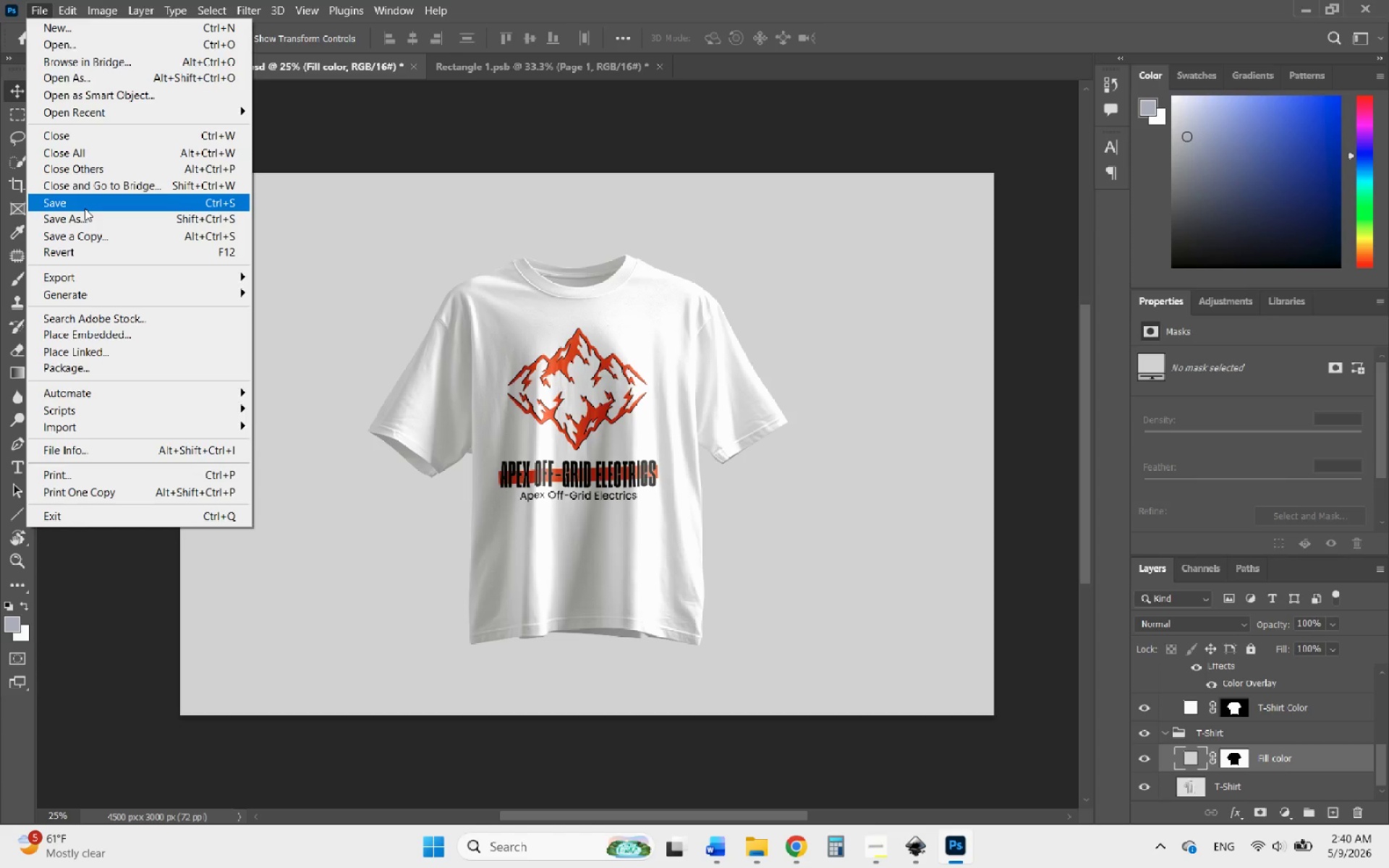 
left_click([84, 208])
 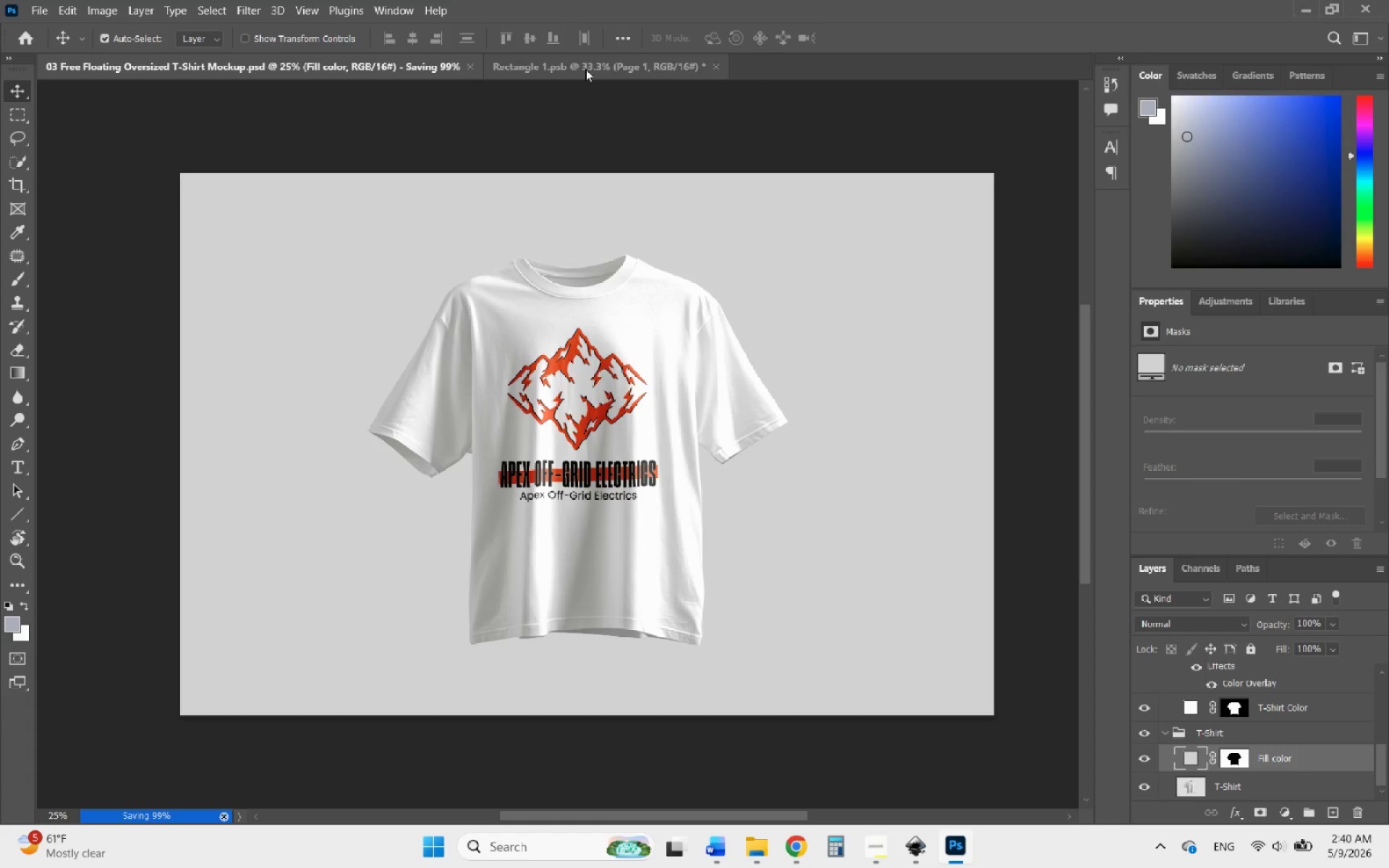 
left_click([585, 69])
 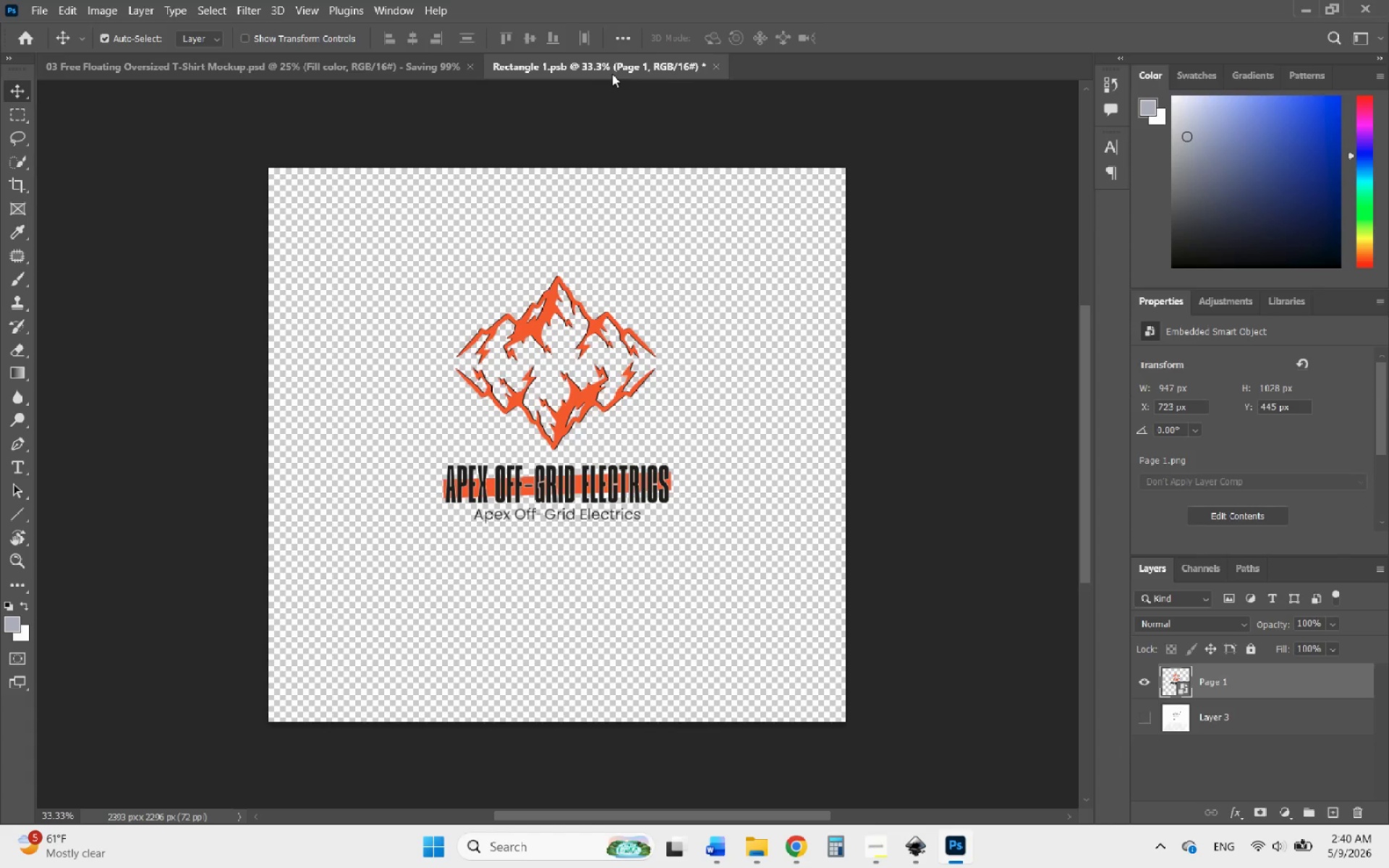 
mouse_move([699, 85])
 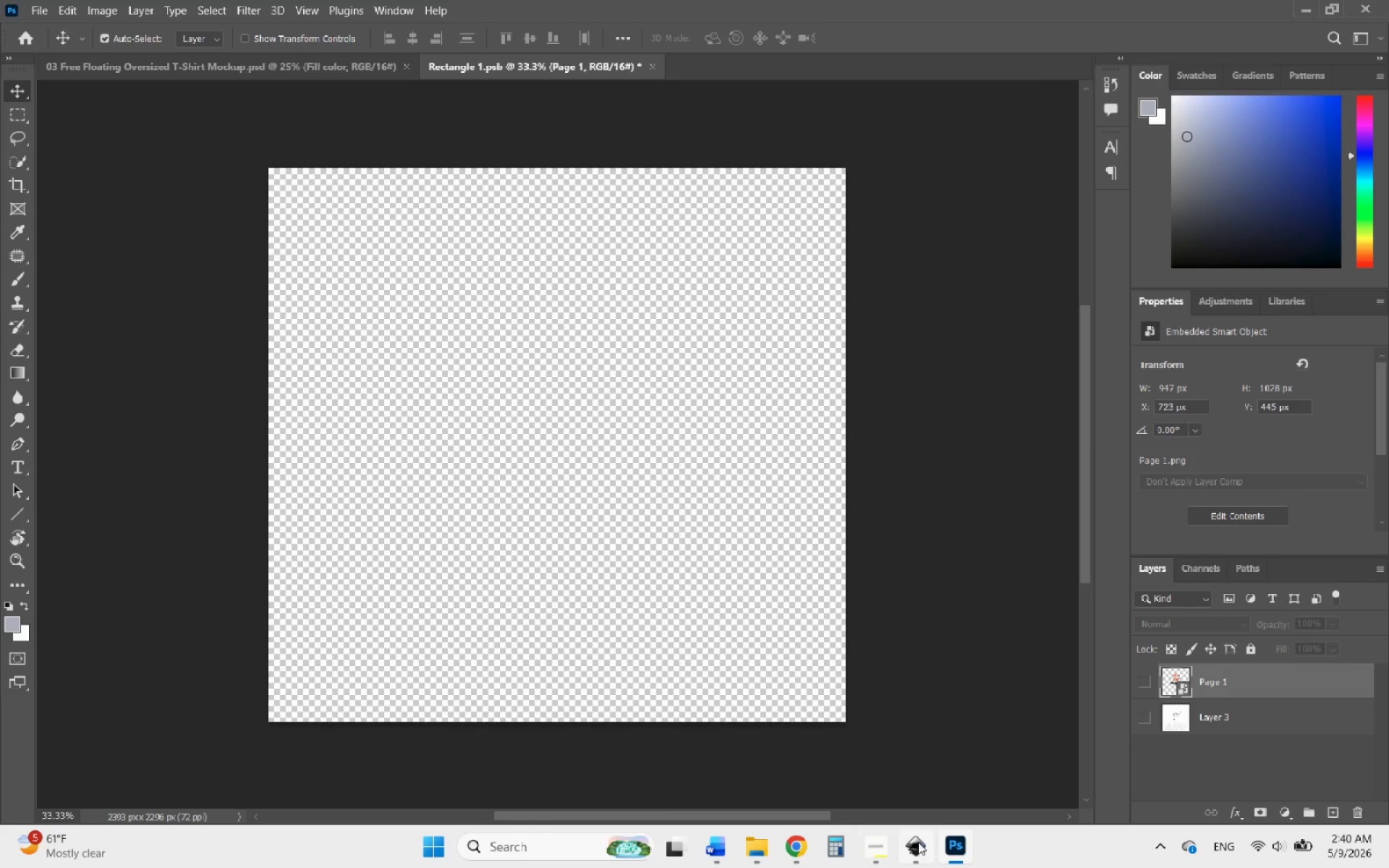 
wait(5.84)
 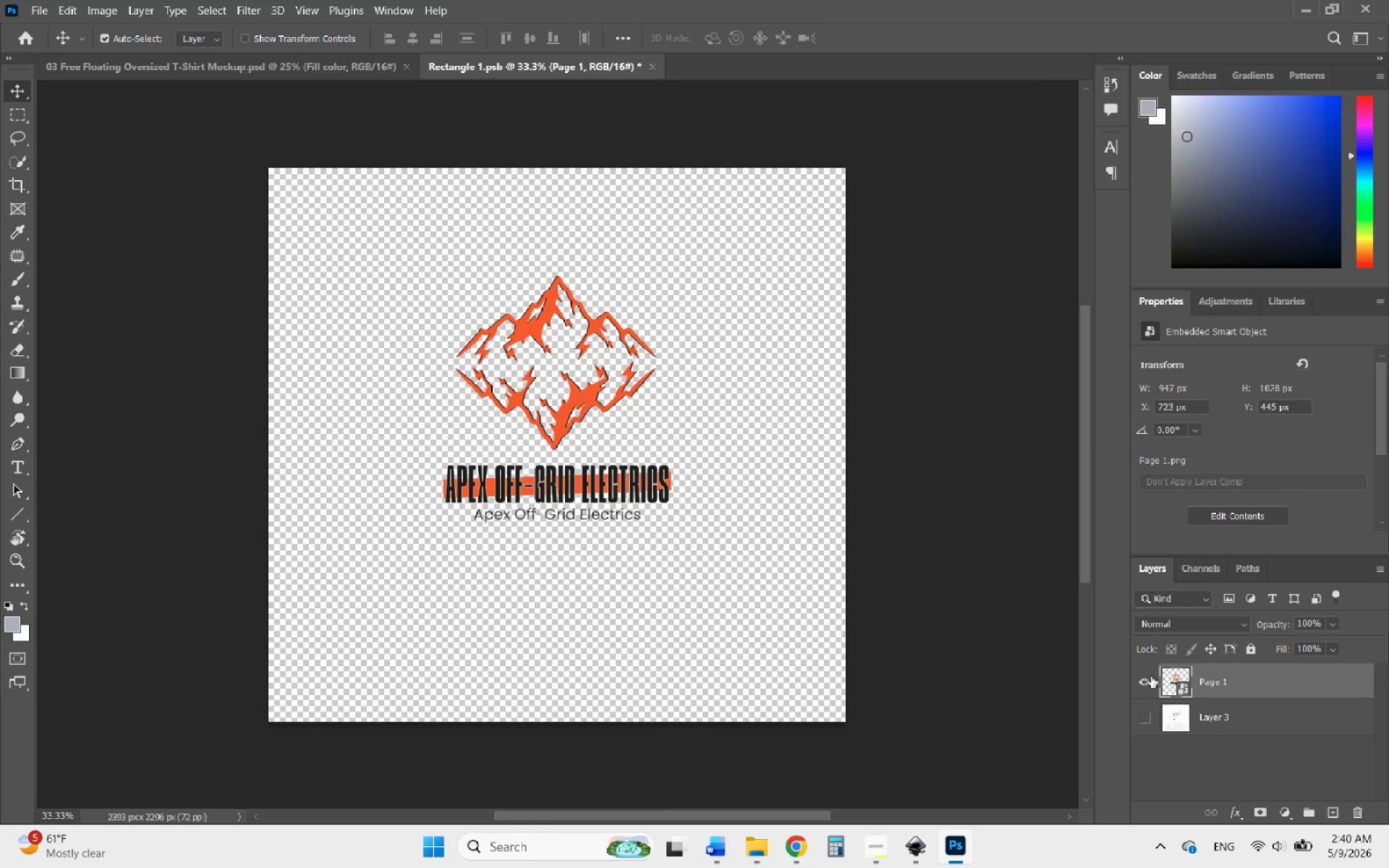 
left_click([916, 772])
 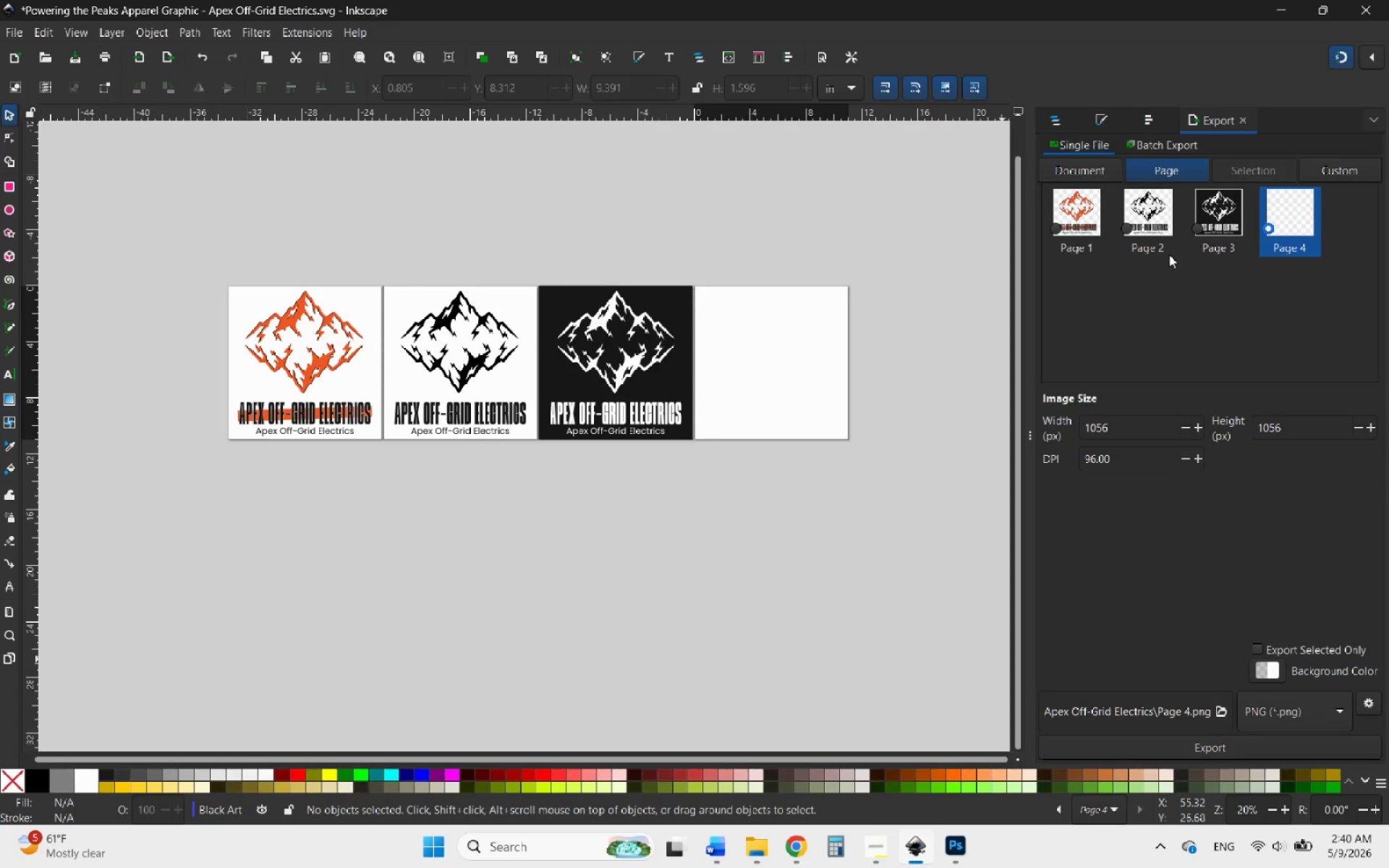 
left_click([1155, 237])
 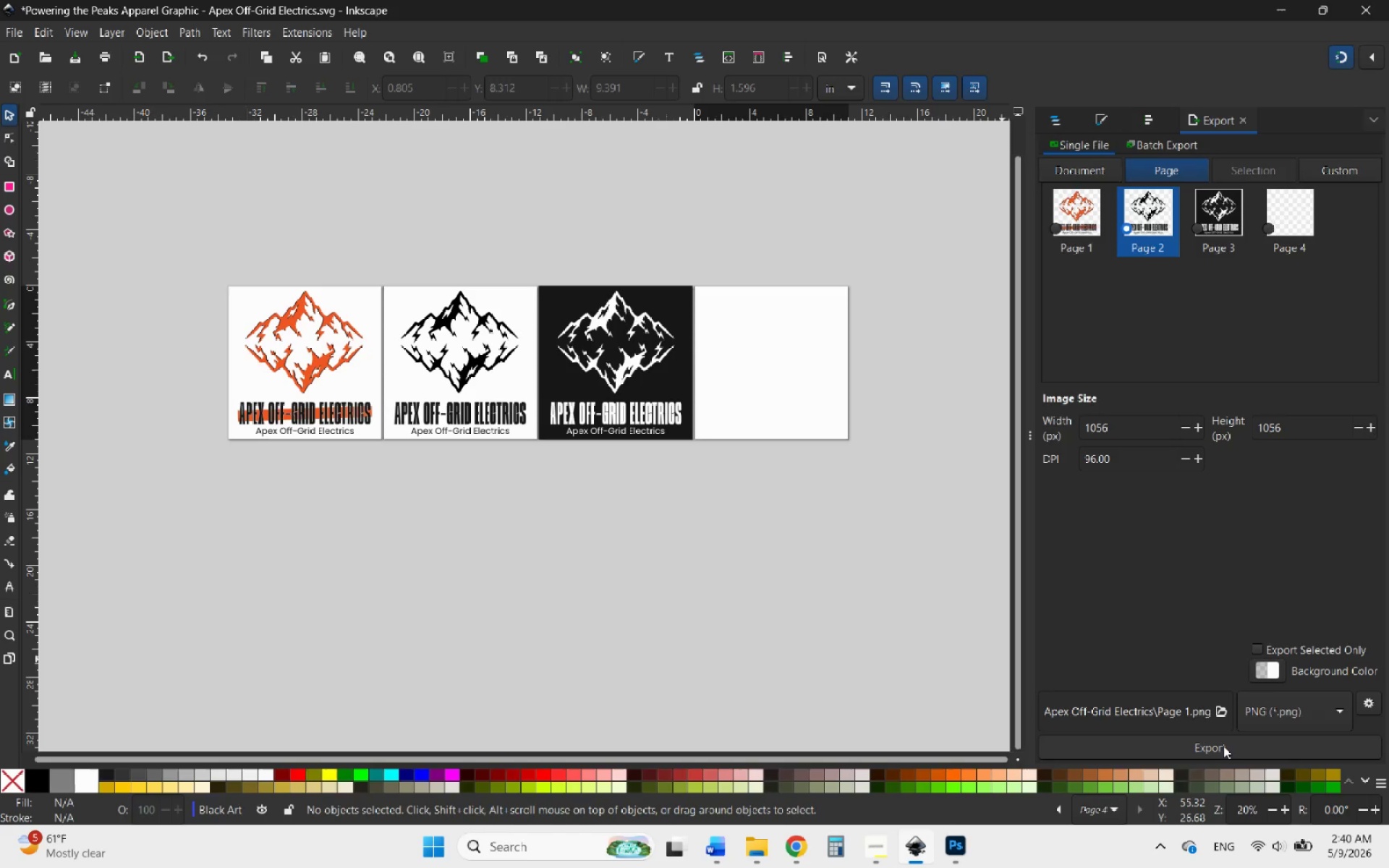 
left_click([1223, 746])
 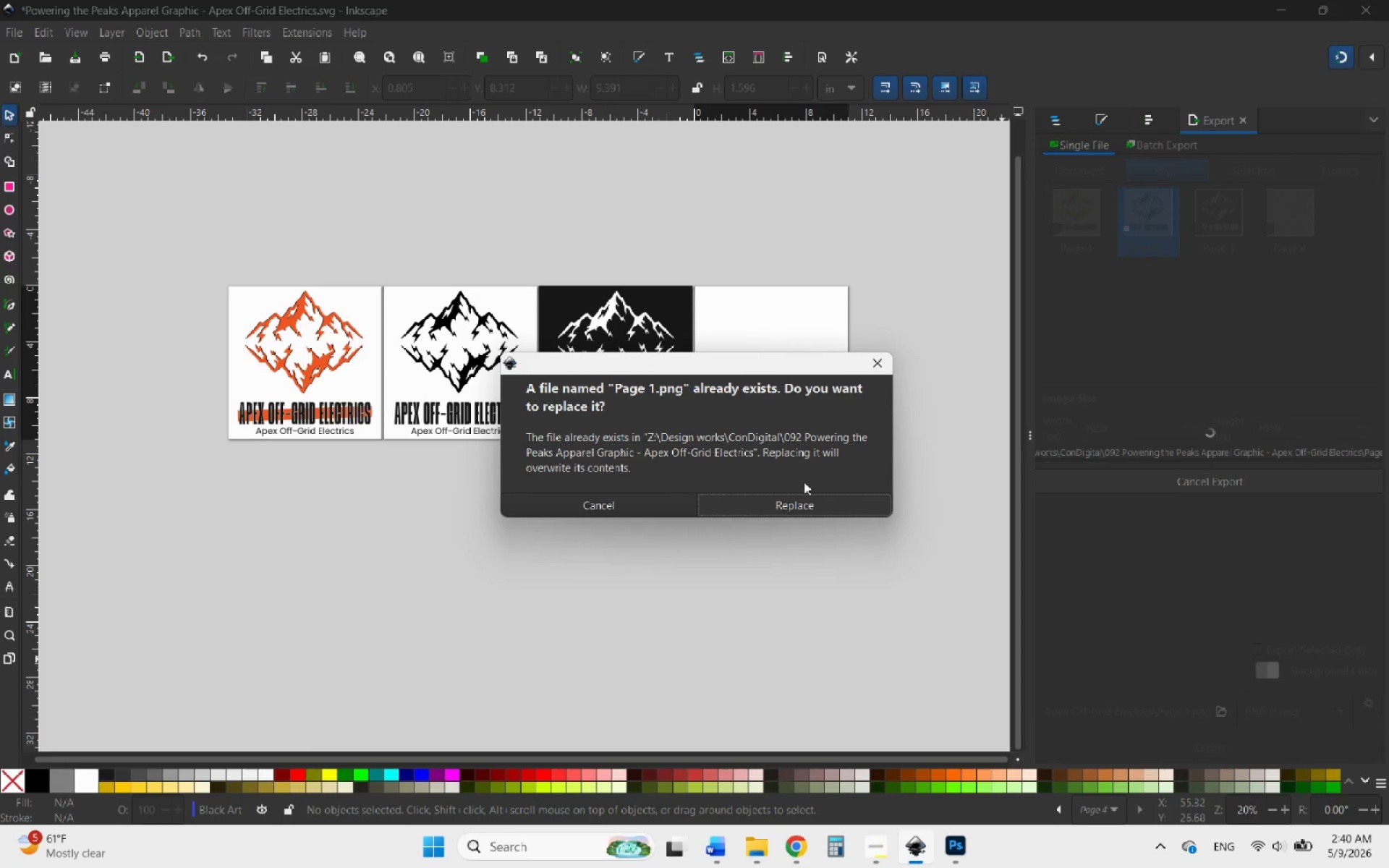 
wait(5.2)
 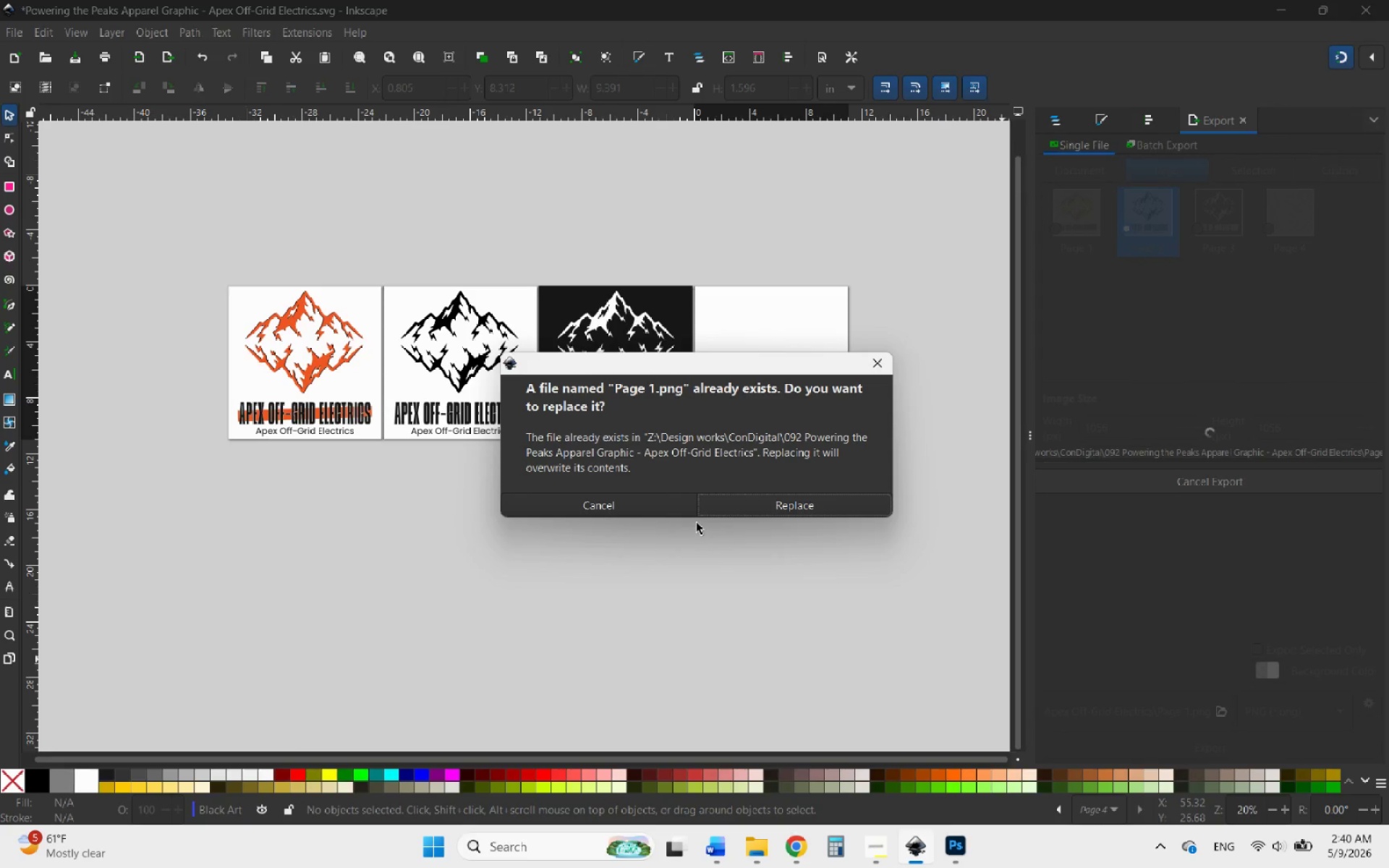 
left_click([878, 363])
 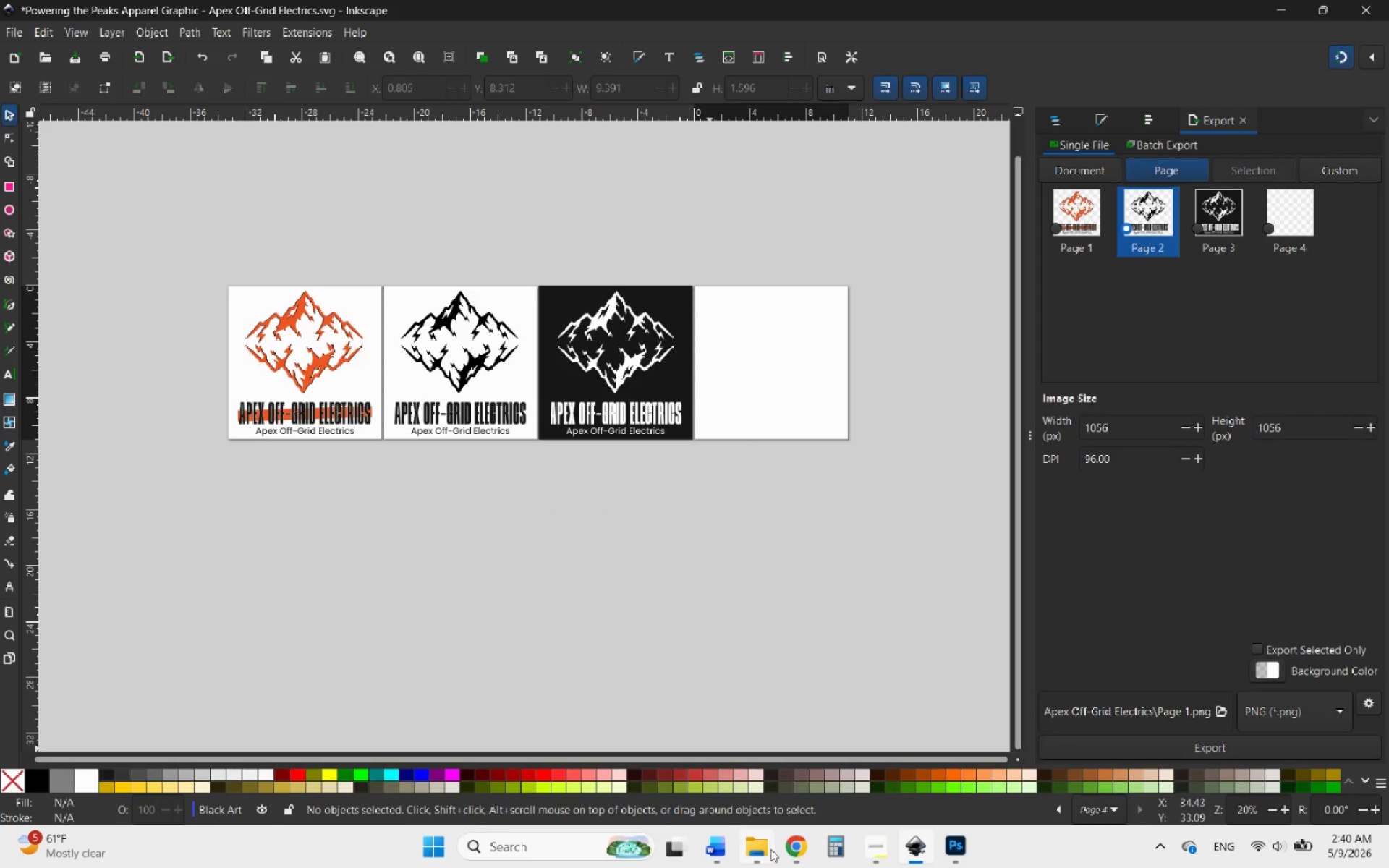 
left_click([759, 848])
 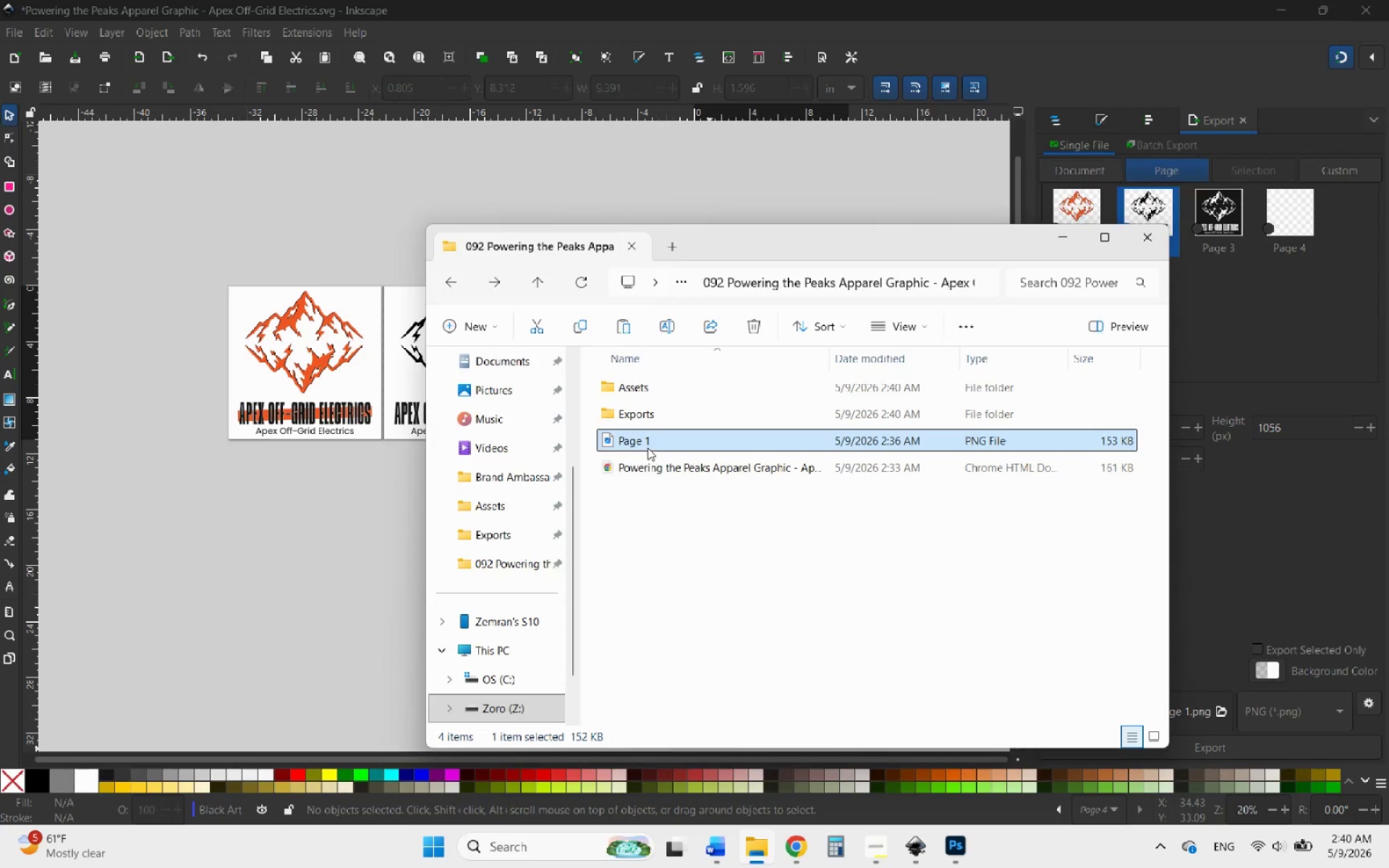 
left_click_drag(start_coordinate=[647, 446], to_coordinate=[657, 415])
 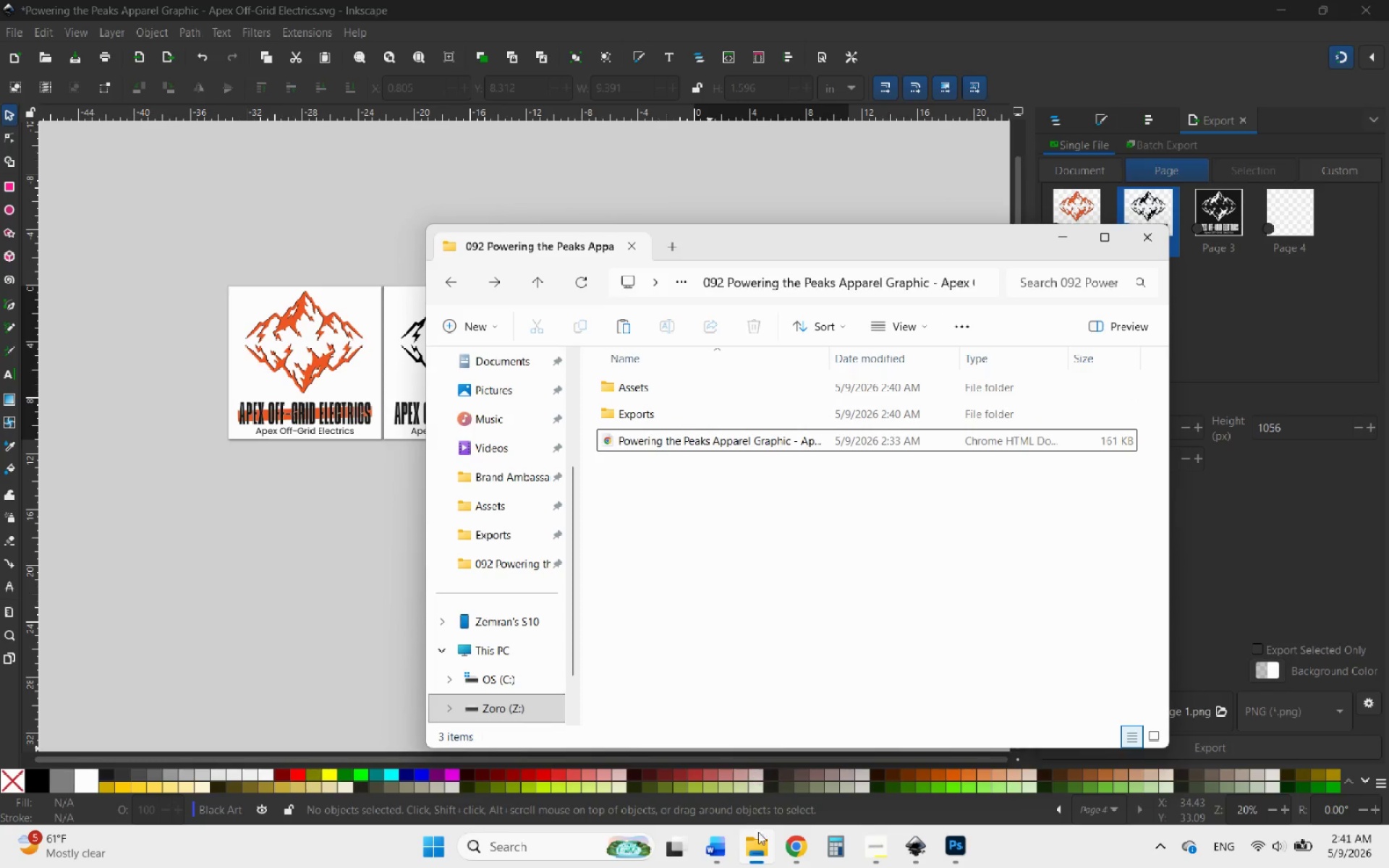 
left_click([798, 854])
 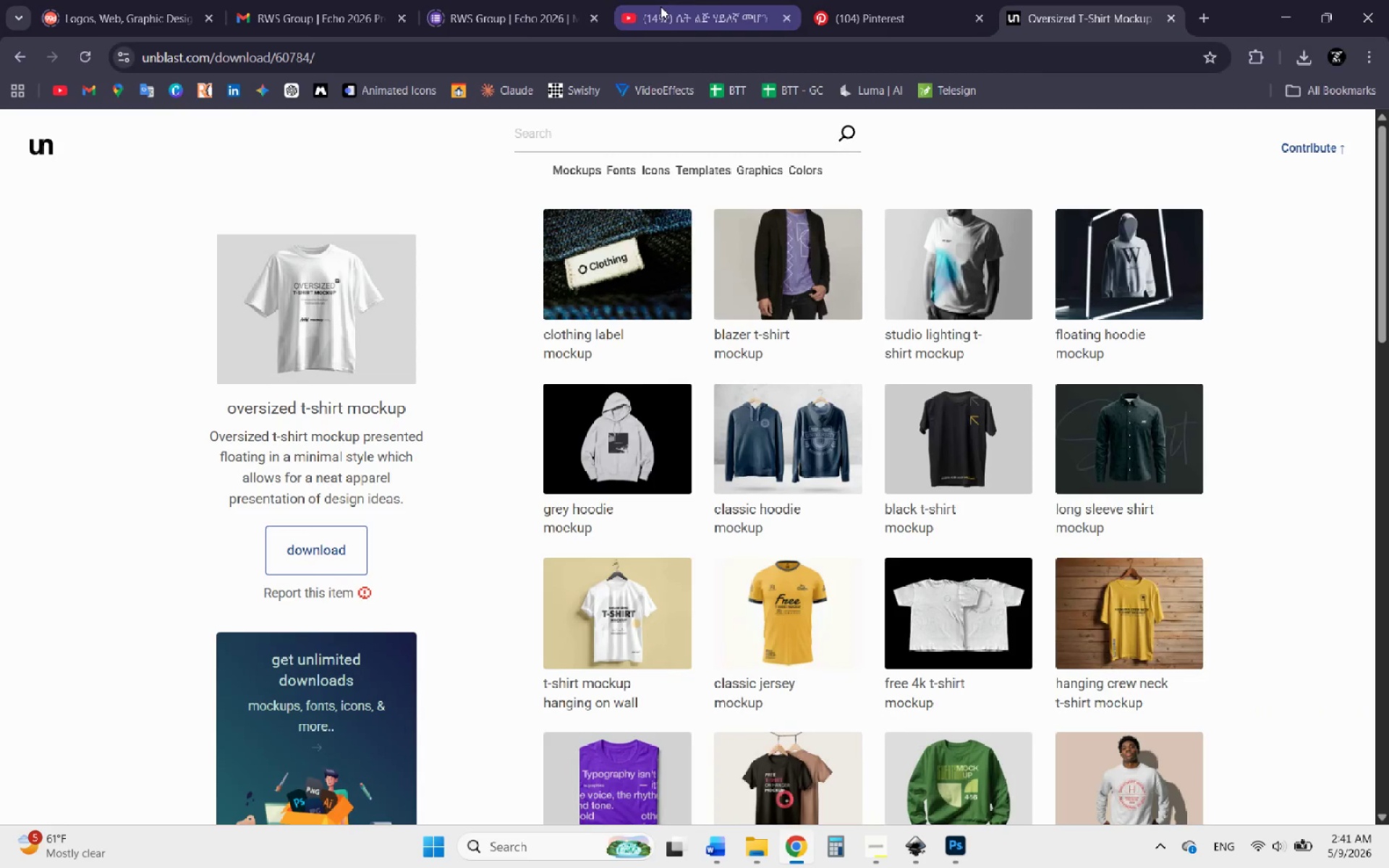 
left_click([660, 7])
 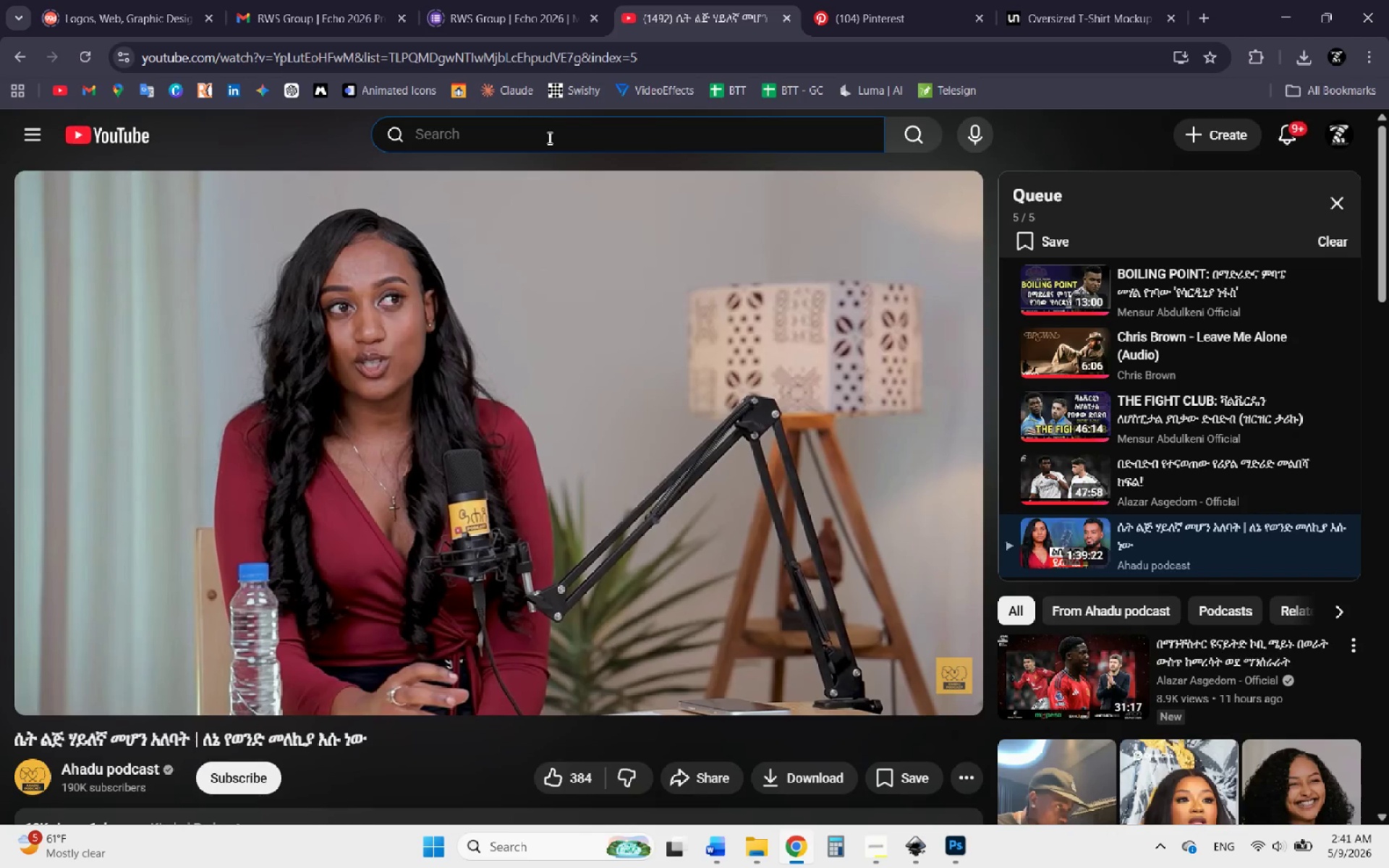 
type(abel mekbib kedemil=)
key(Backspace)
key(Backspace)
key(Backspace)
key(Backspace)
key(Backspace)
key(Backspace)
key(Backspace)
type(idanesh n)
key(Backspace)
 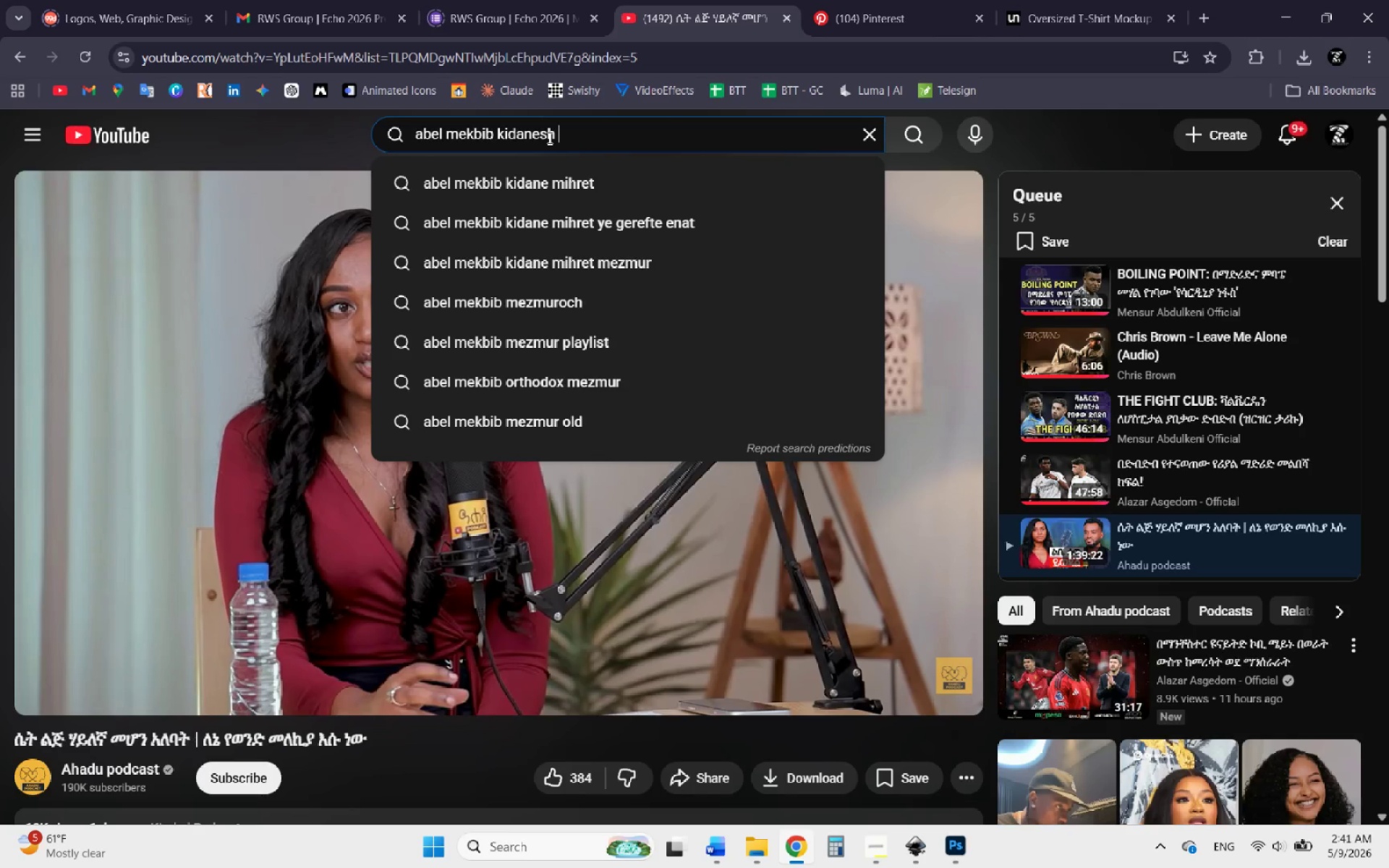 
type(nw)
 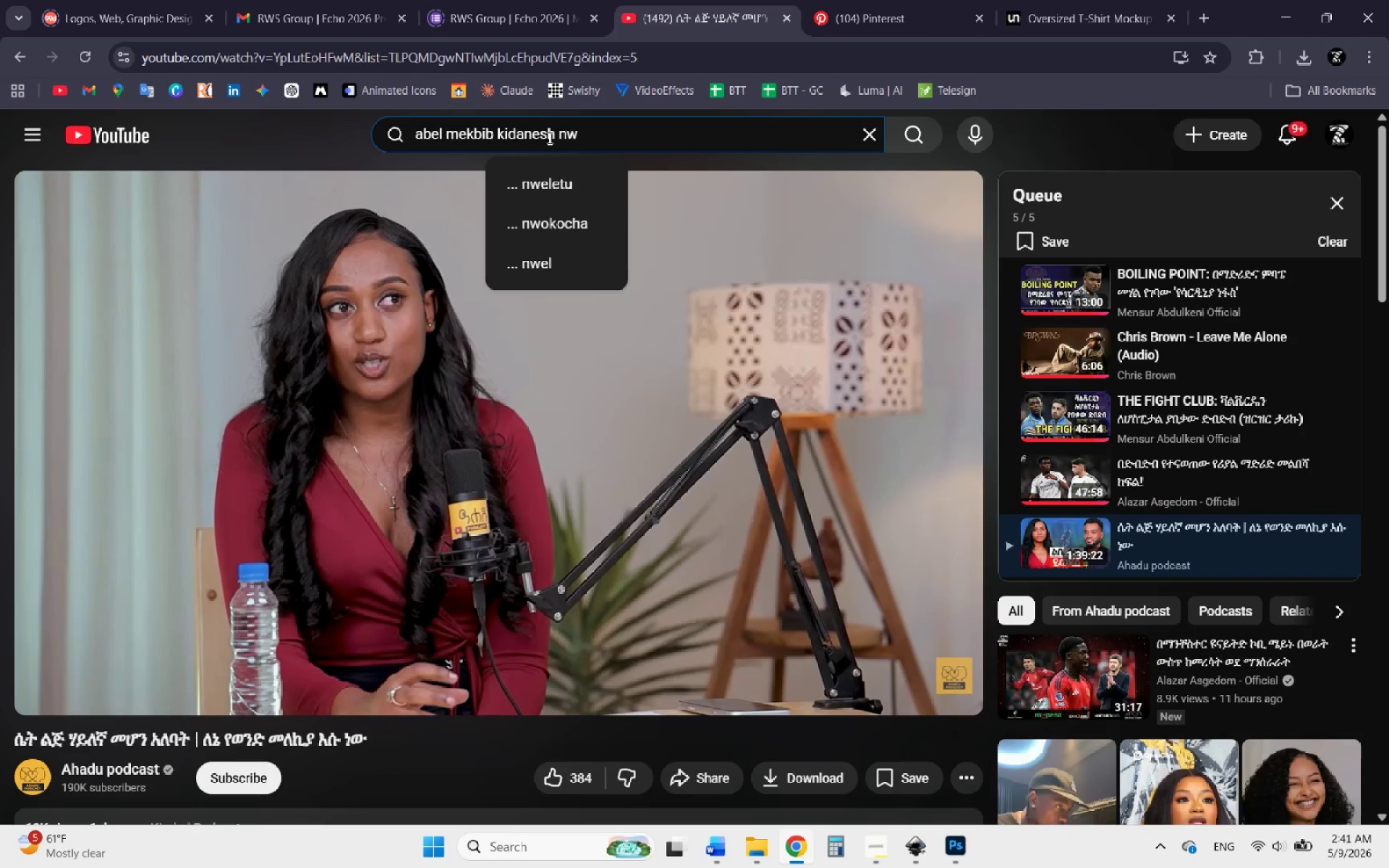 
key(Enter)
 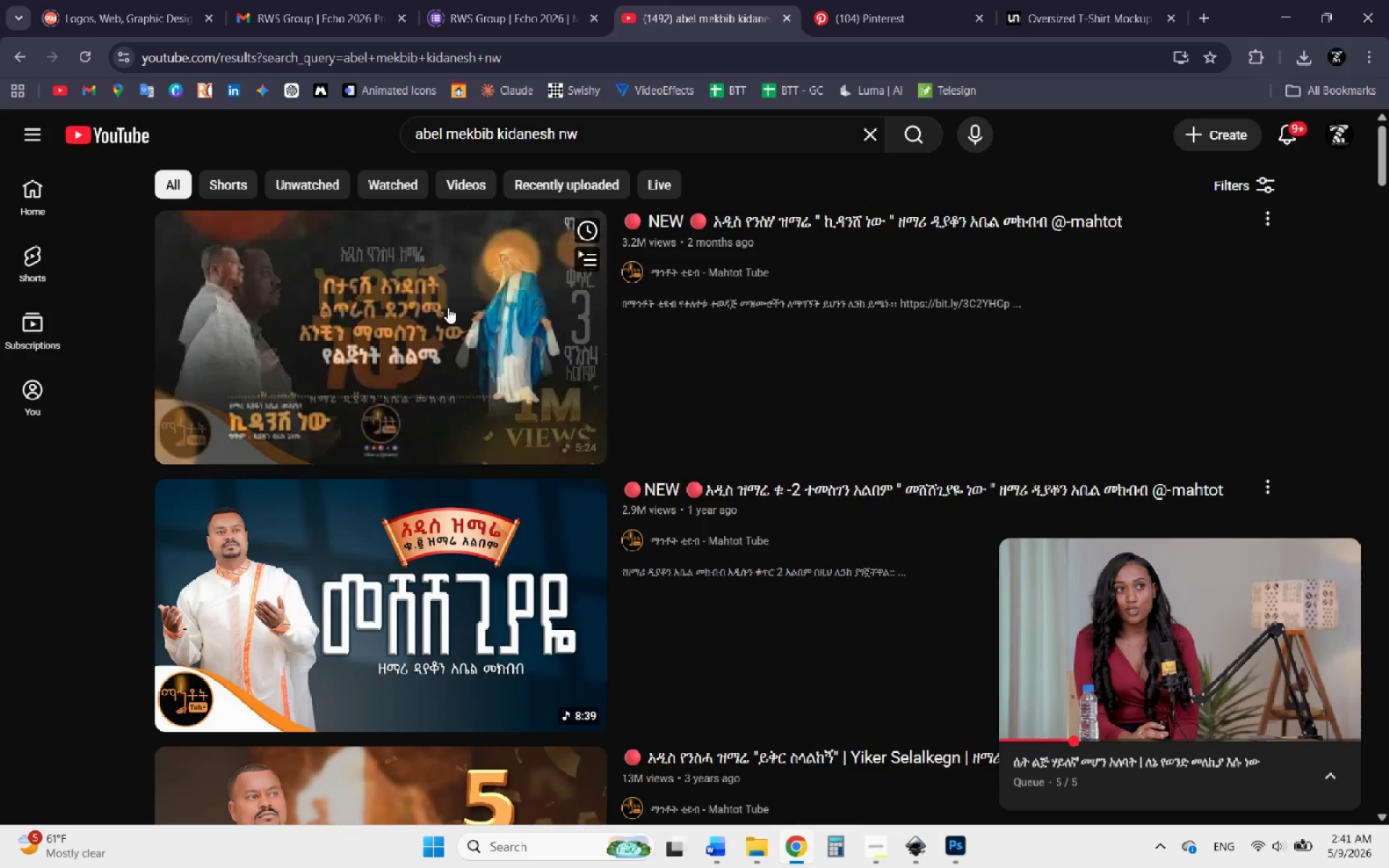 
left_click([438, 307])
 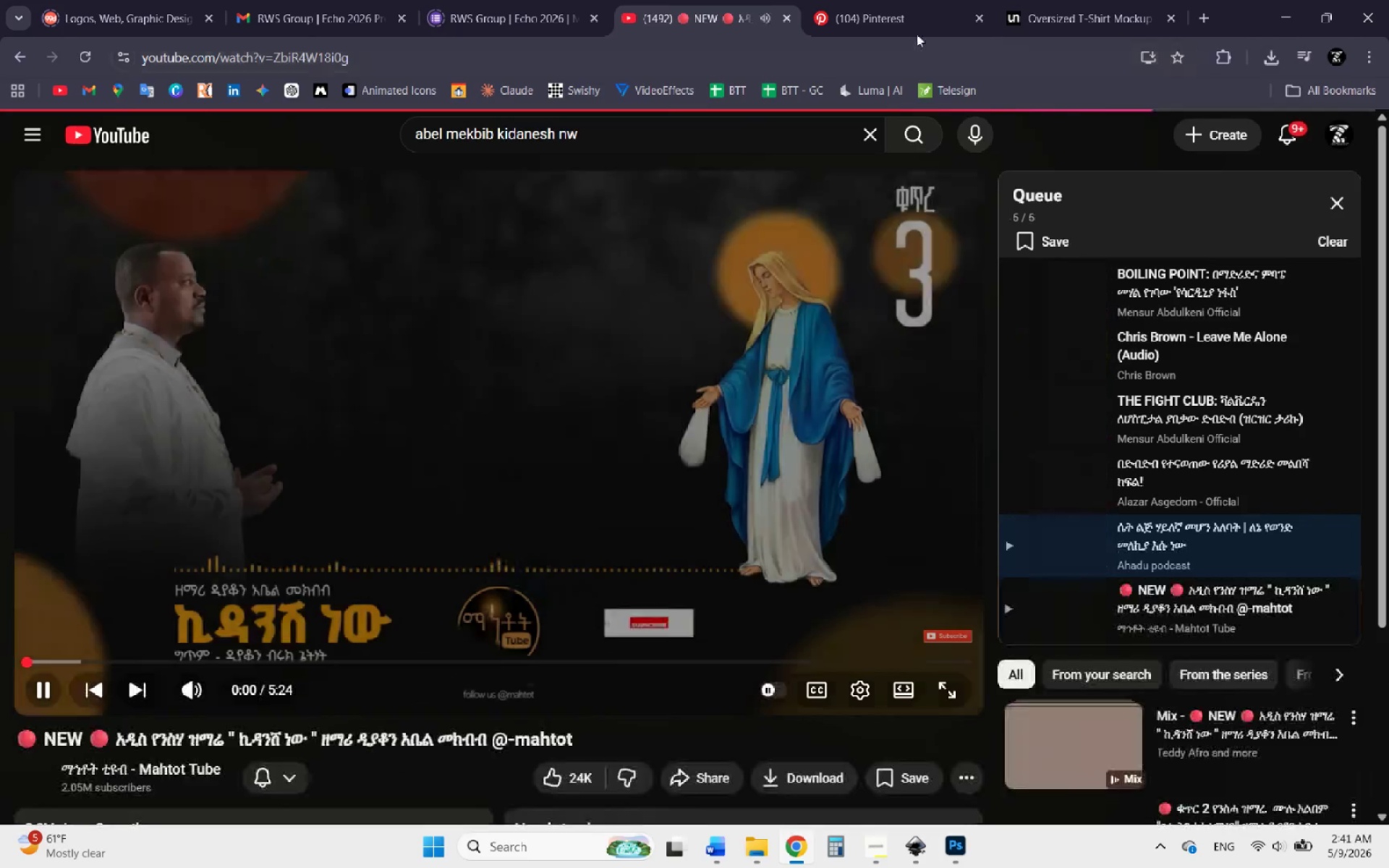 
left_click([916, 9])
 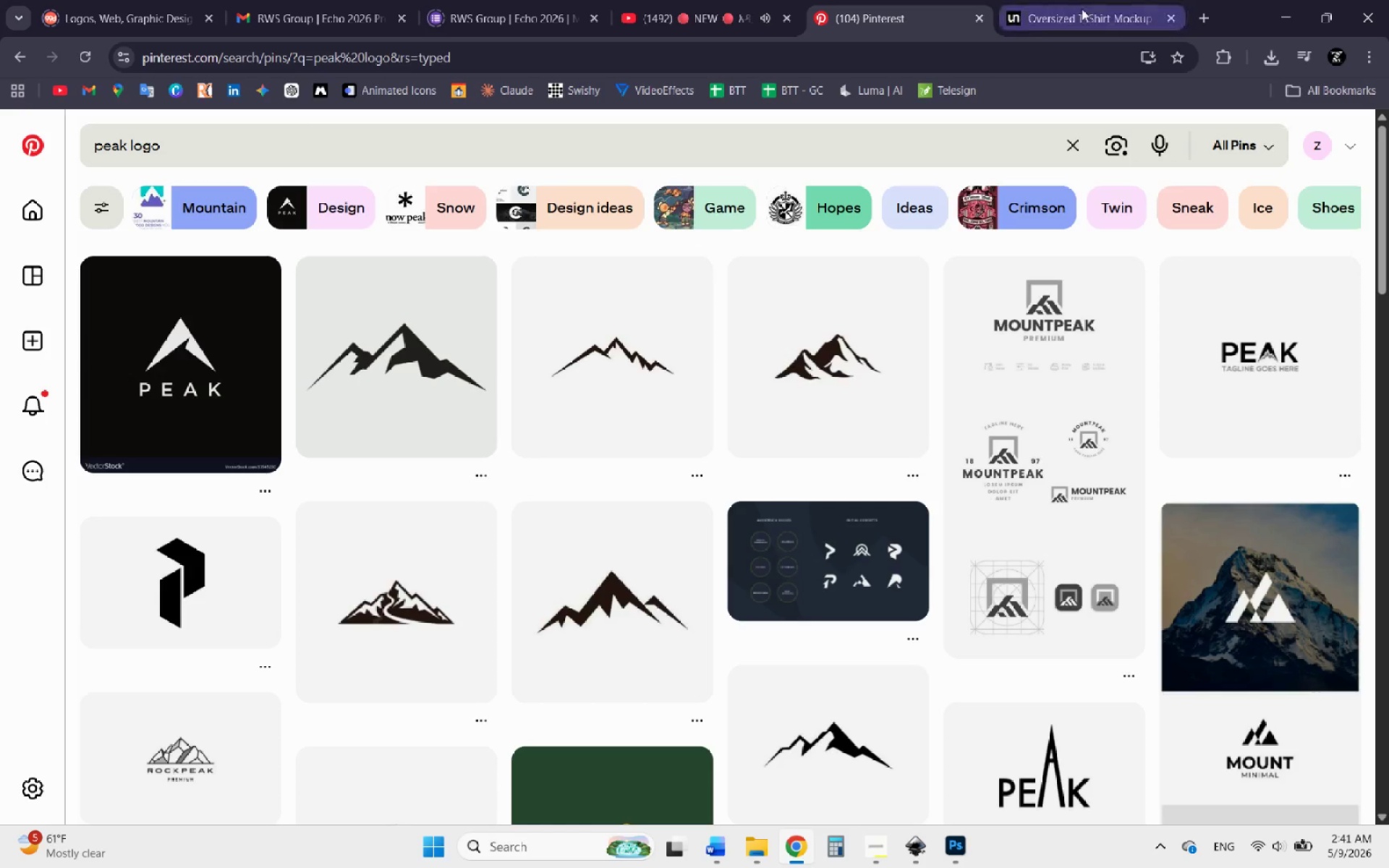 
left_click([1082, 9])
 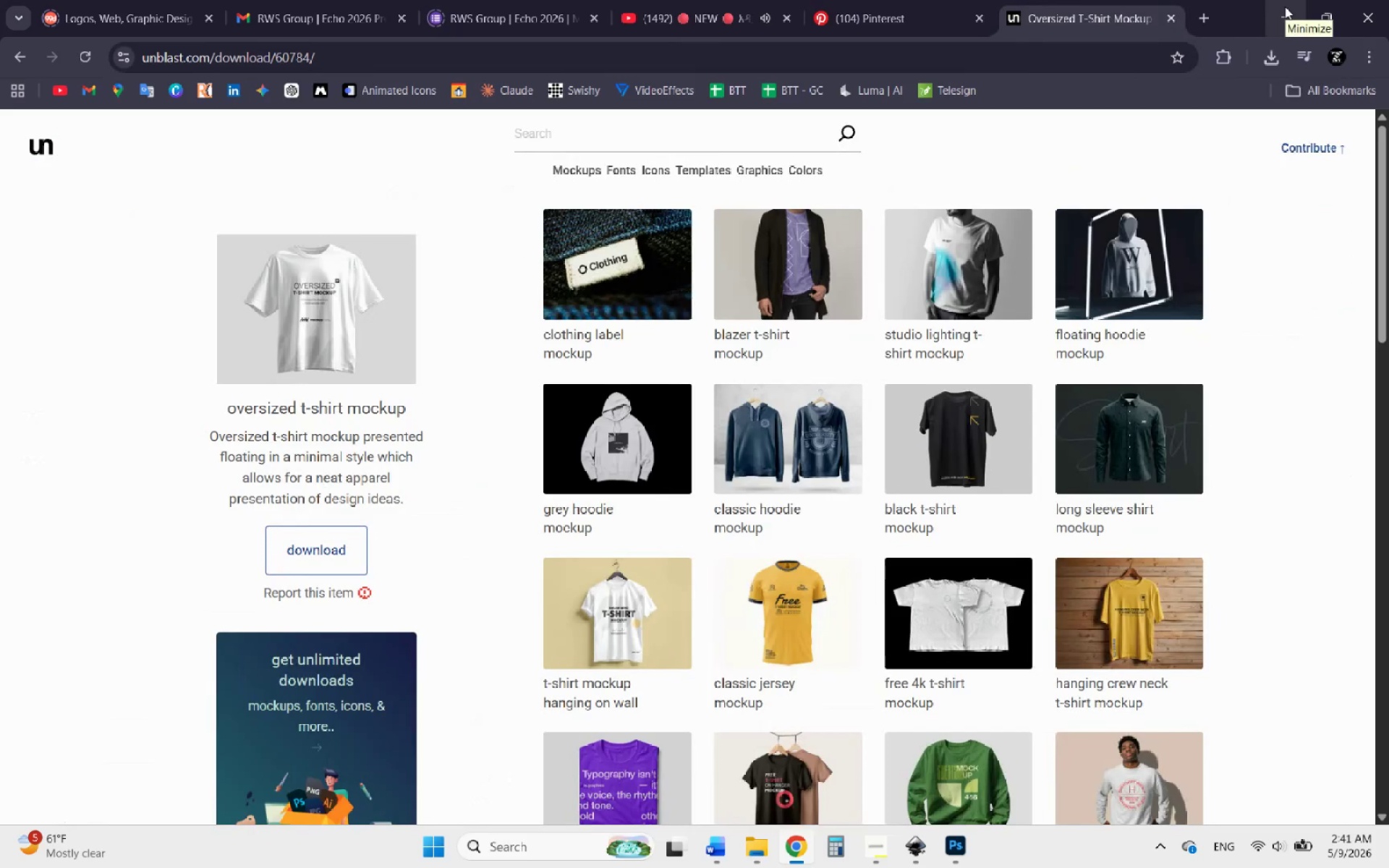 
wait(8.03)
 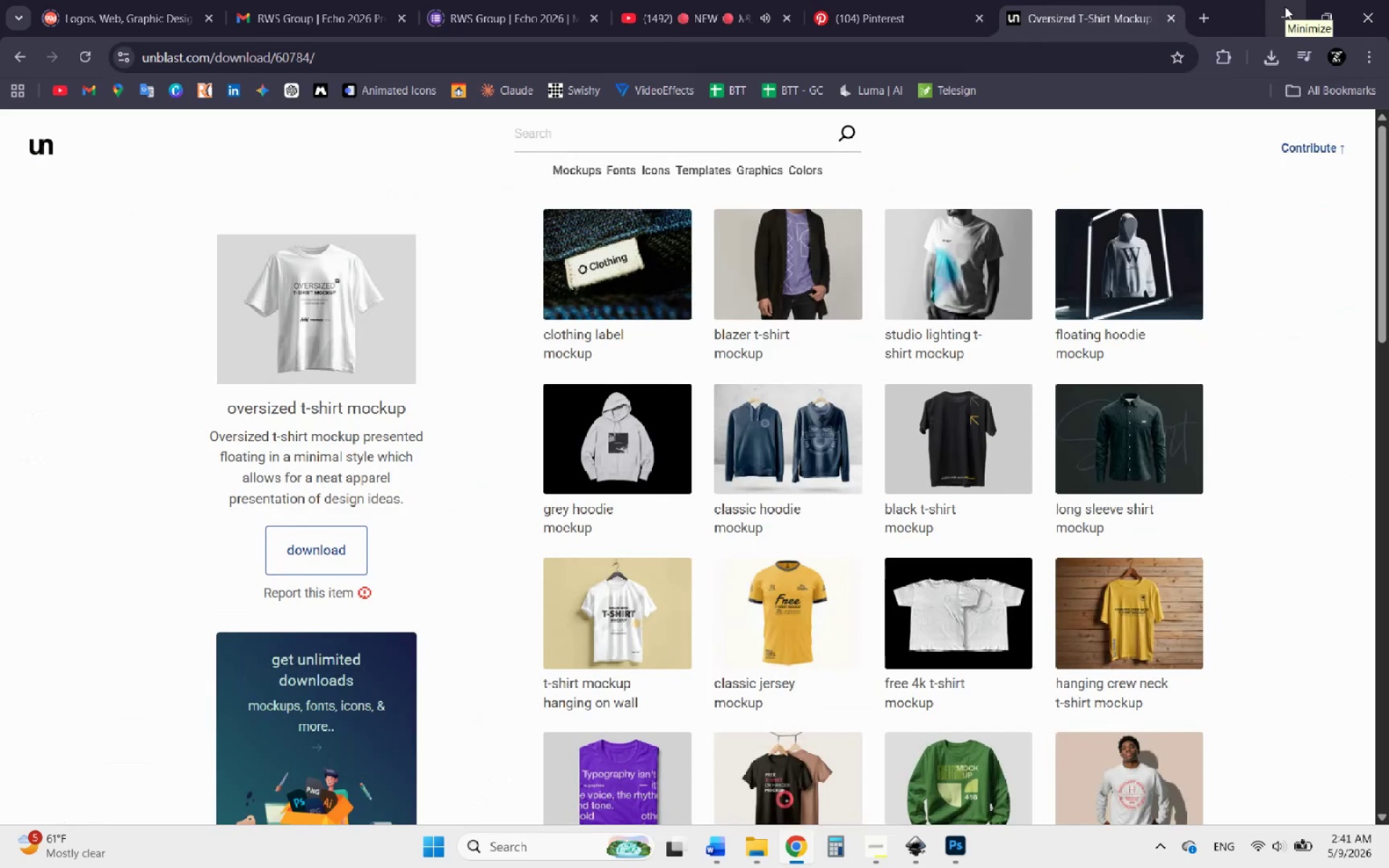 
hold_key(key=VolumeDown, duration=0.56)
 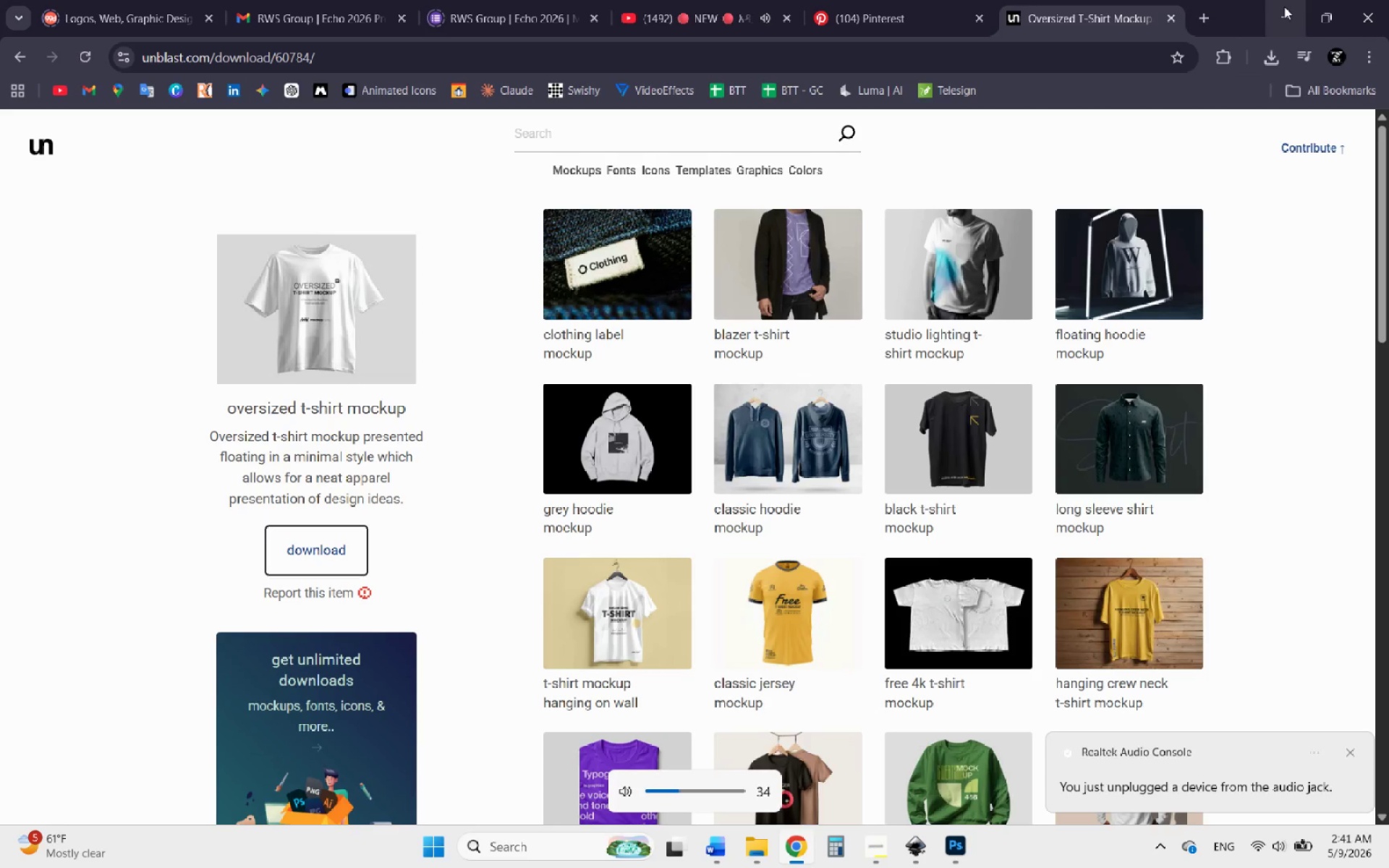 
key(VolumeDown)
 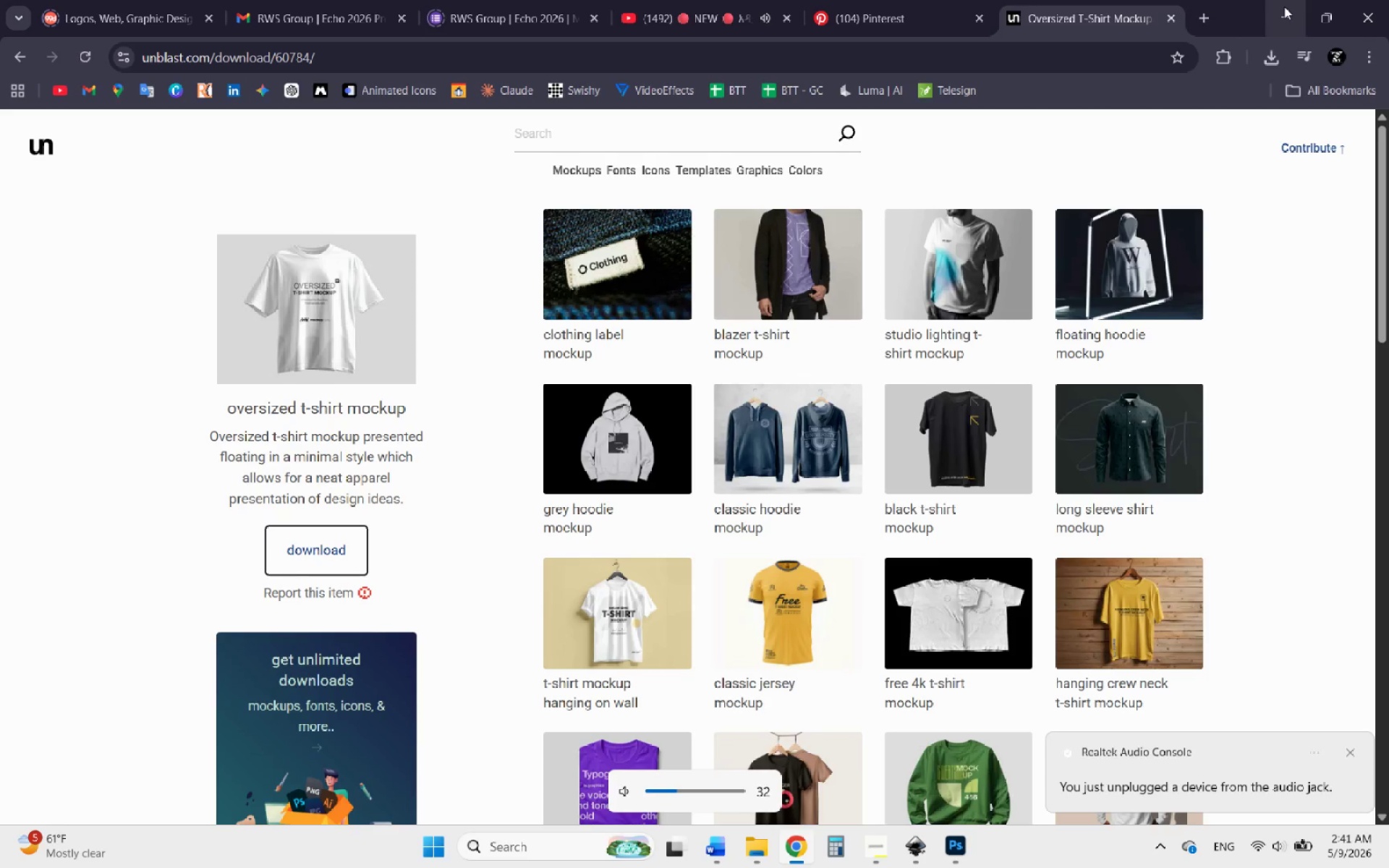 
key(VolumeDown)
 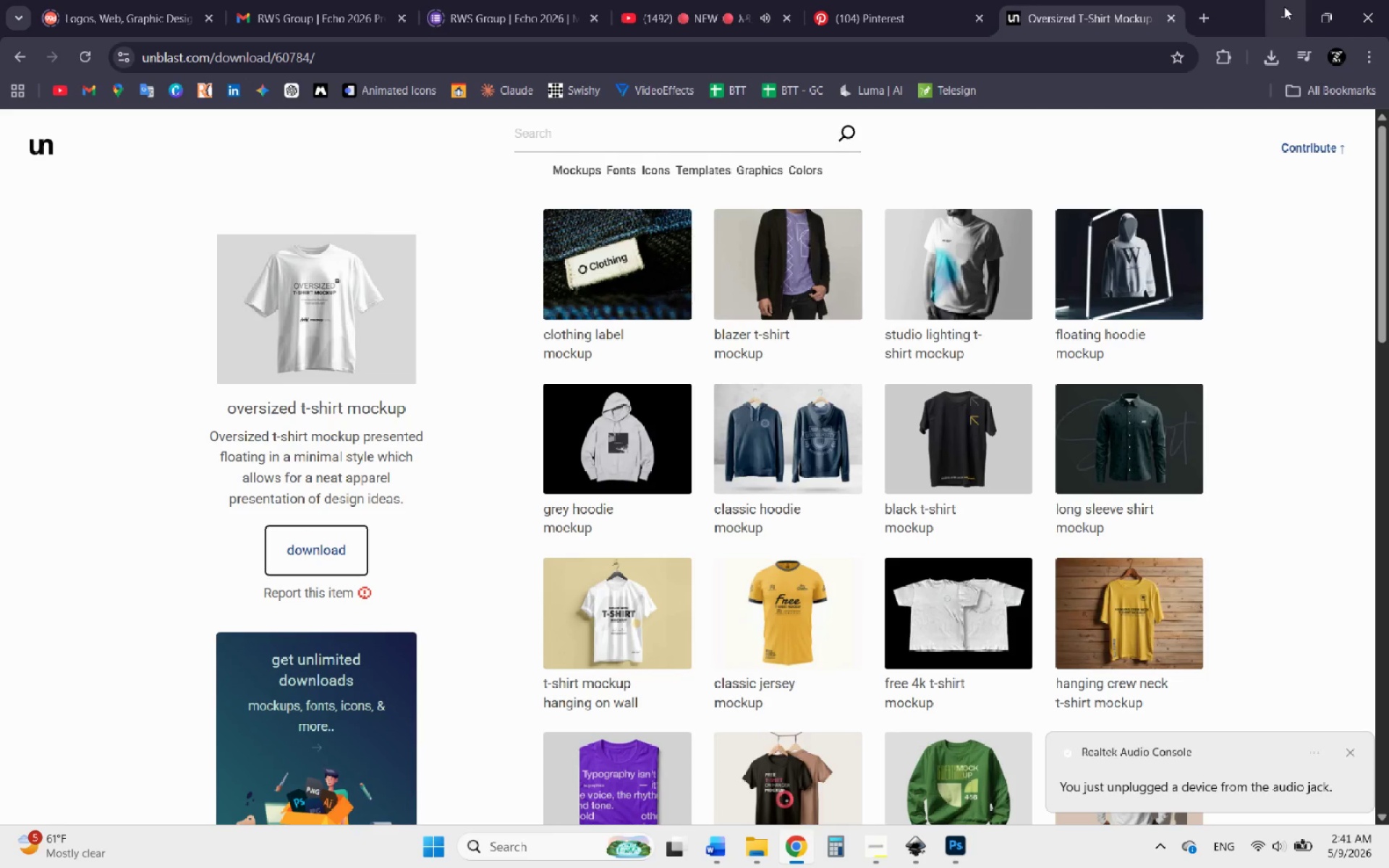 
wait(13.17)
 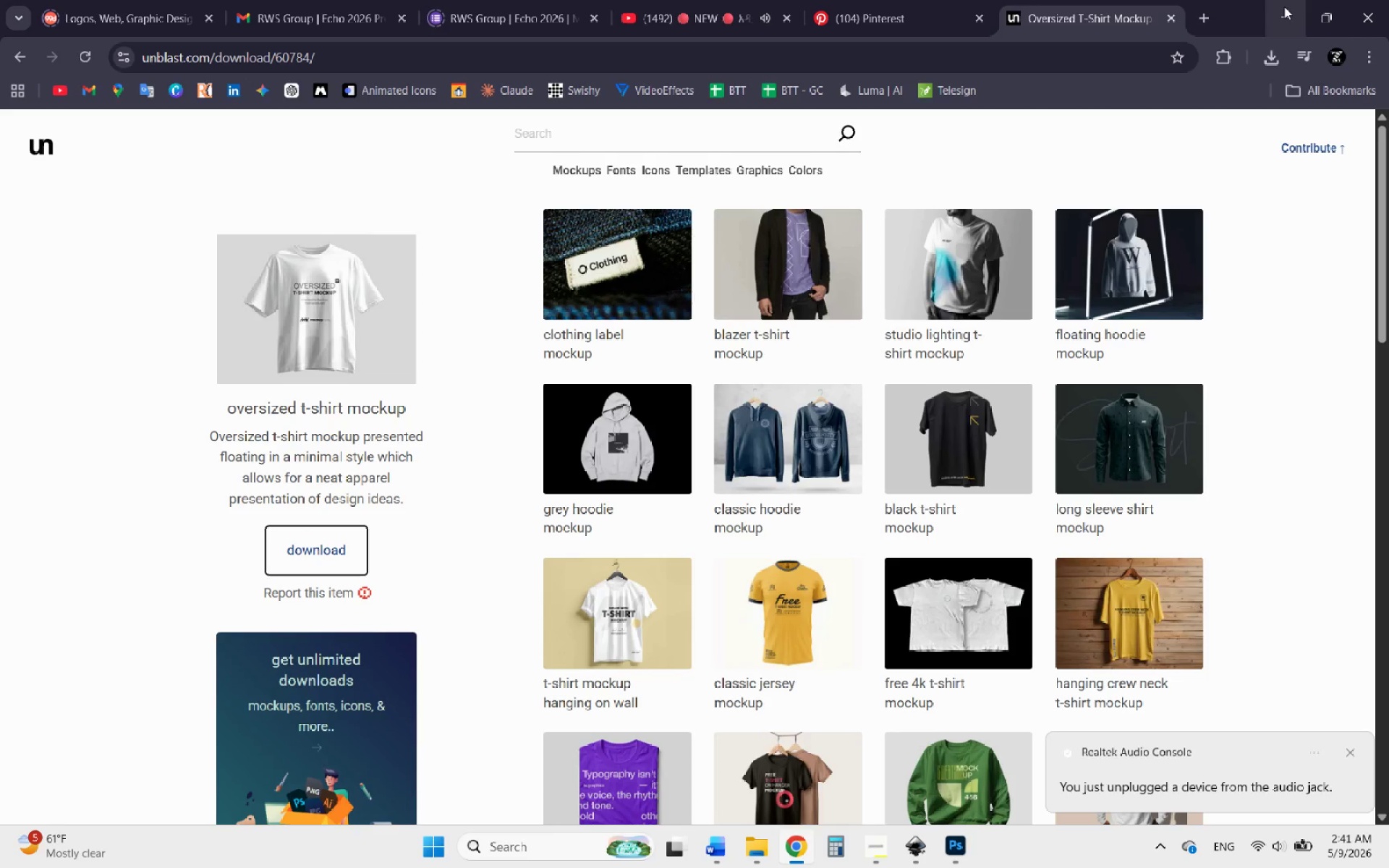 
left_click([1292, 18])
 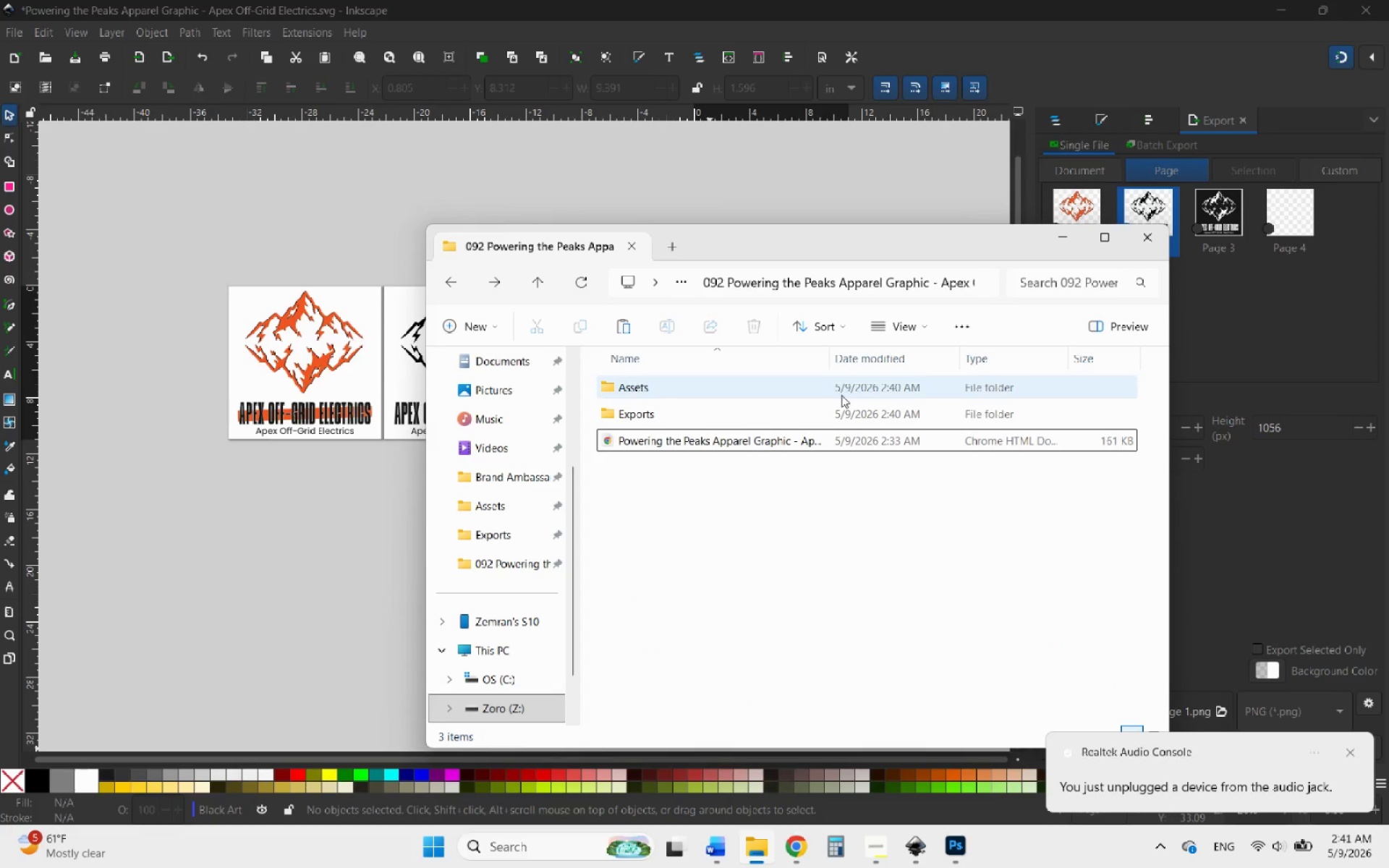 
double_click([757, 406])
 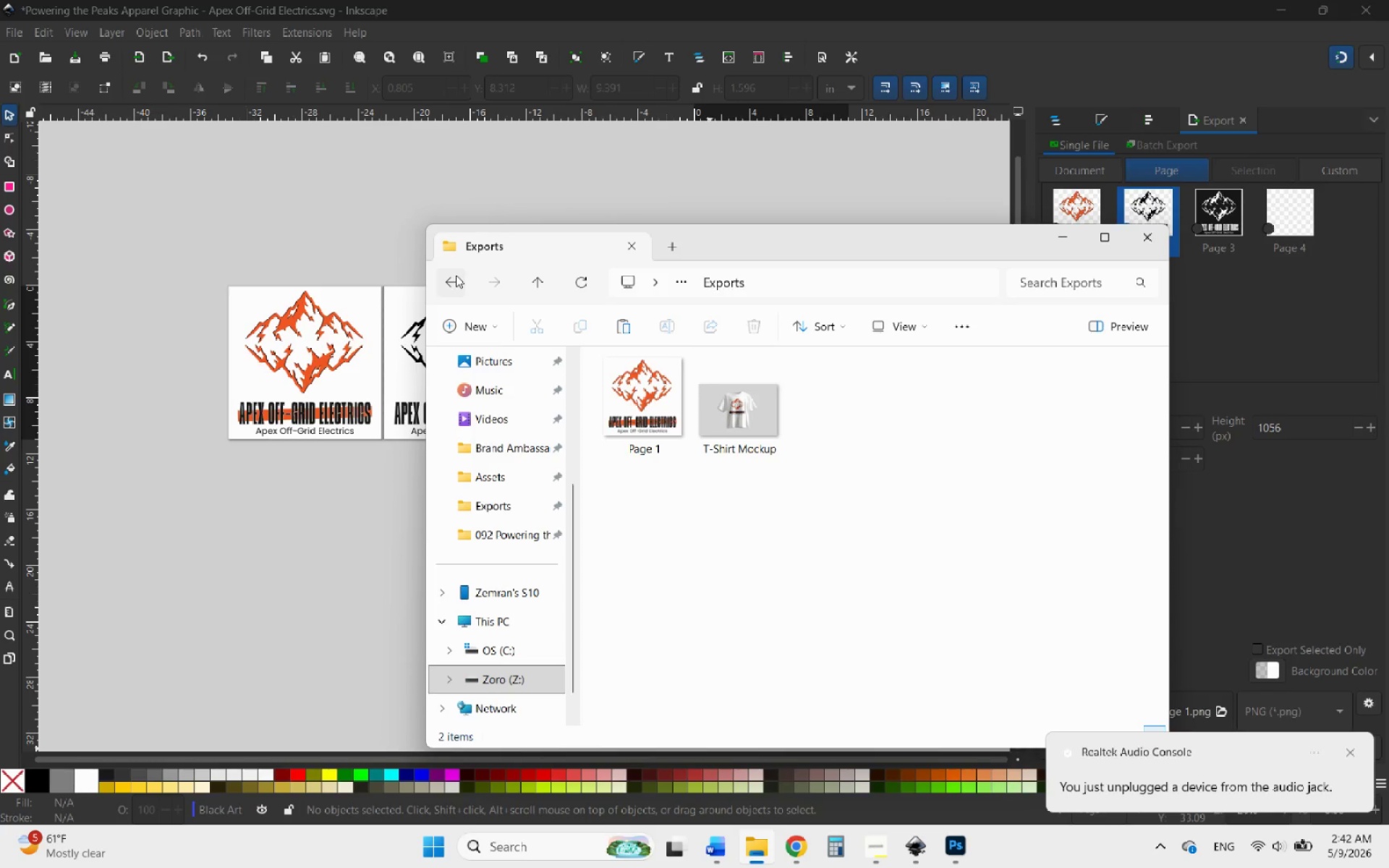 
left_click([453, 281])
 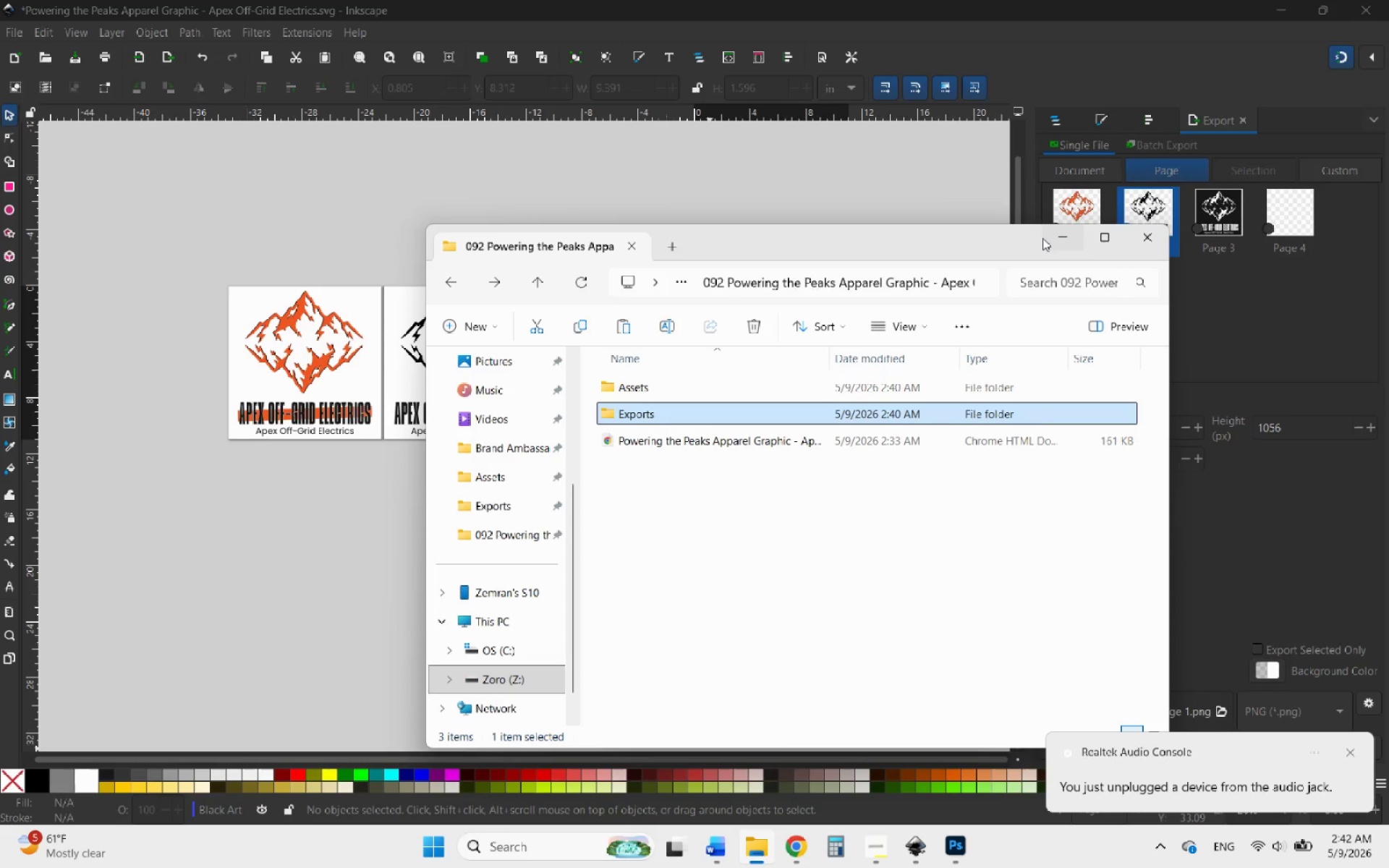 
left_click([1055, 237])
 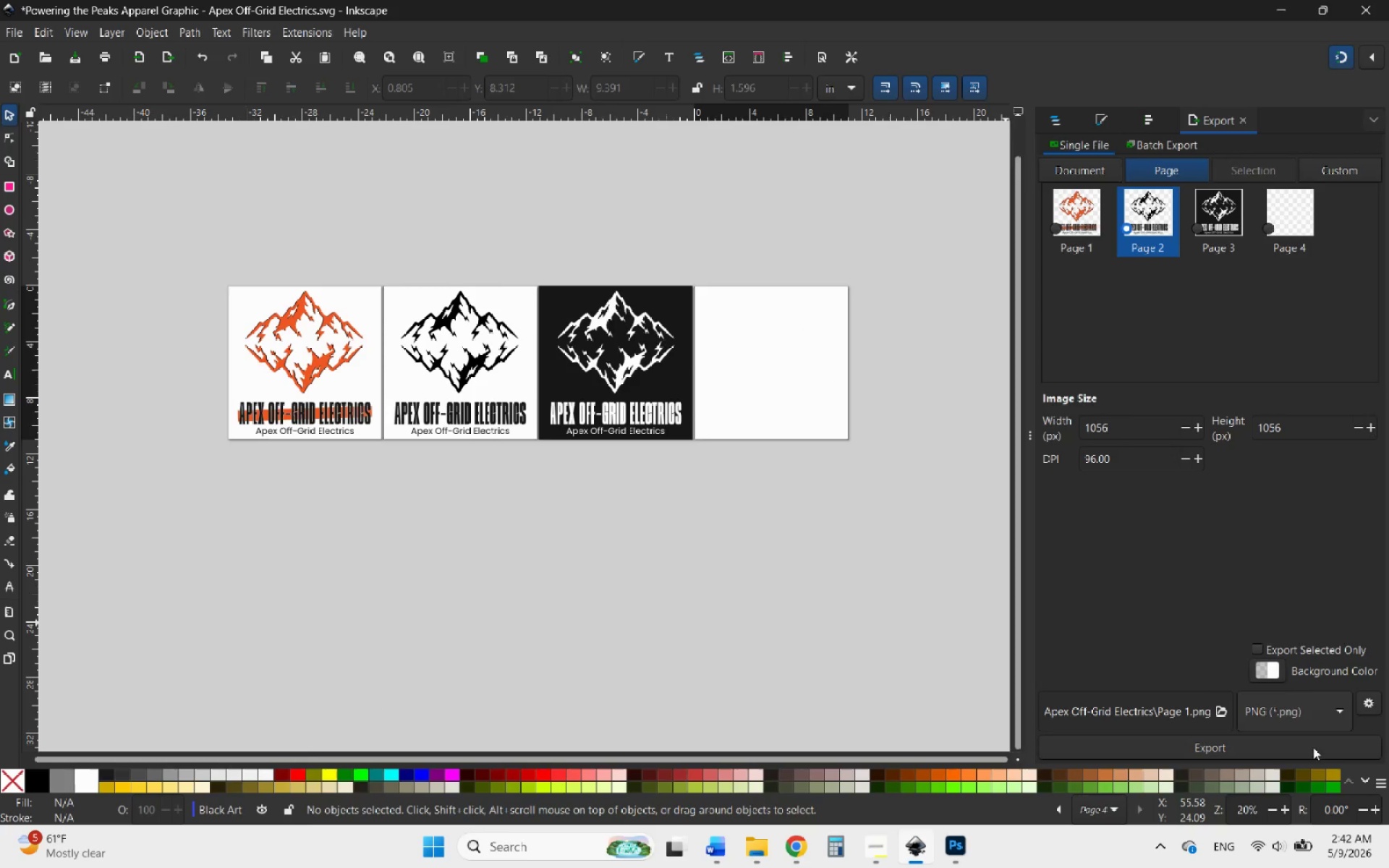 
left_click([1227, 743])
 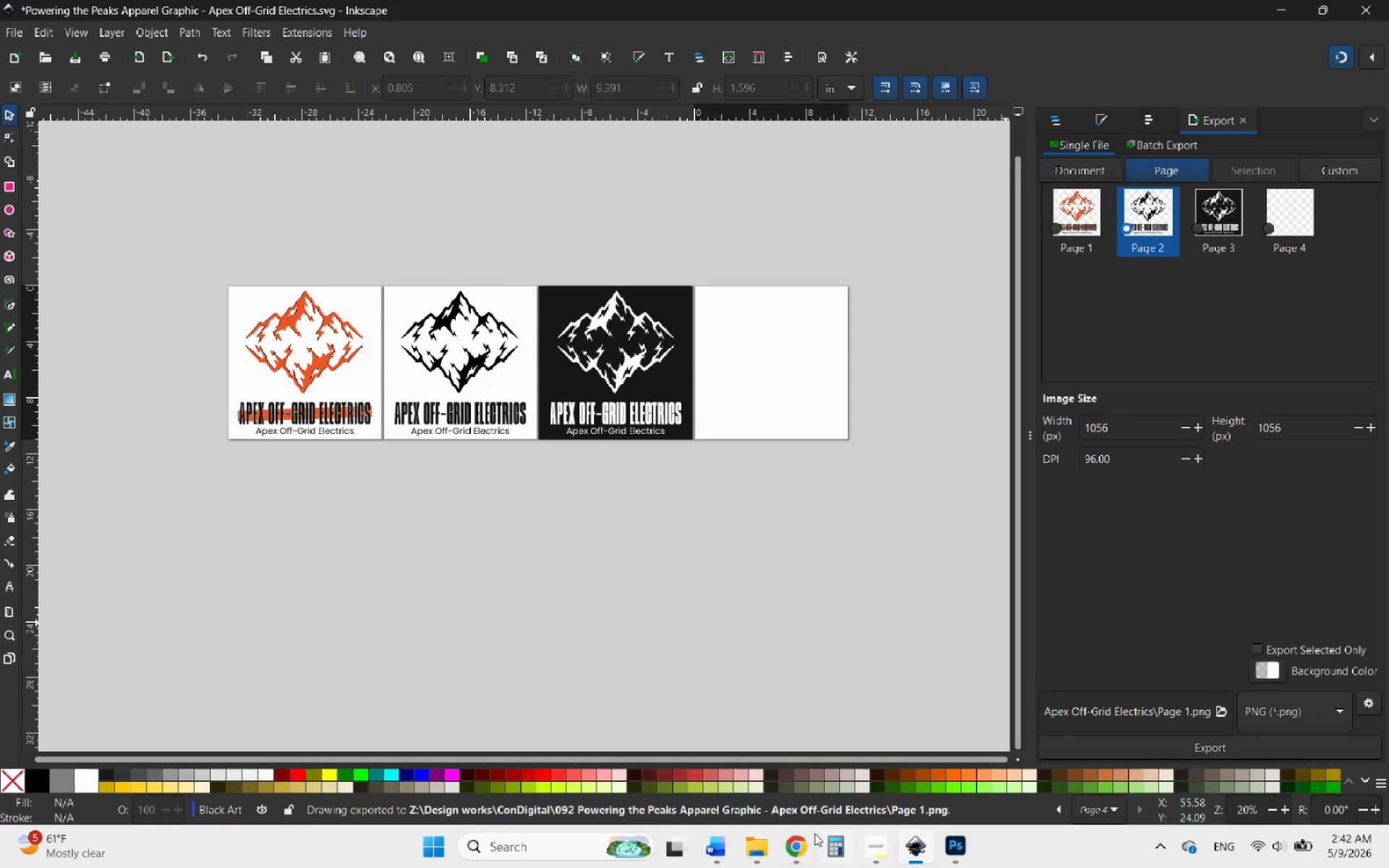 
left_click([763, 841])
 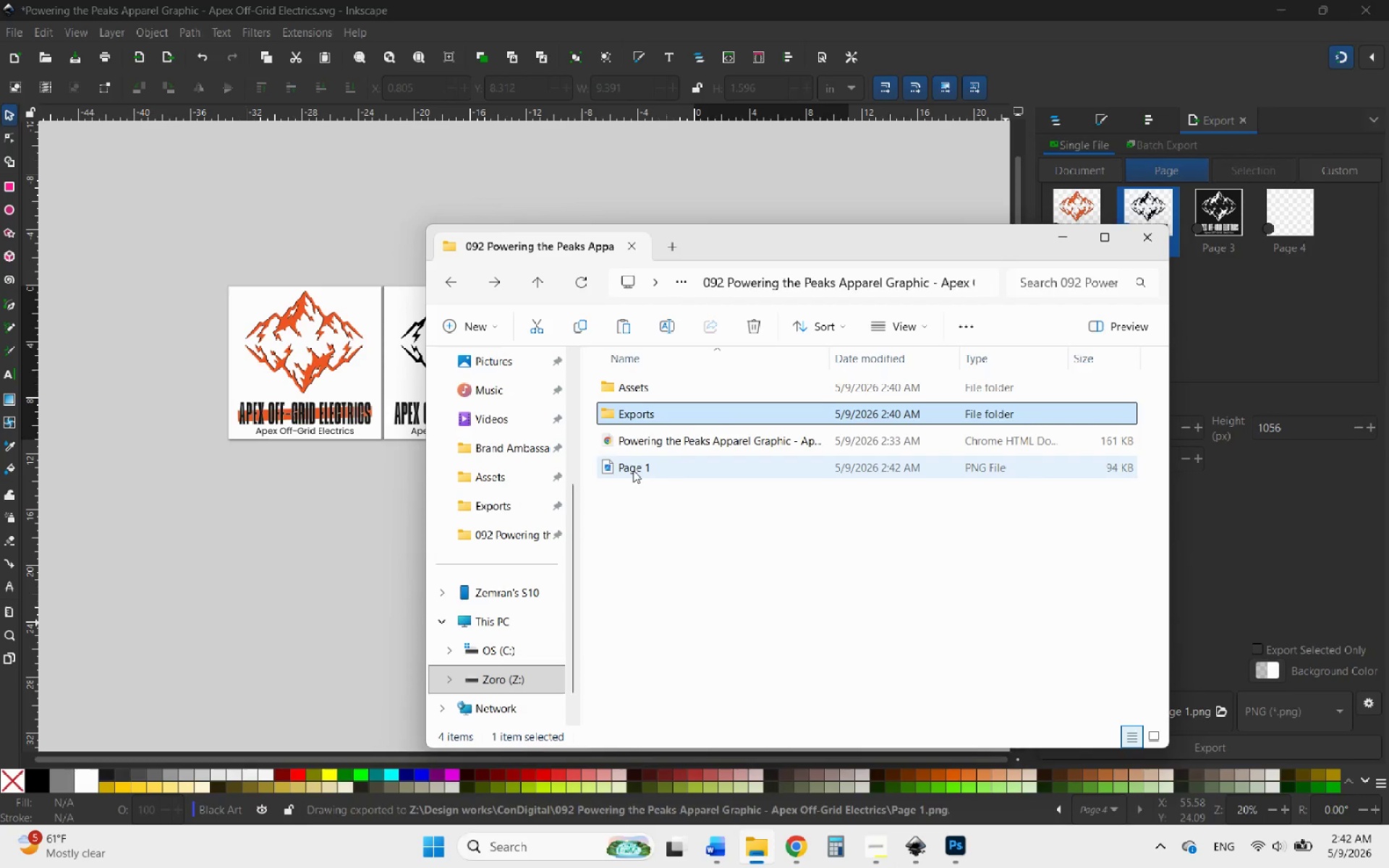 
left_click([633, 470])
 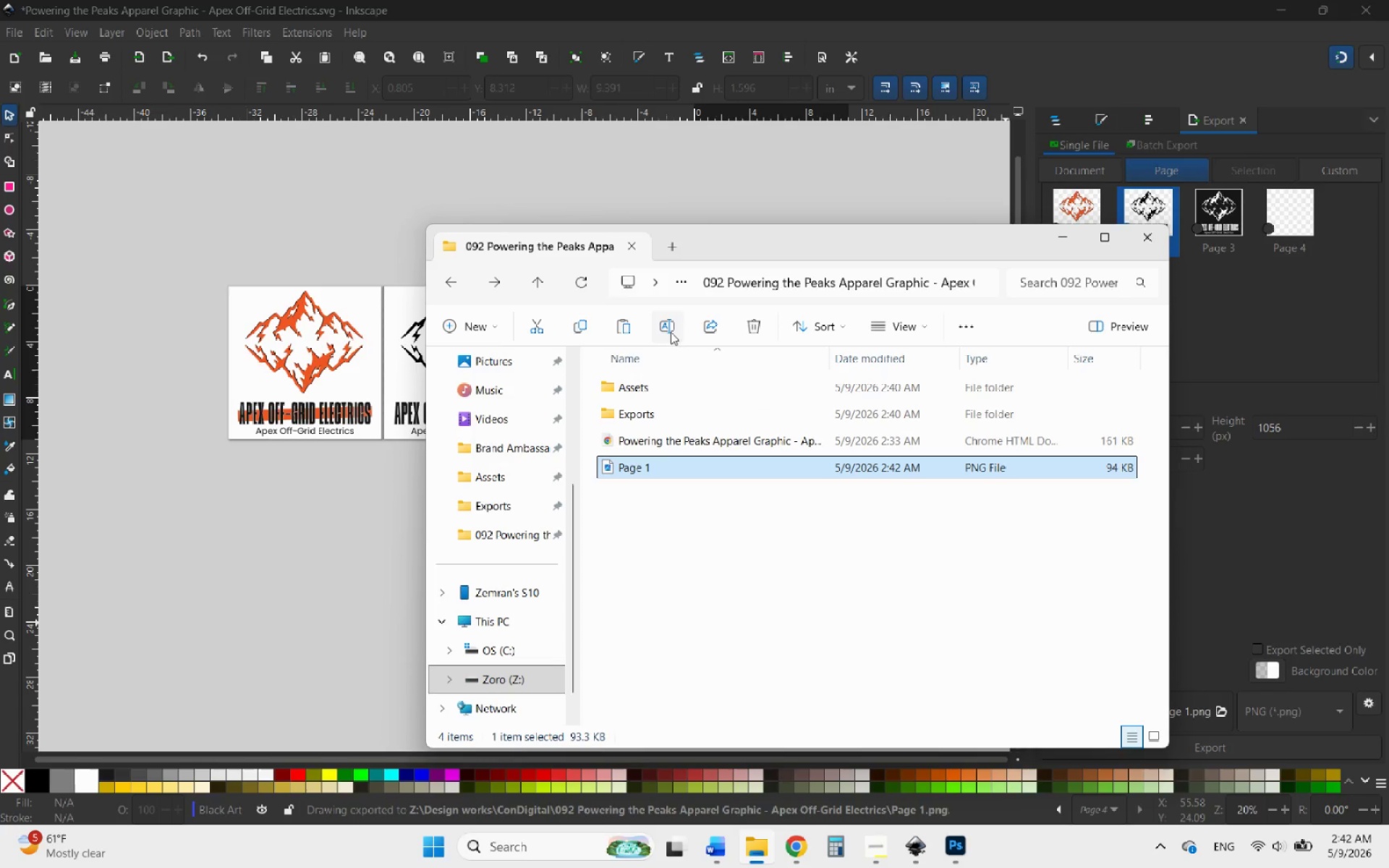 
left_click([671, 329])
 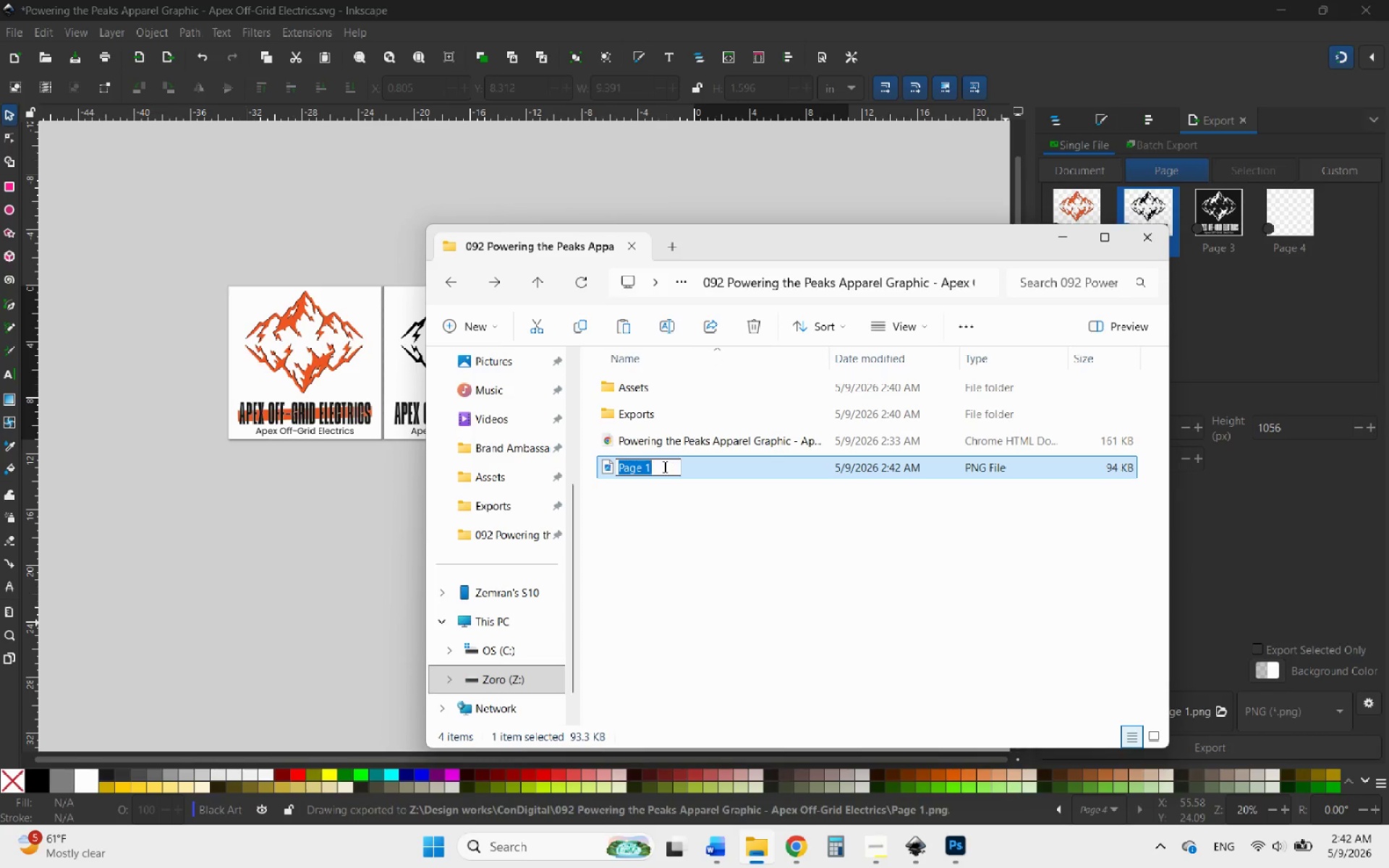 
left_click([663, 467])
 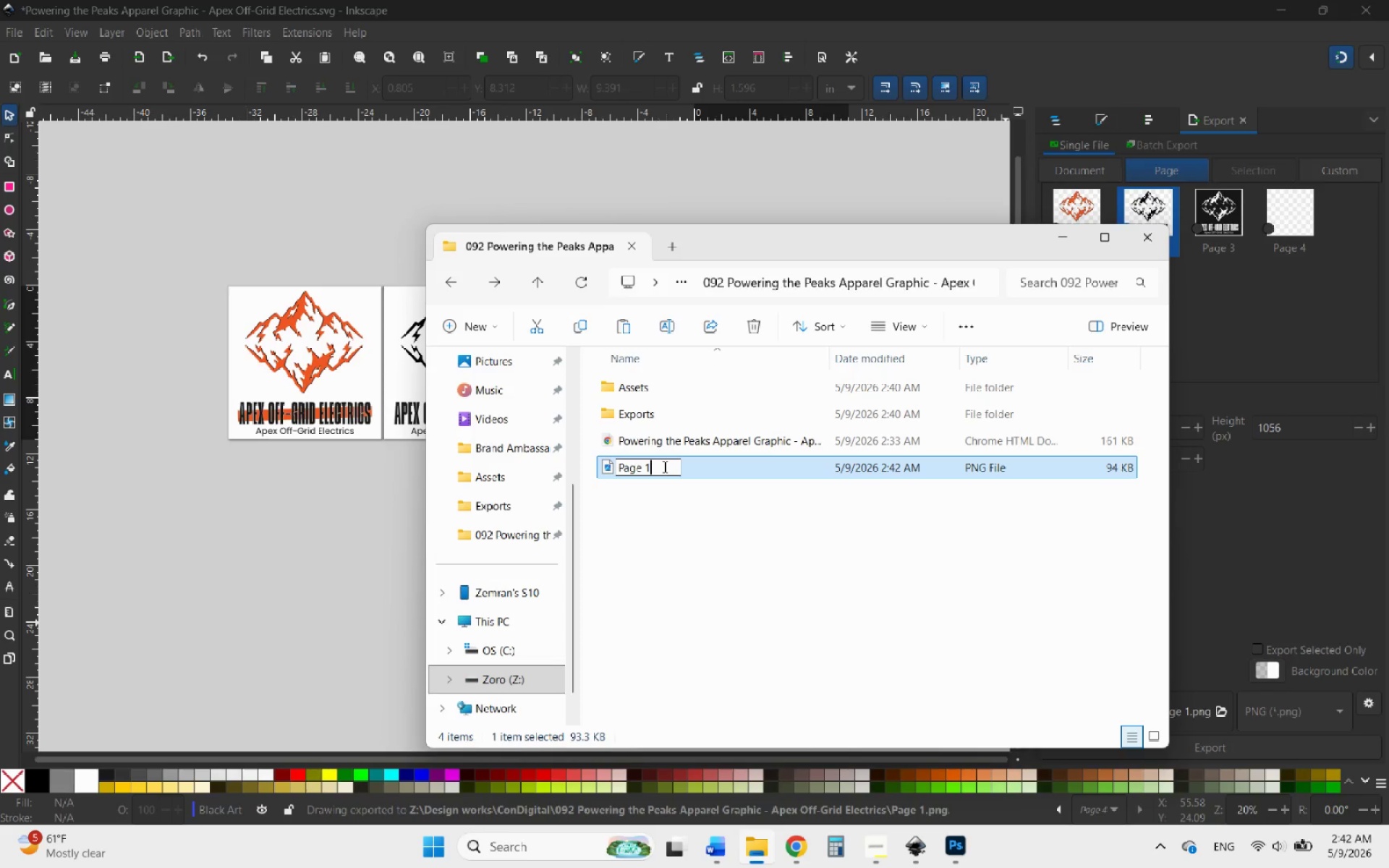 
key(Backspace)
 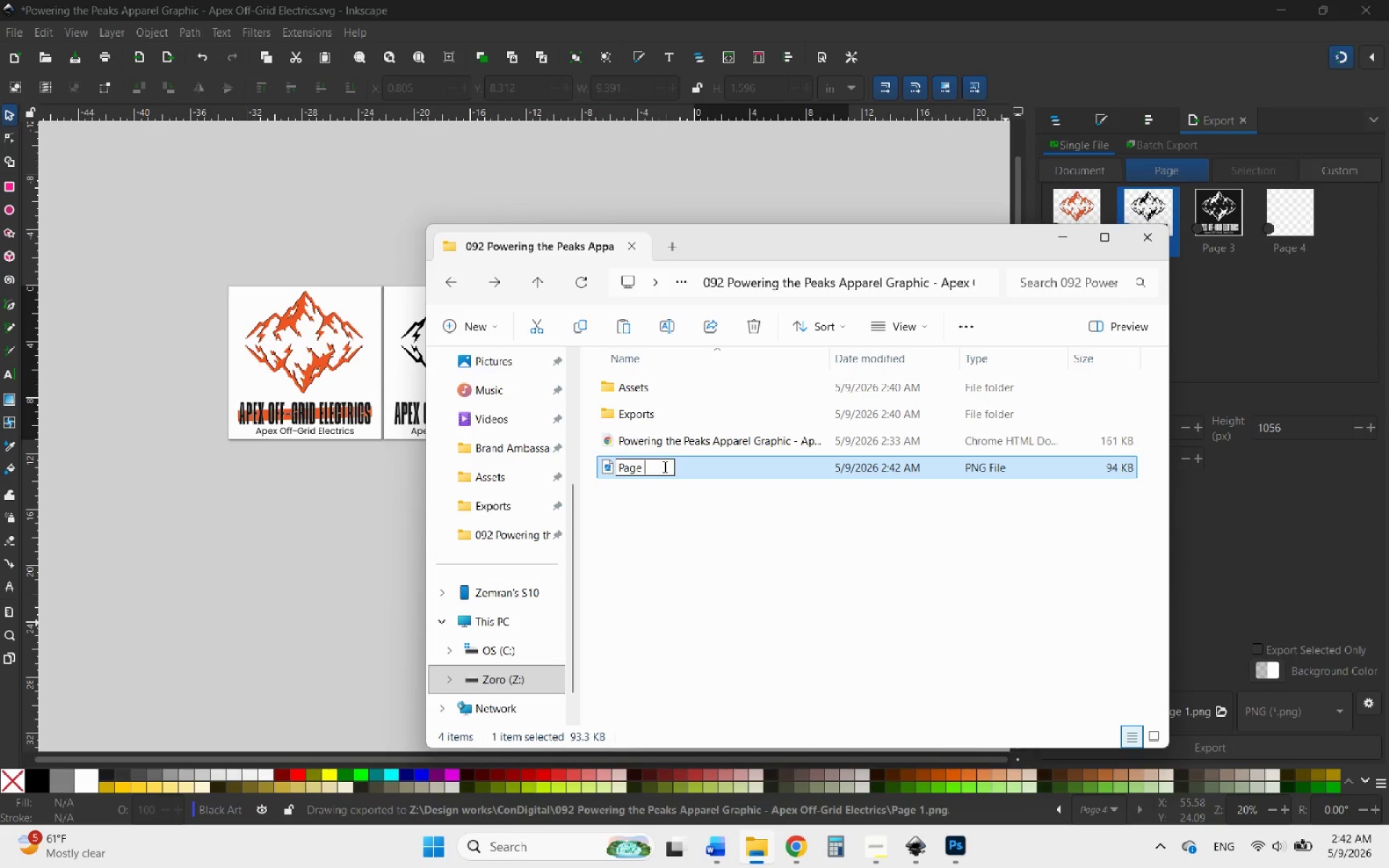 
key(2)
 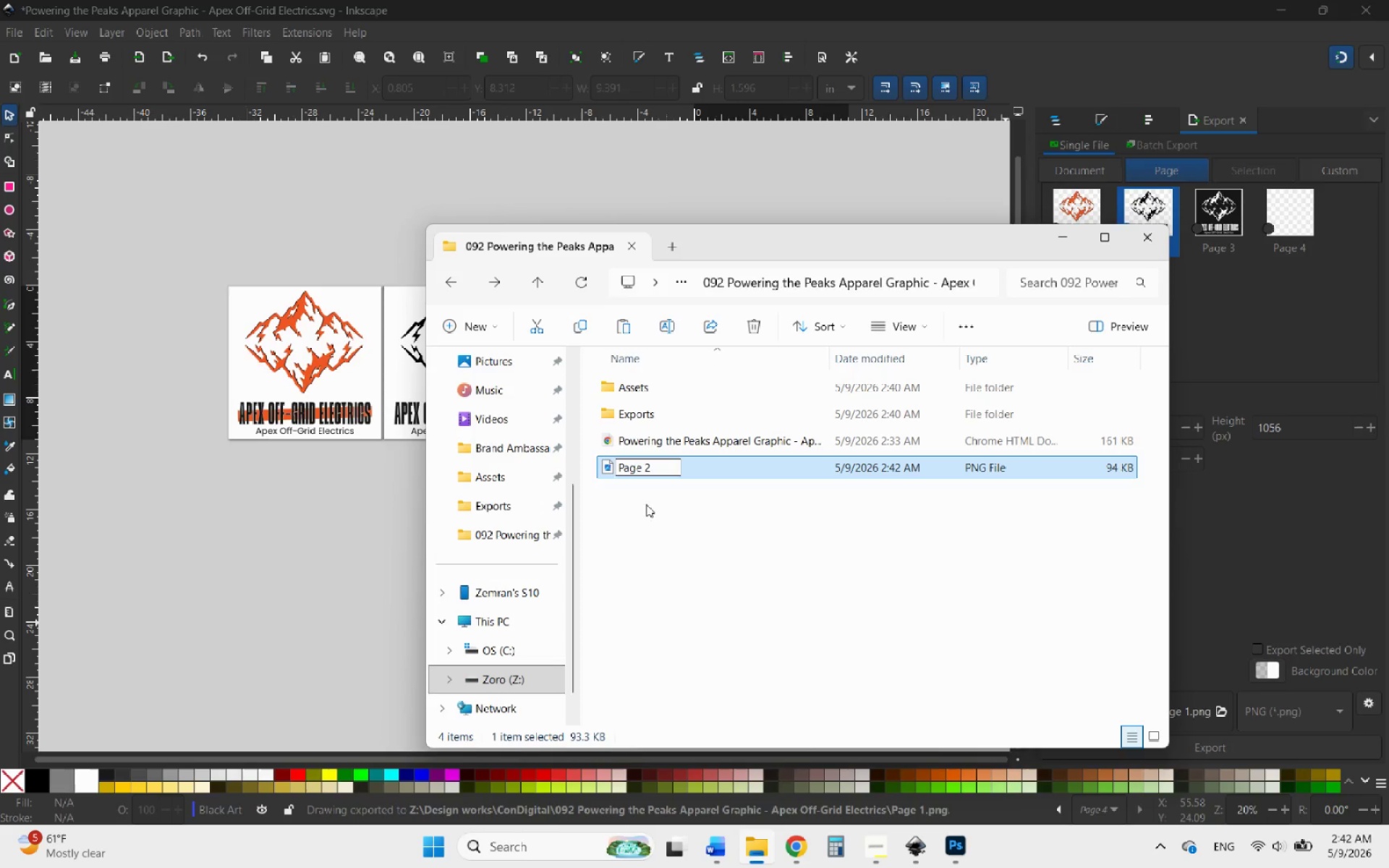 
left_click([645, 506])
 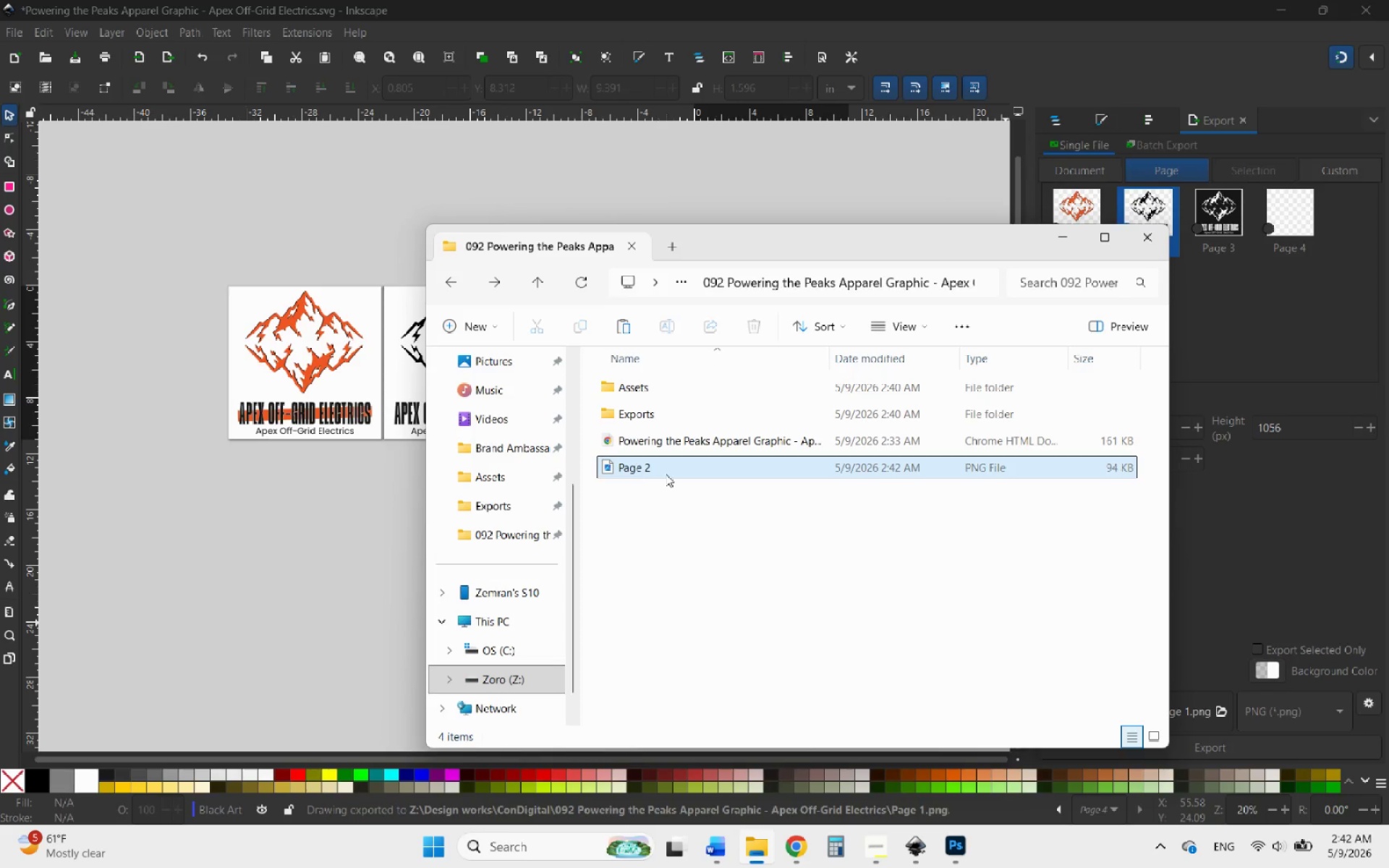 
double_click([666, 474])
 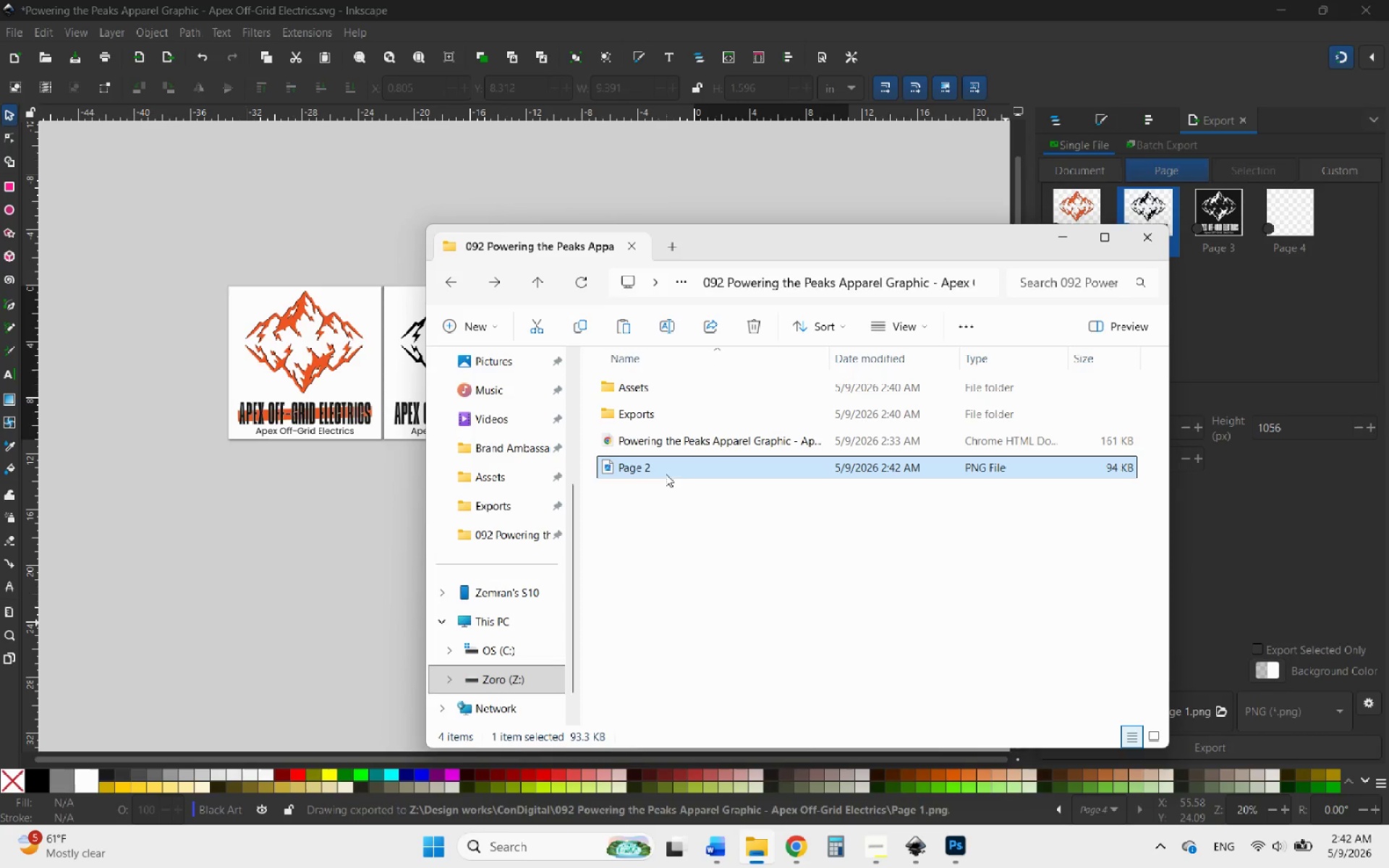 
triple_click([666, 474])
 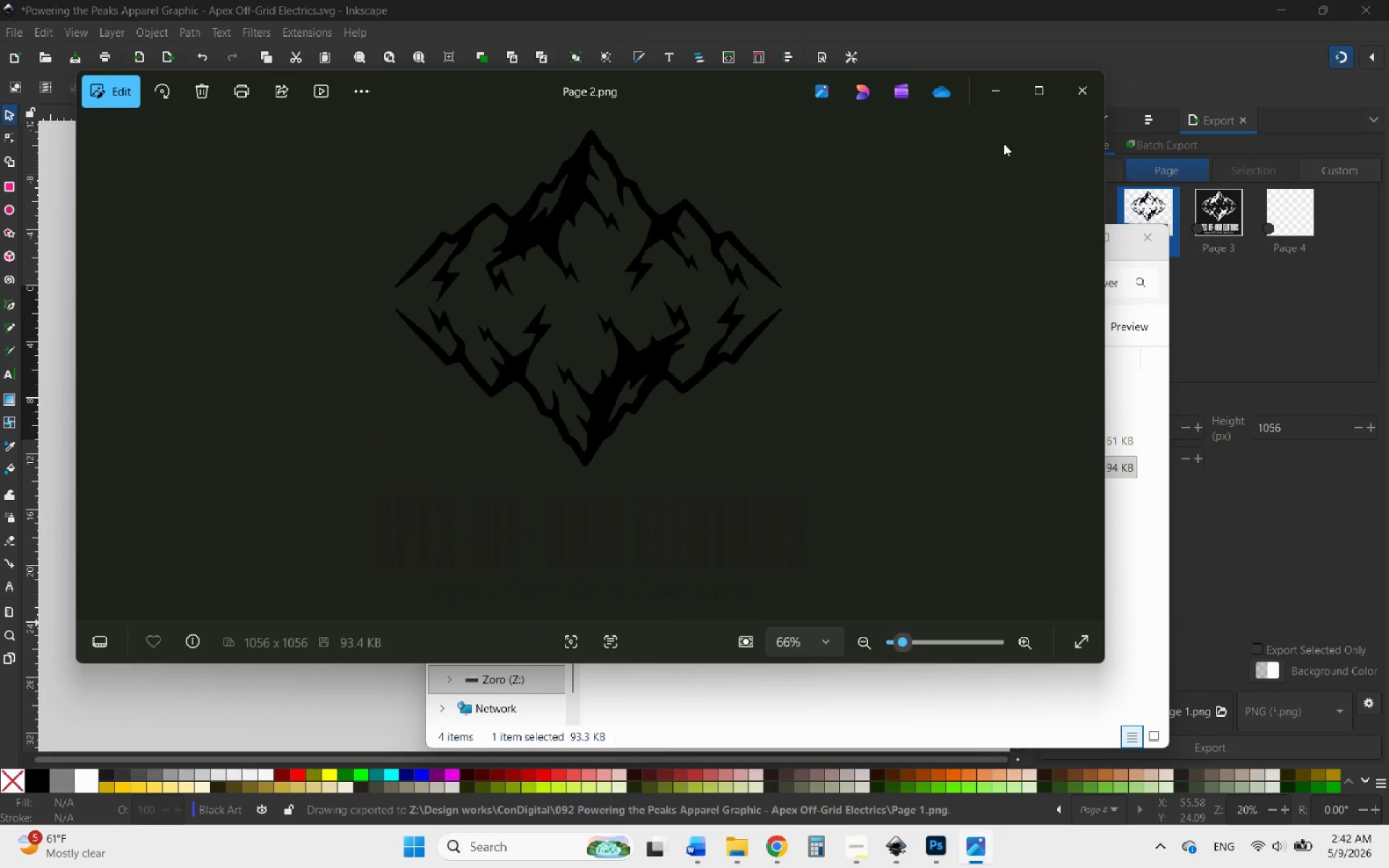 
scroll: coordinate [893, 378], scroll_direction: down, amount: 3.0
 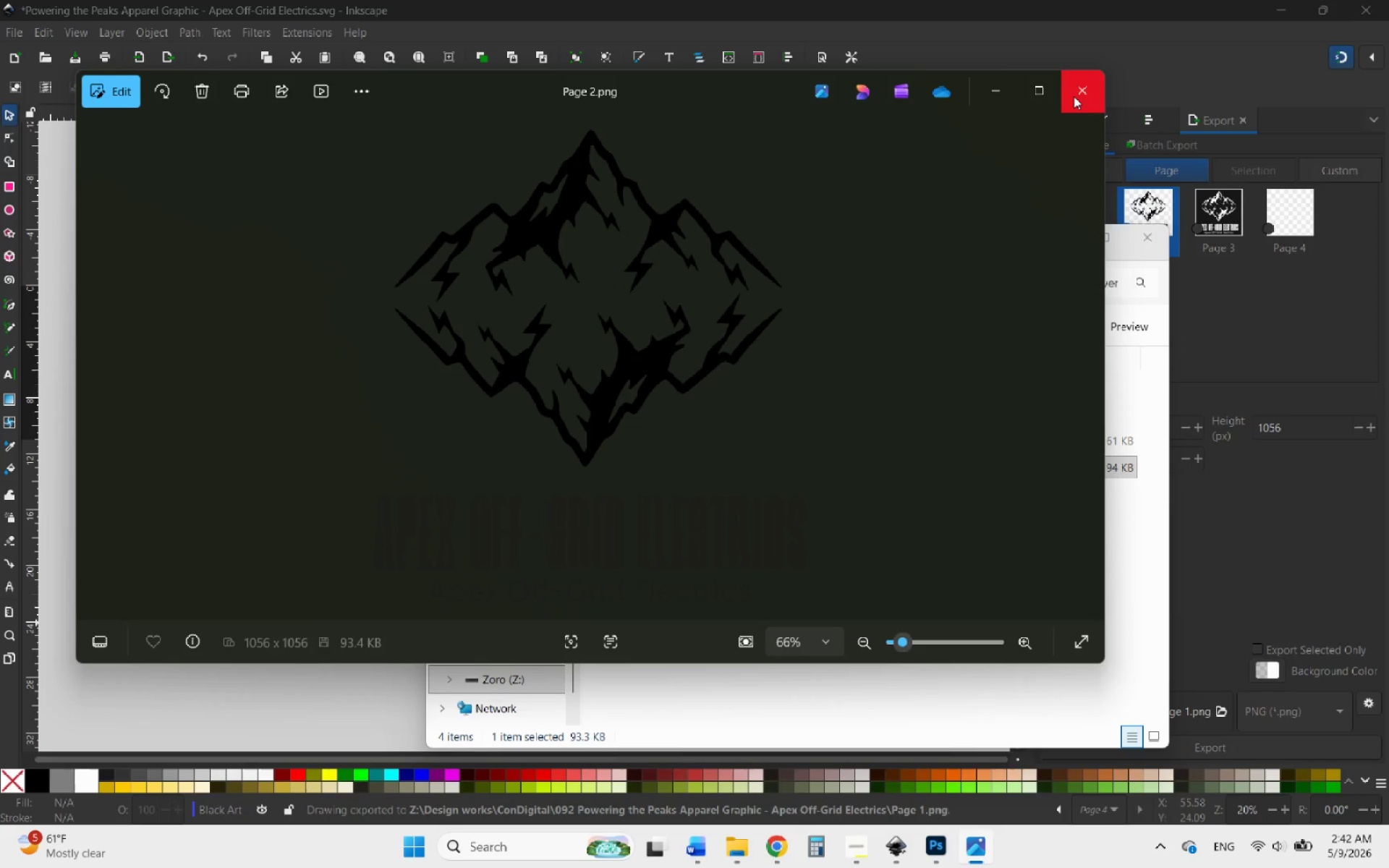 
left_click([1074, 95])
 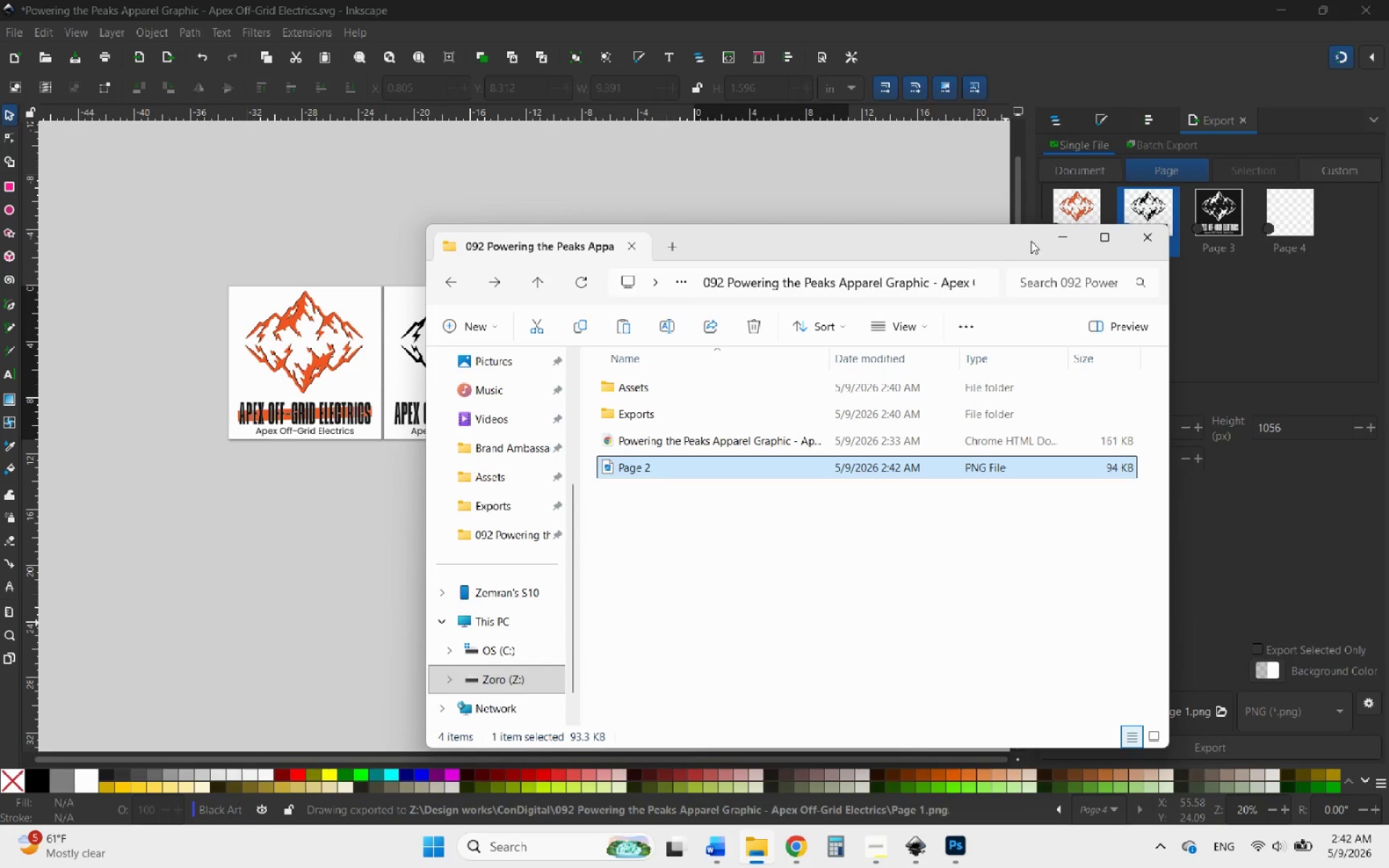 
left_click([1054, 236])
 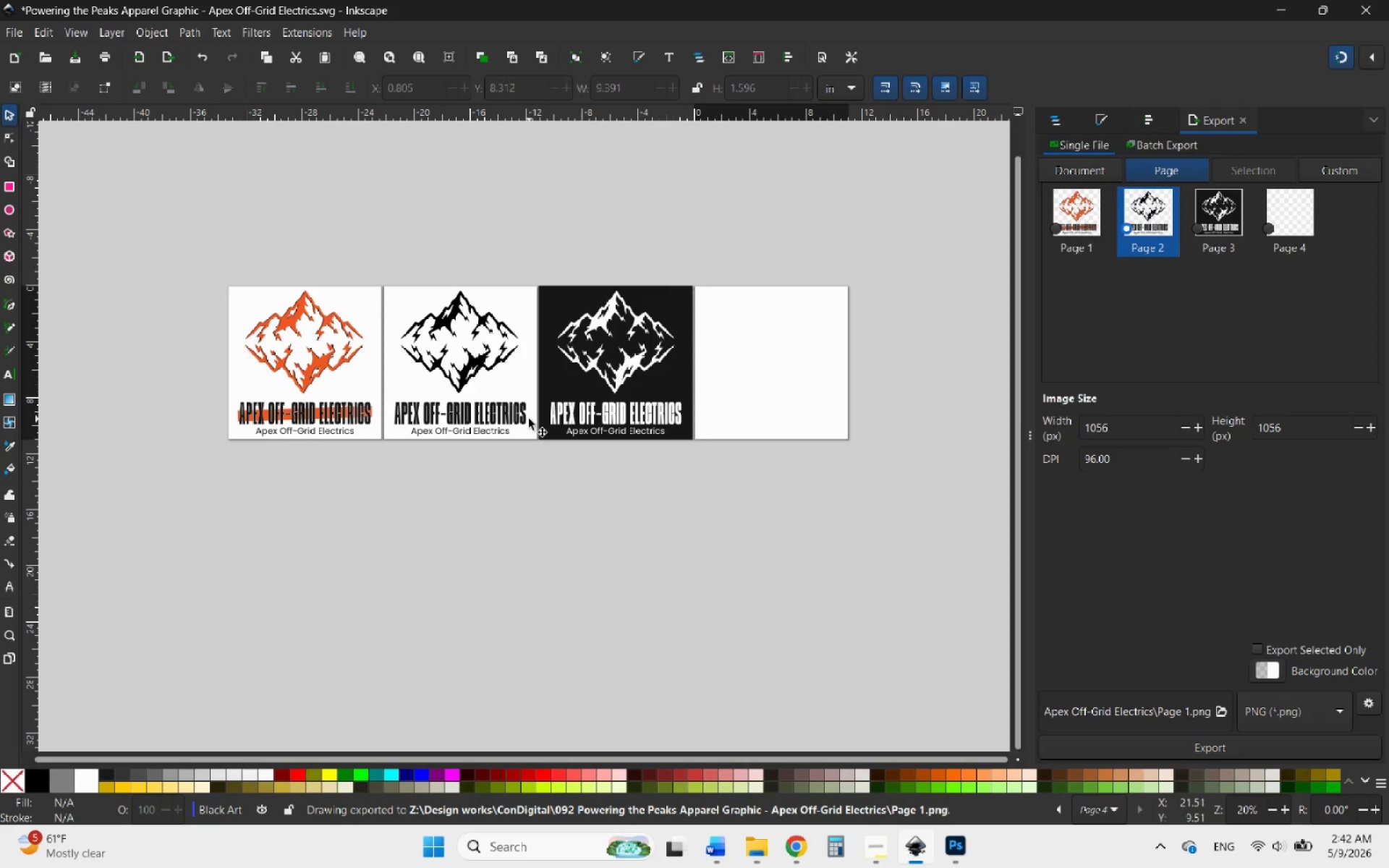 
hold_key(key=ControlLeft, duration=0.92)
scroll: coordinate [410, 374], scroll_direction: up, amount: 4.0
 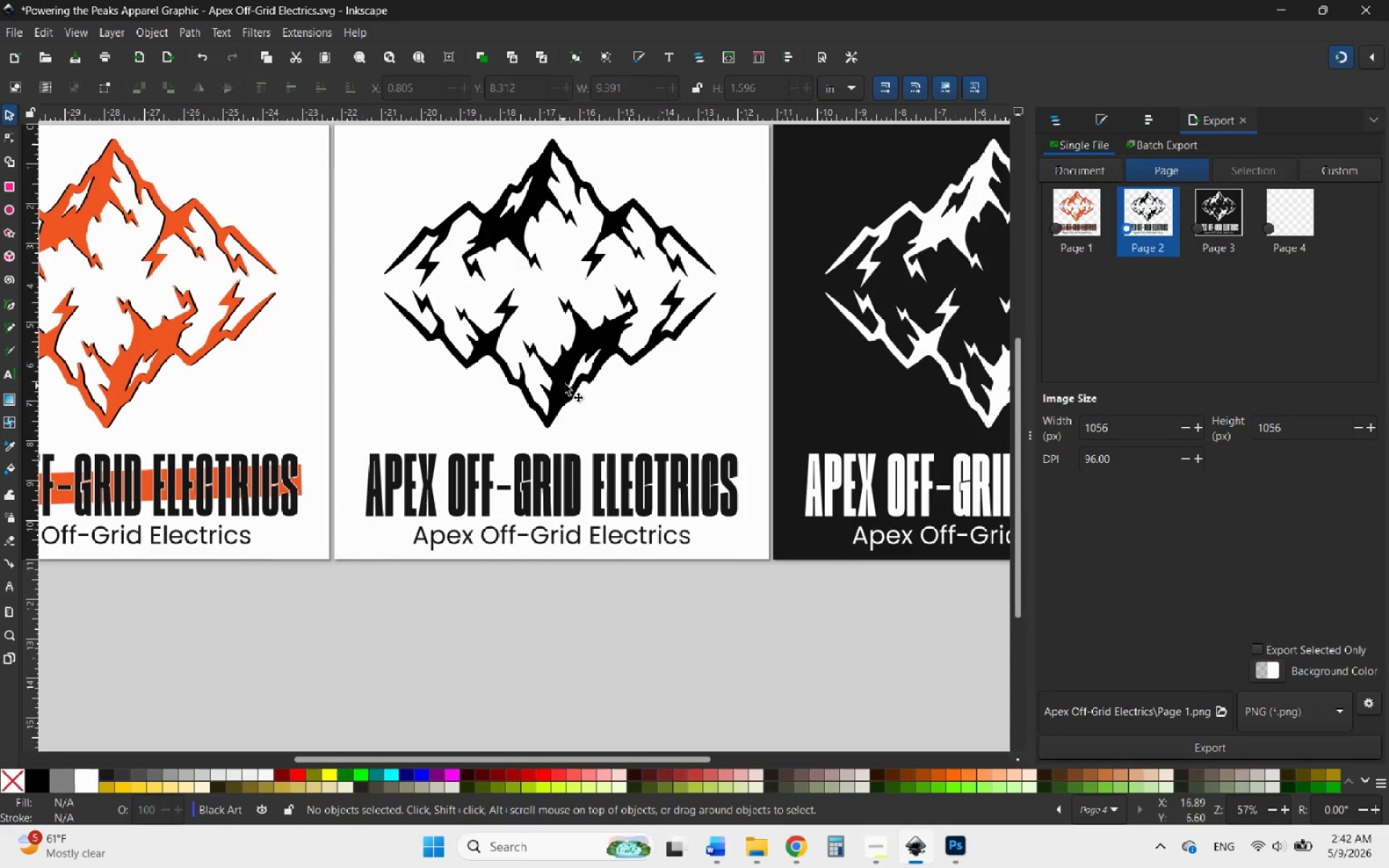 
left_click([567, 383])
 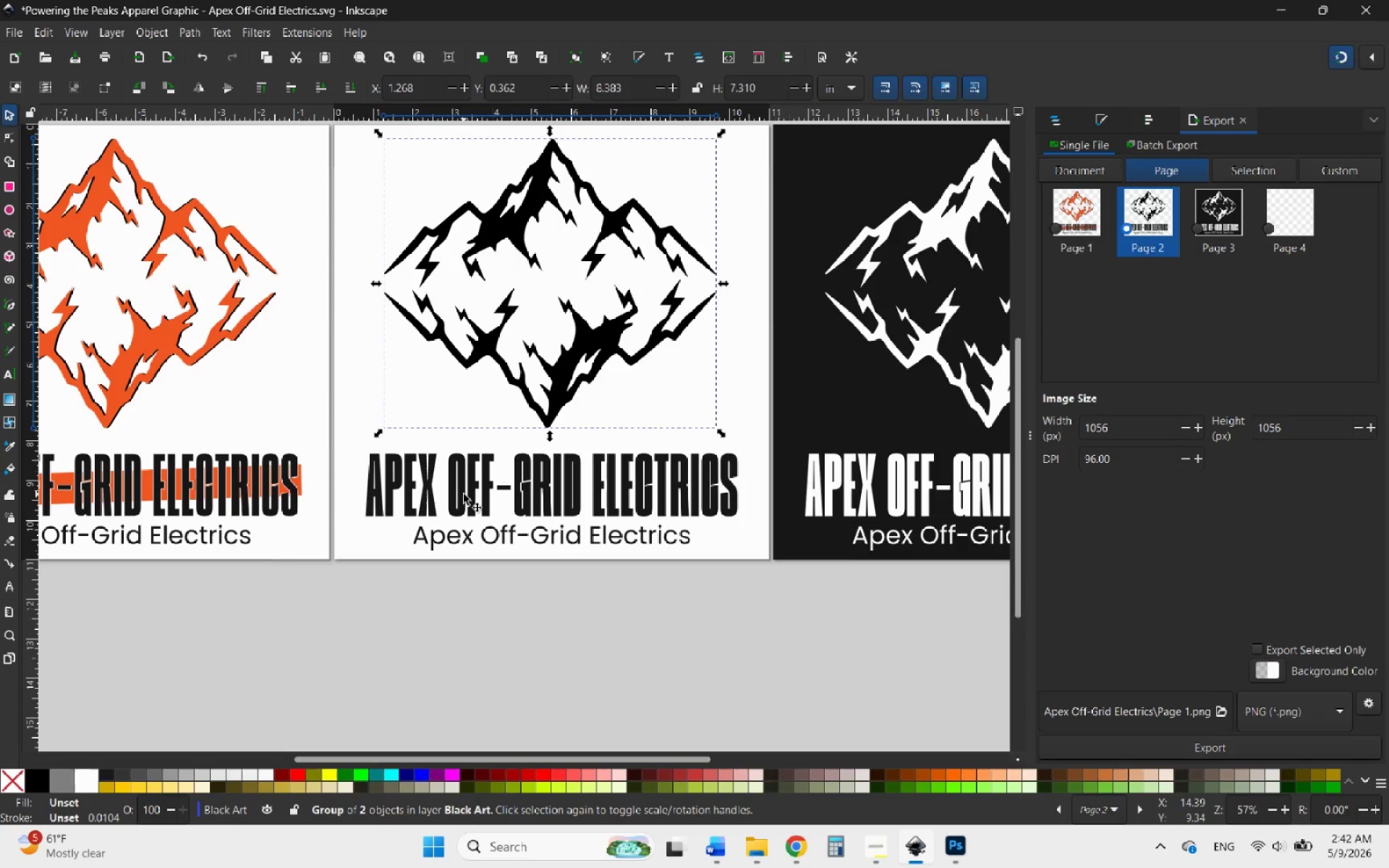 
left_click([464, 494])
 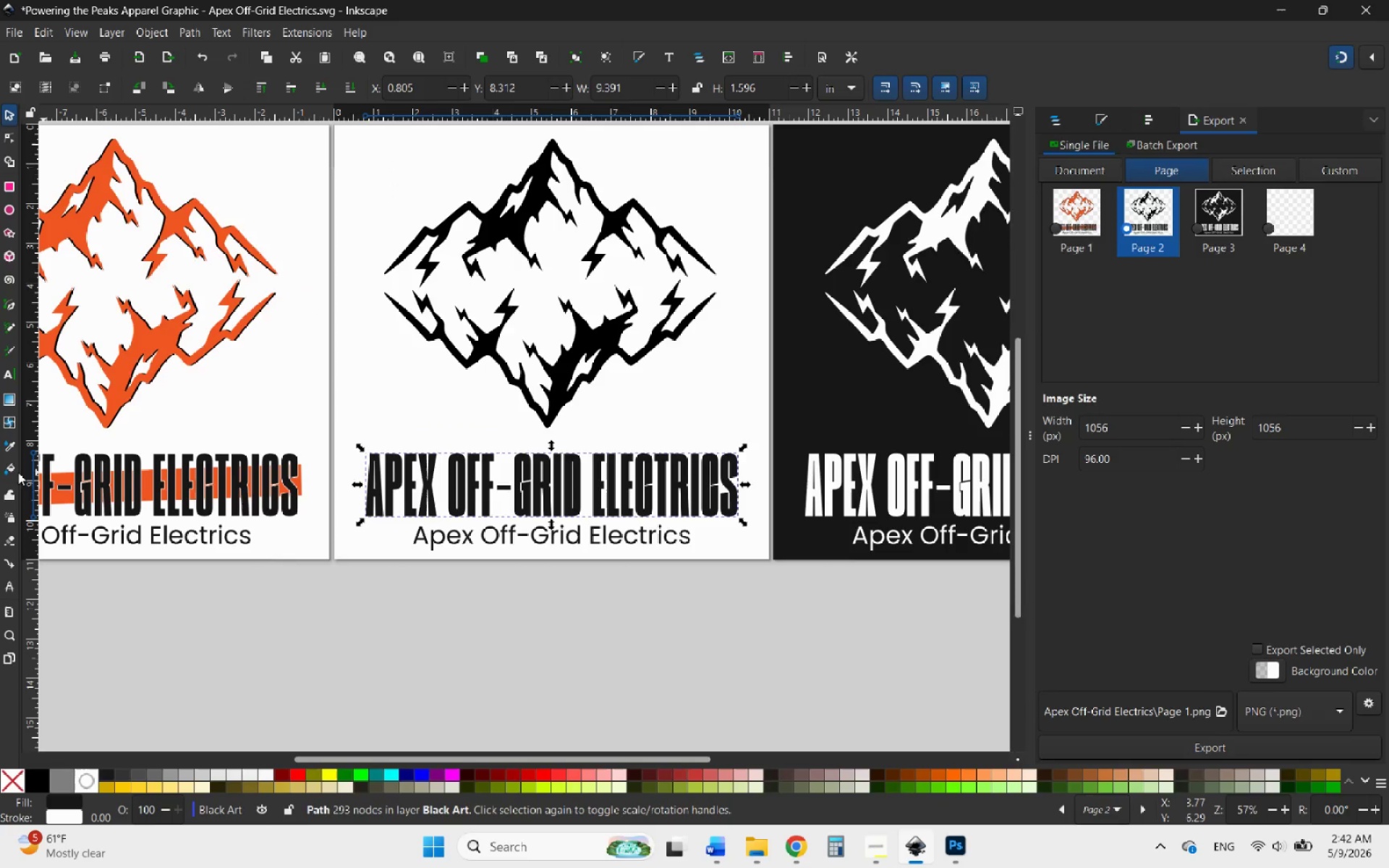 
left_click([9, 443])
 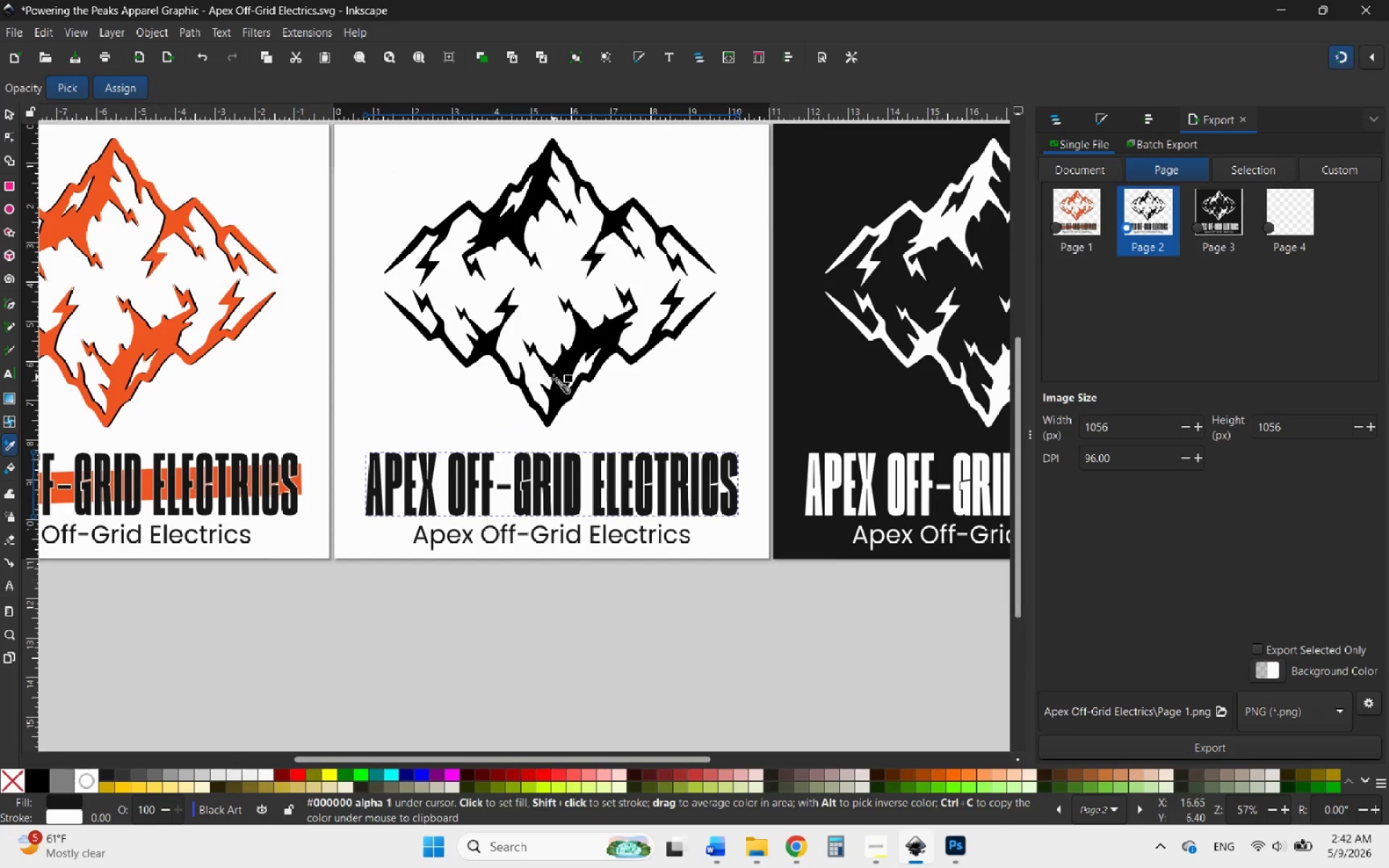 
left_click([560, 375])
 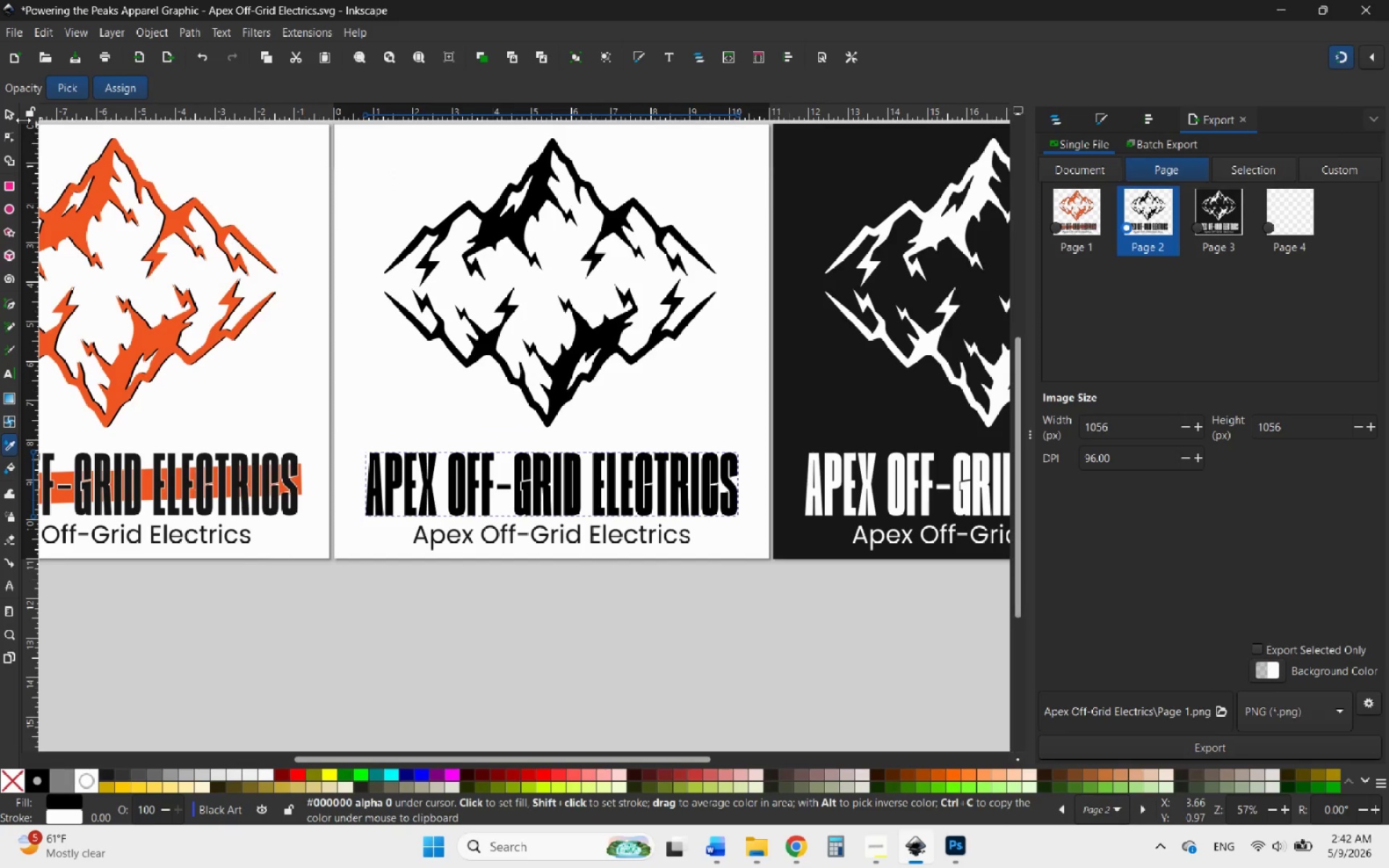 
left_click([7, 115])
 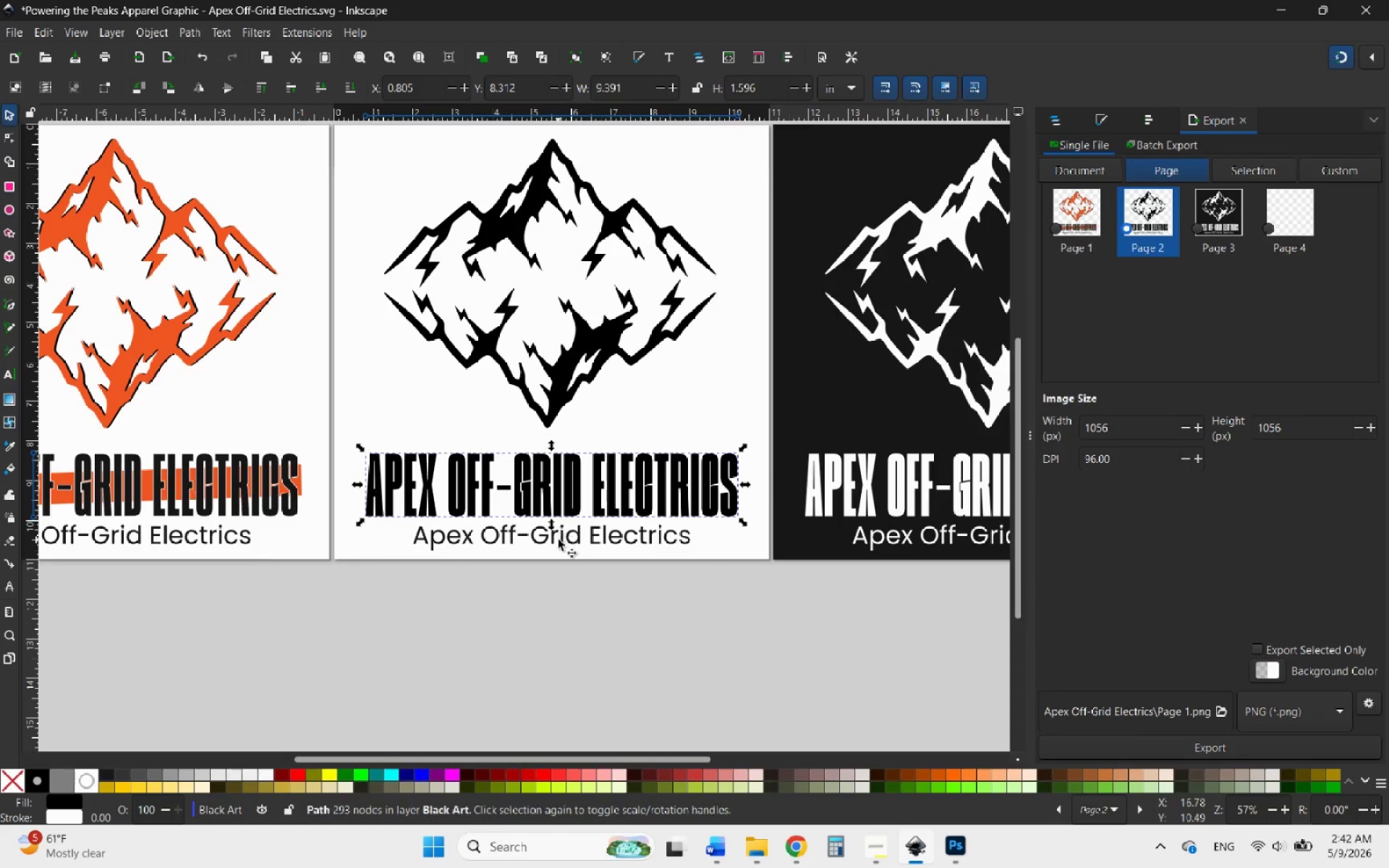 
left_click([558, 540])
 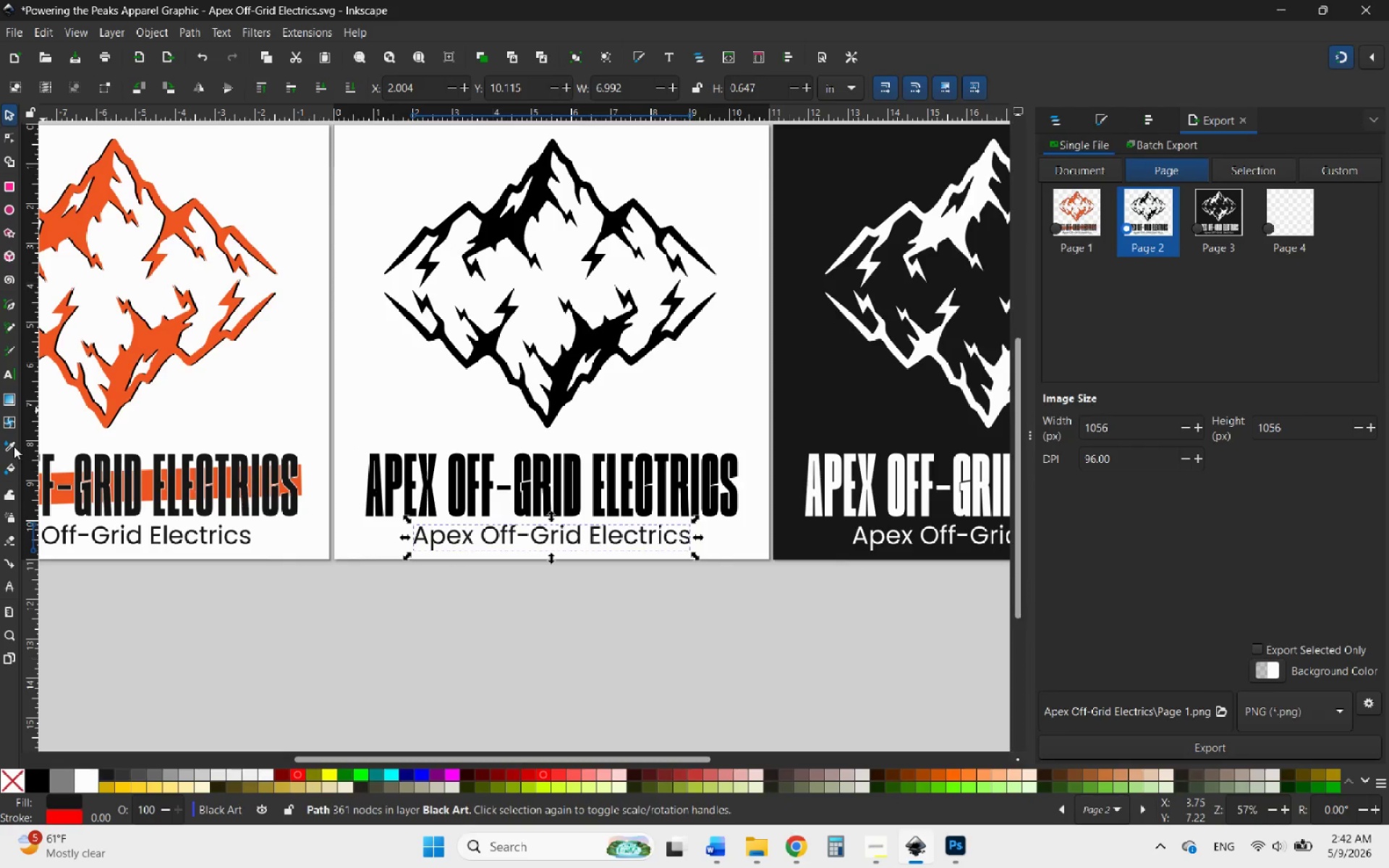 
left_click([12, 447])
 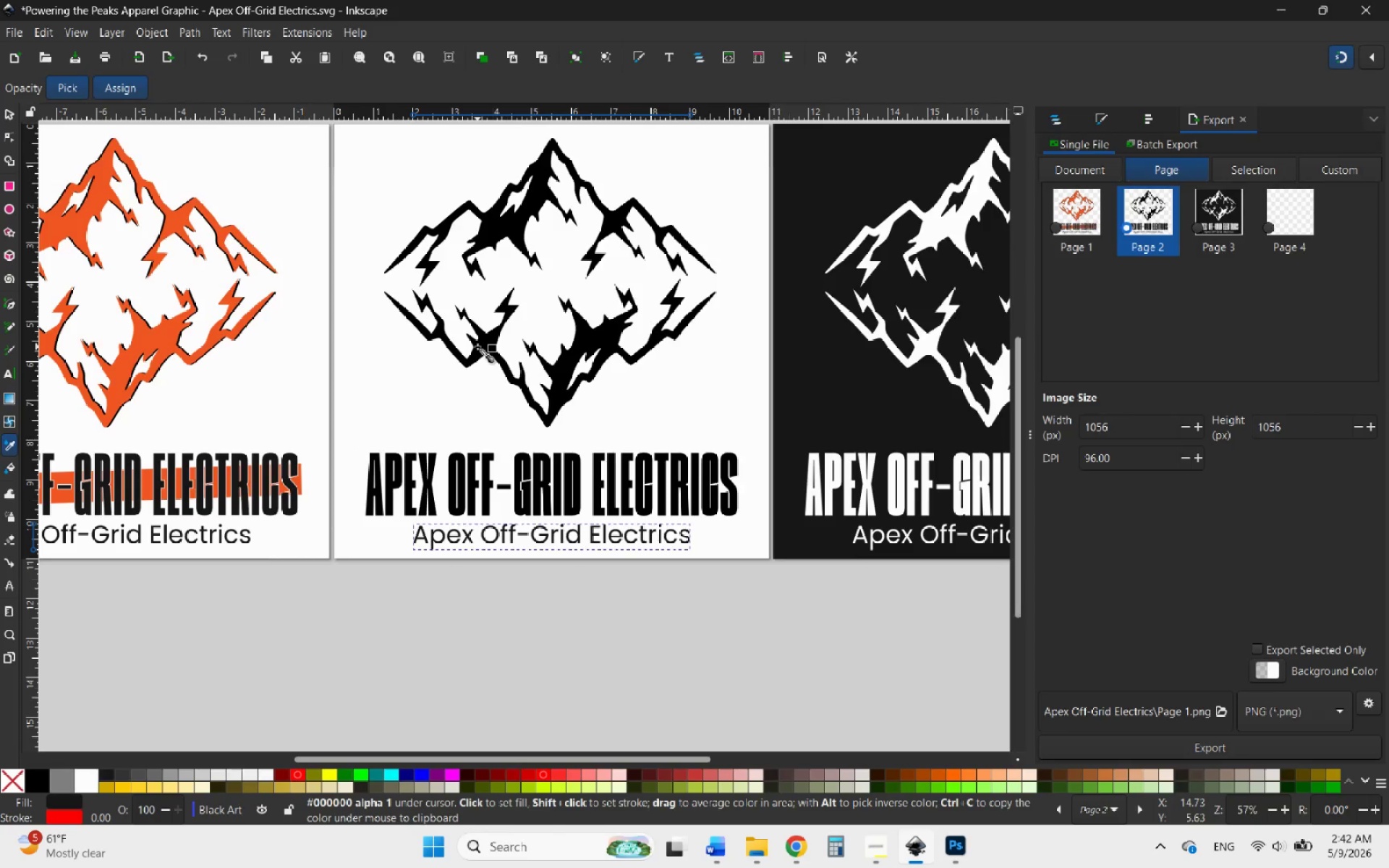 
left_click([477, 346])
 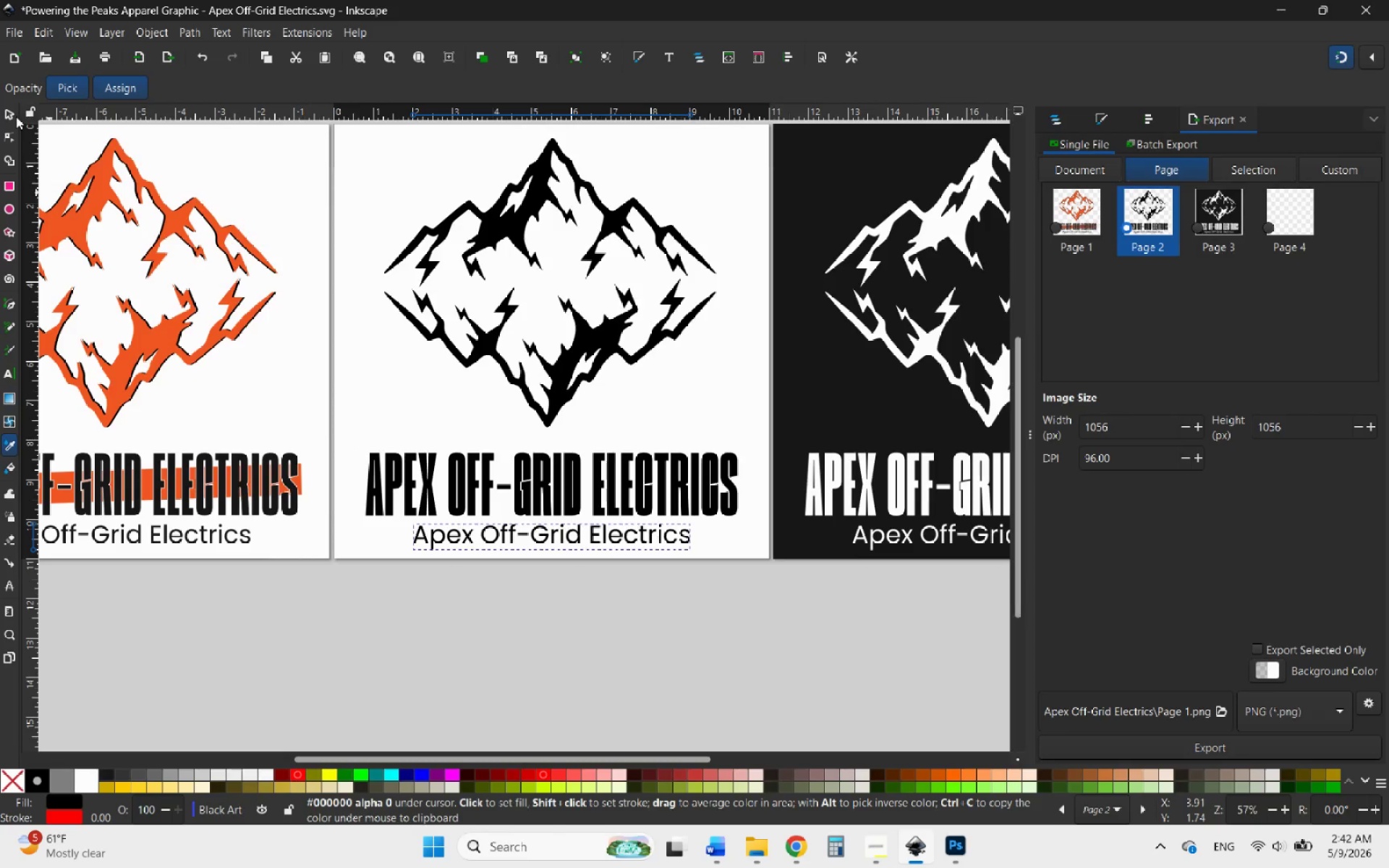 
left_click([6, 116])
 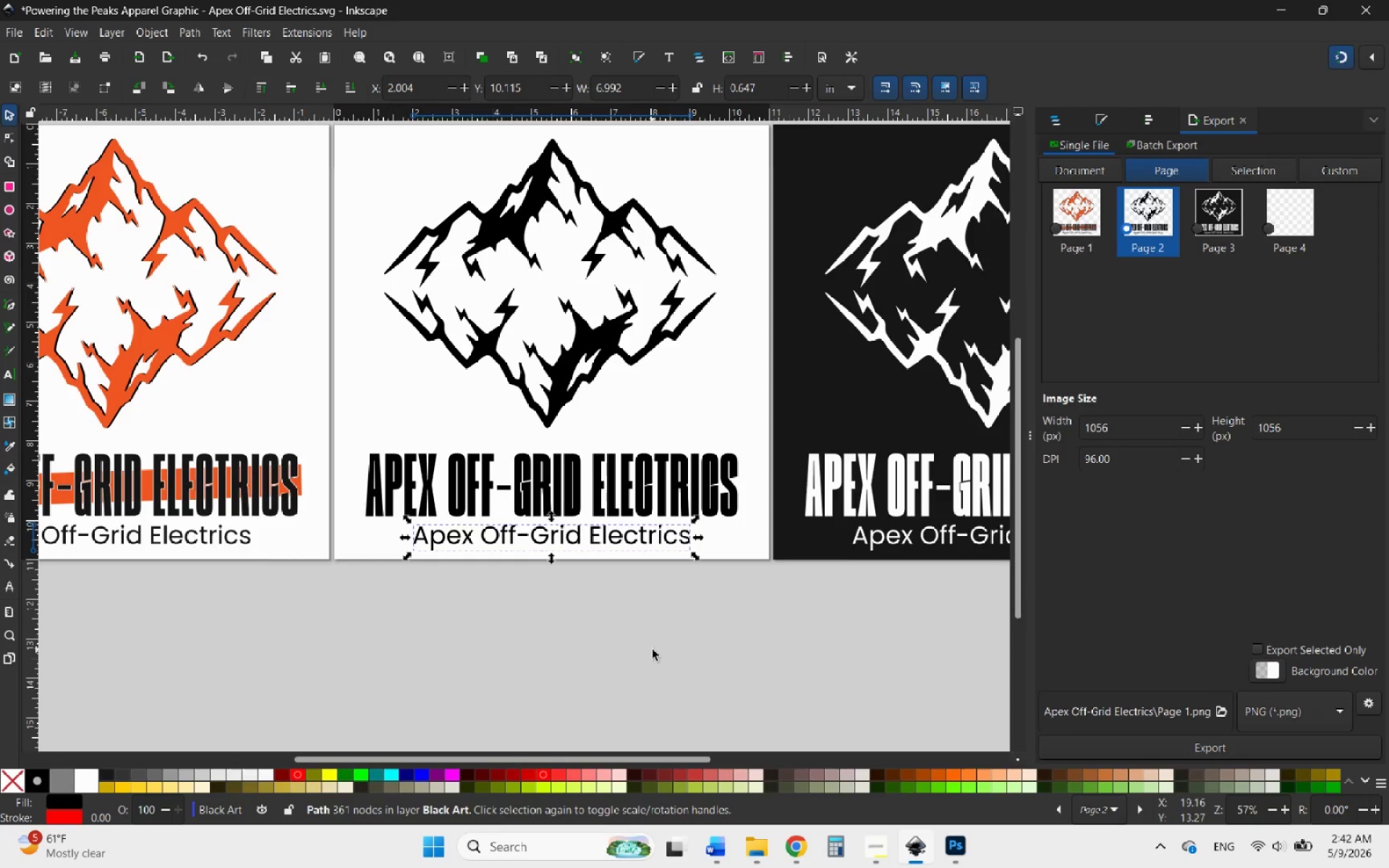 
left_click([653, 650])
 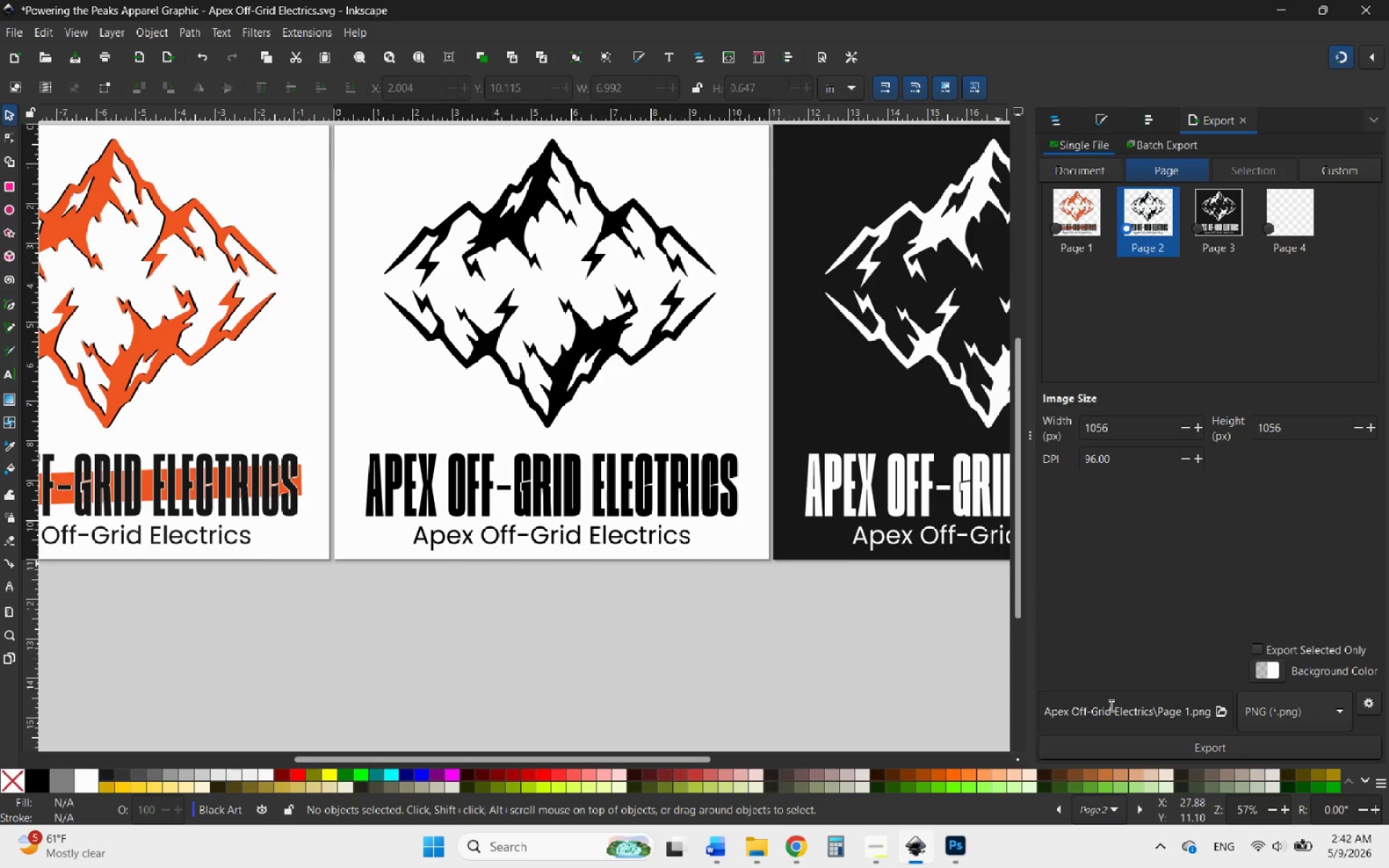 
left_click([1222, 746])
 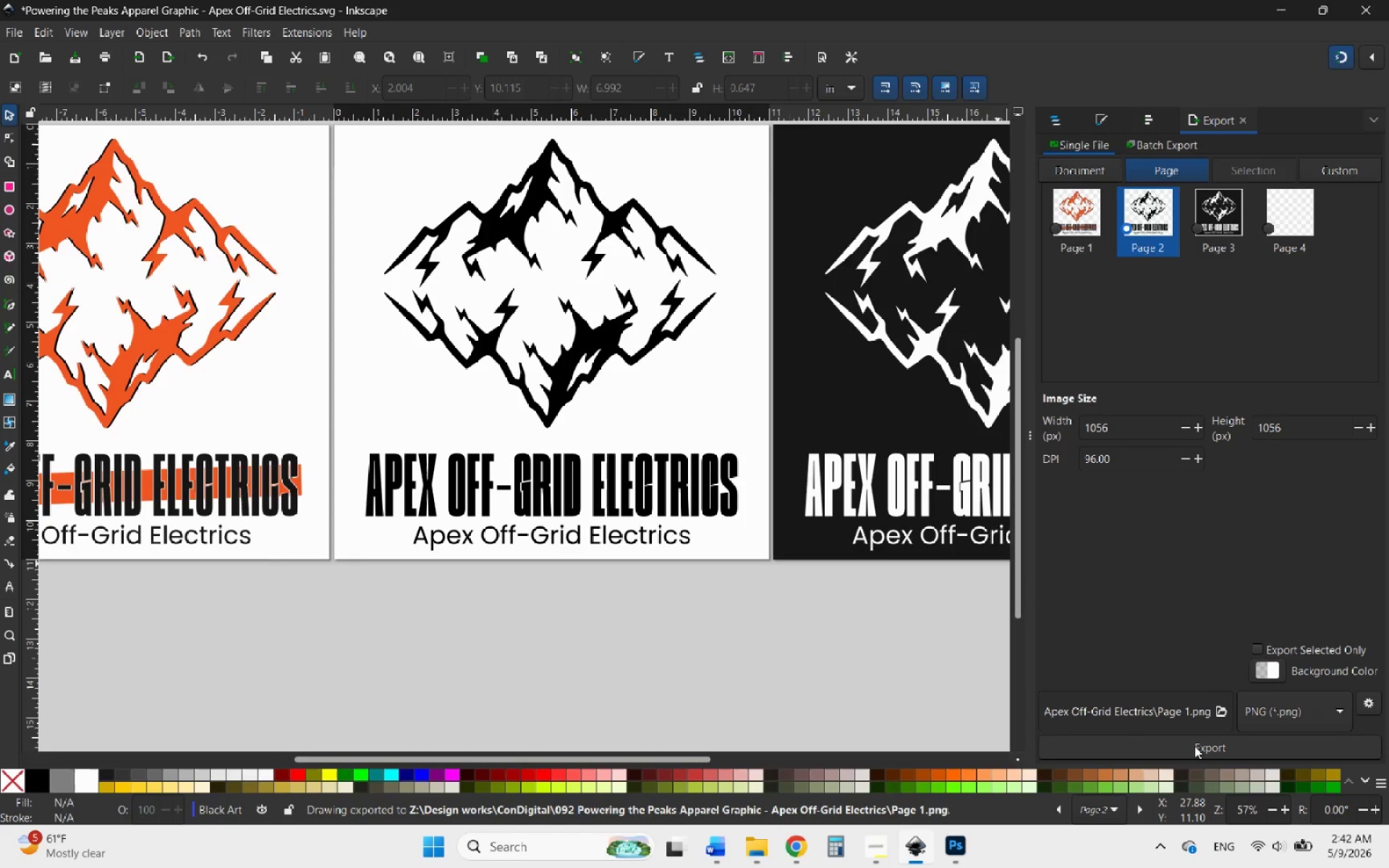 
left_click([1194, 746])
 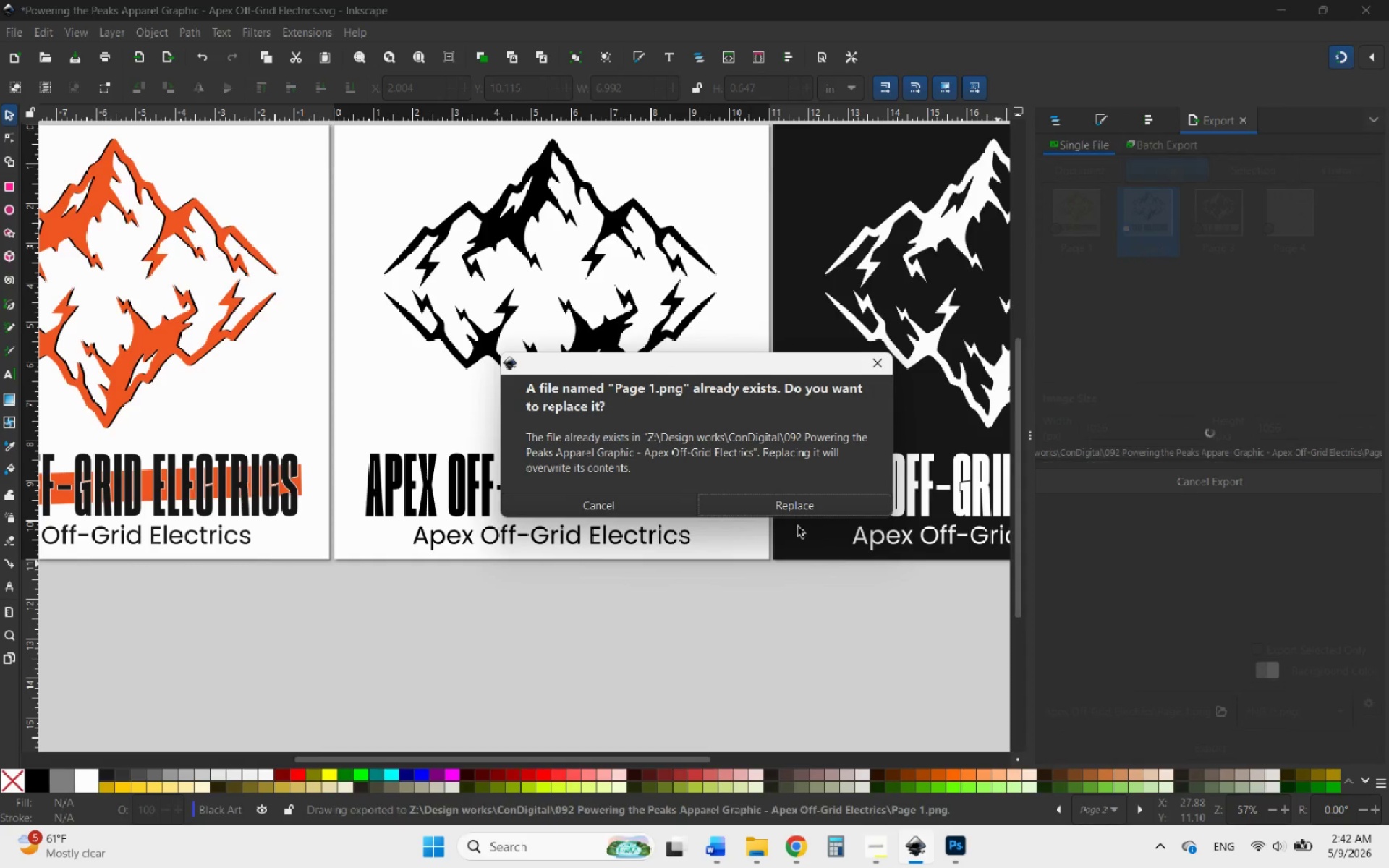 
left_click([797, 513])
 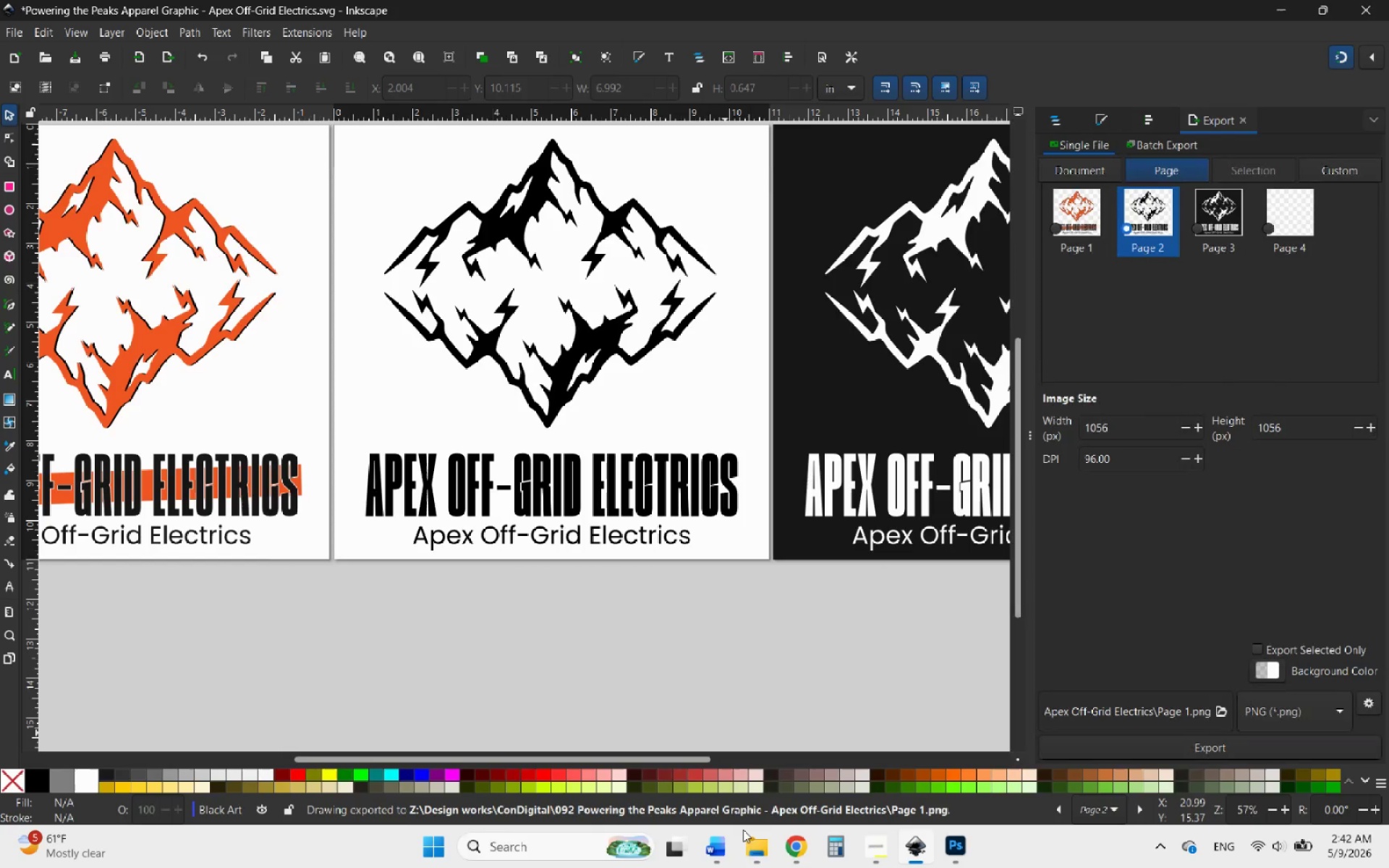 
left_click([753, 852])
 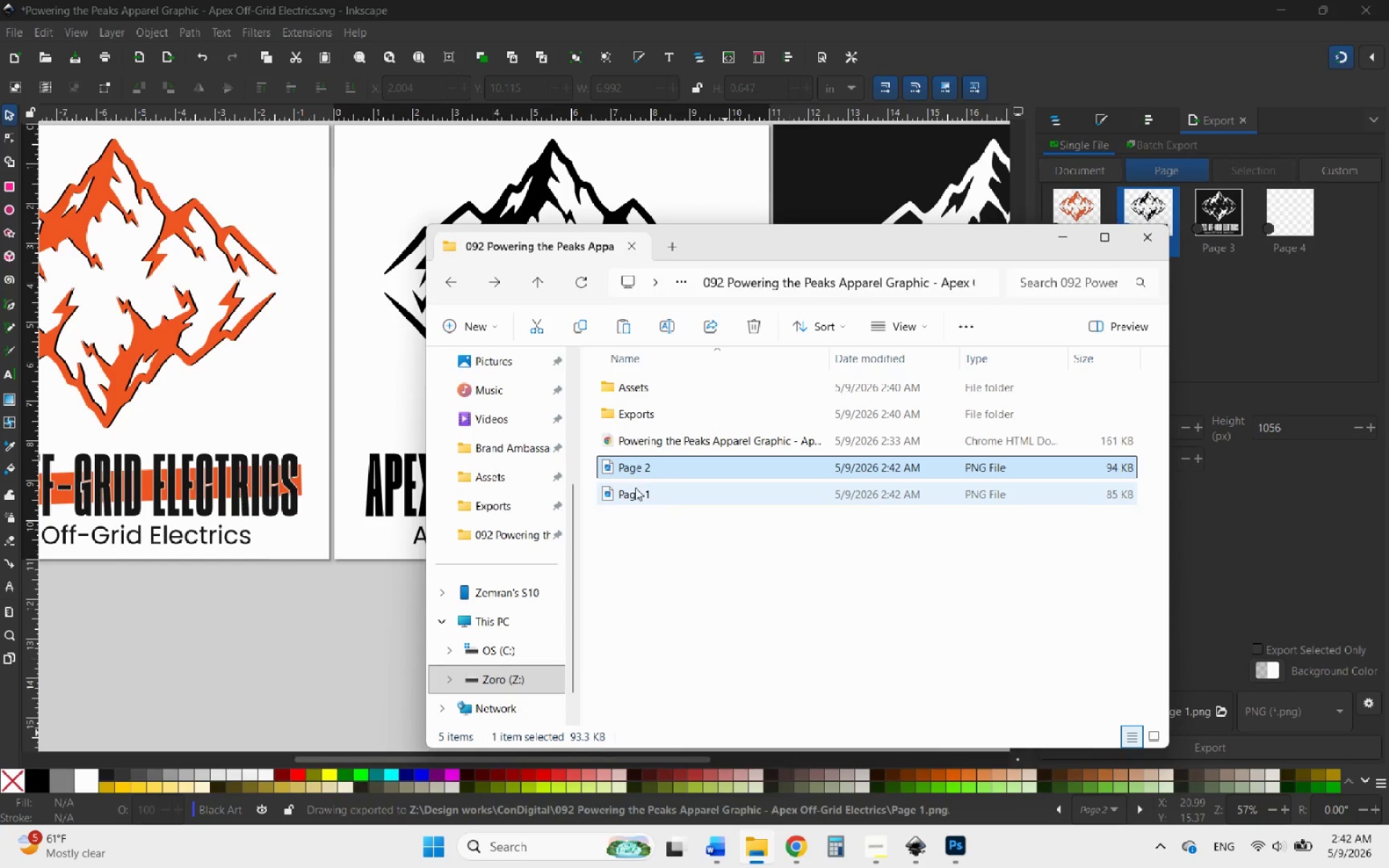 
double_click([646, 472])
 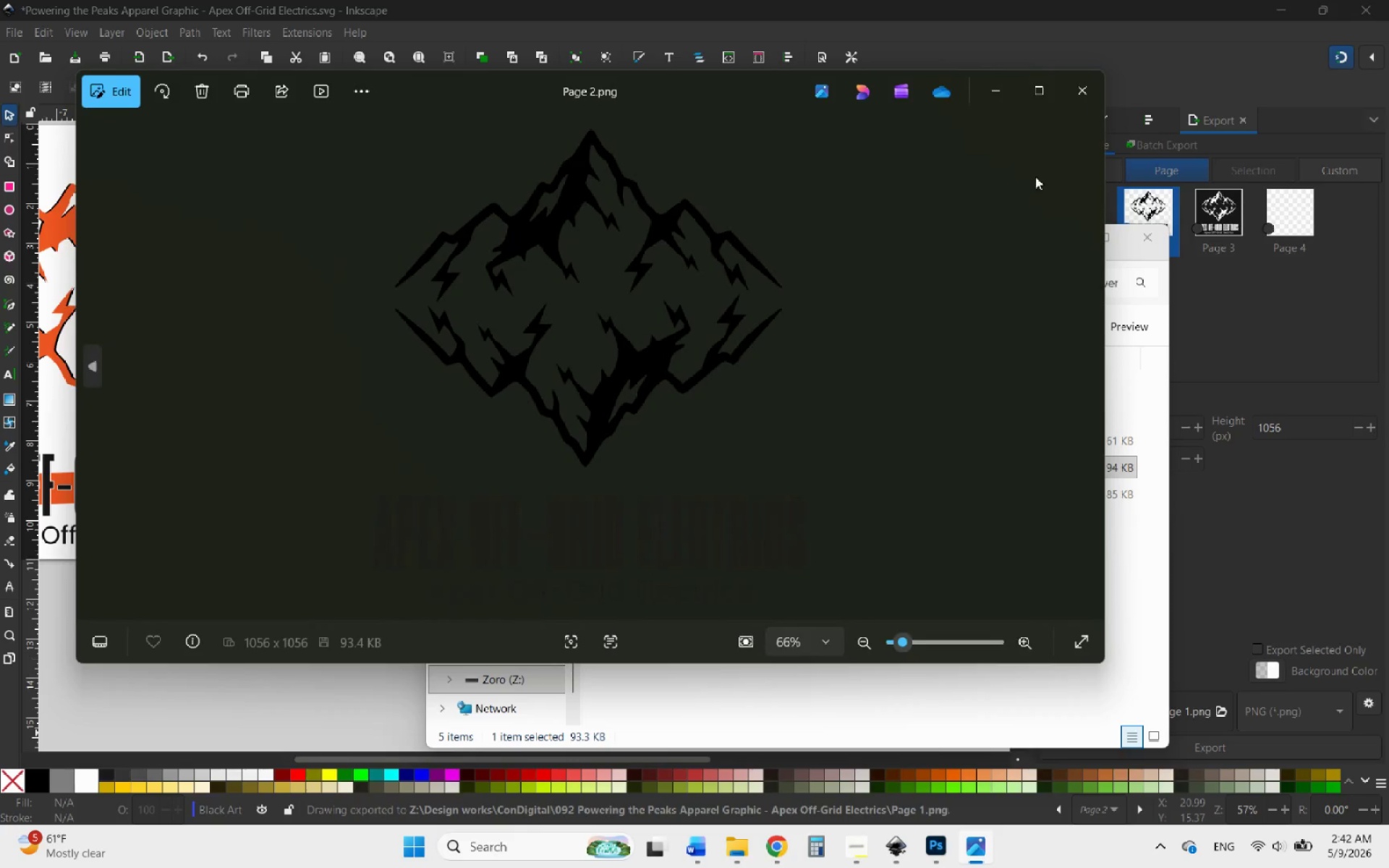 
left_click([1075, 93])
 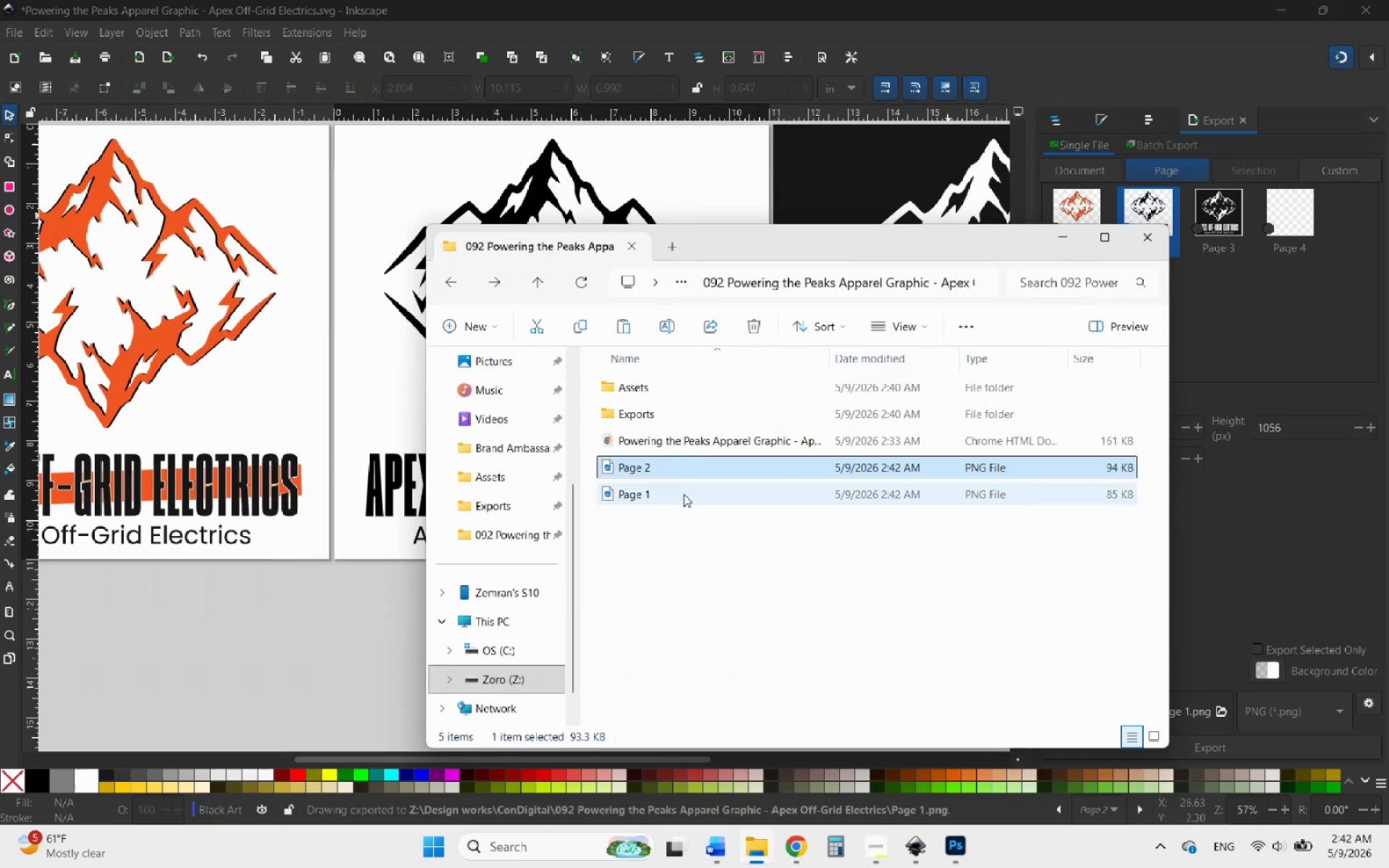 
double_click([683, 494])
 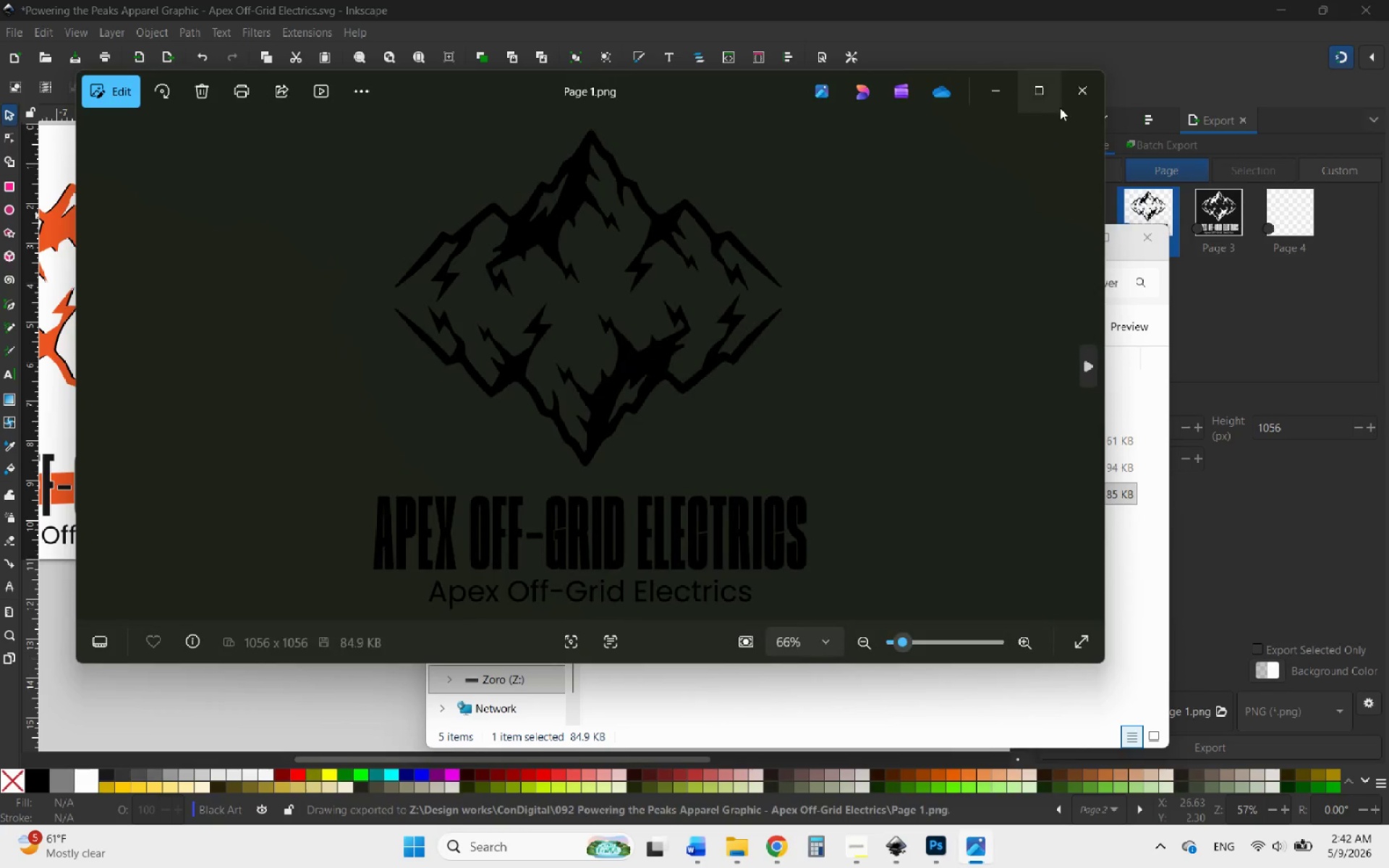 
left_click([1075, 95])
 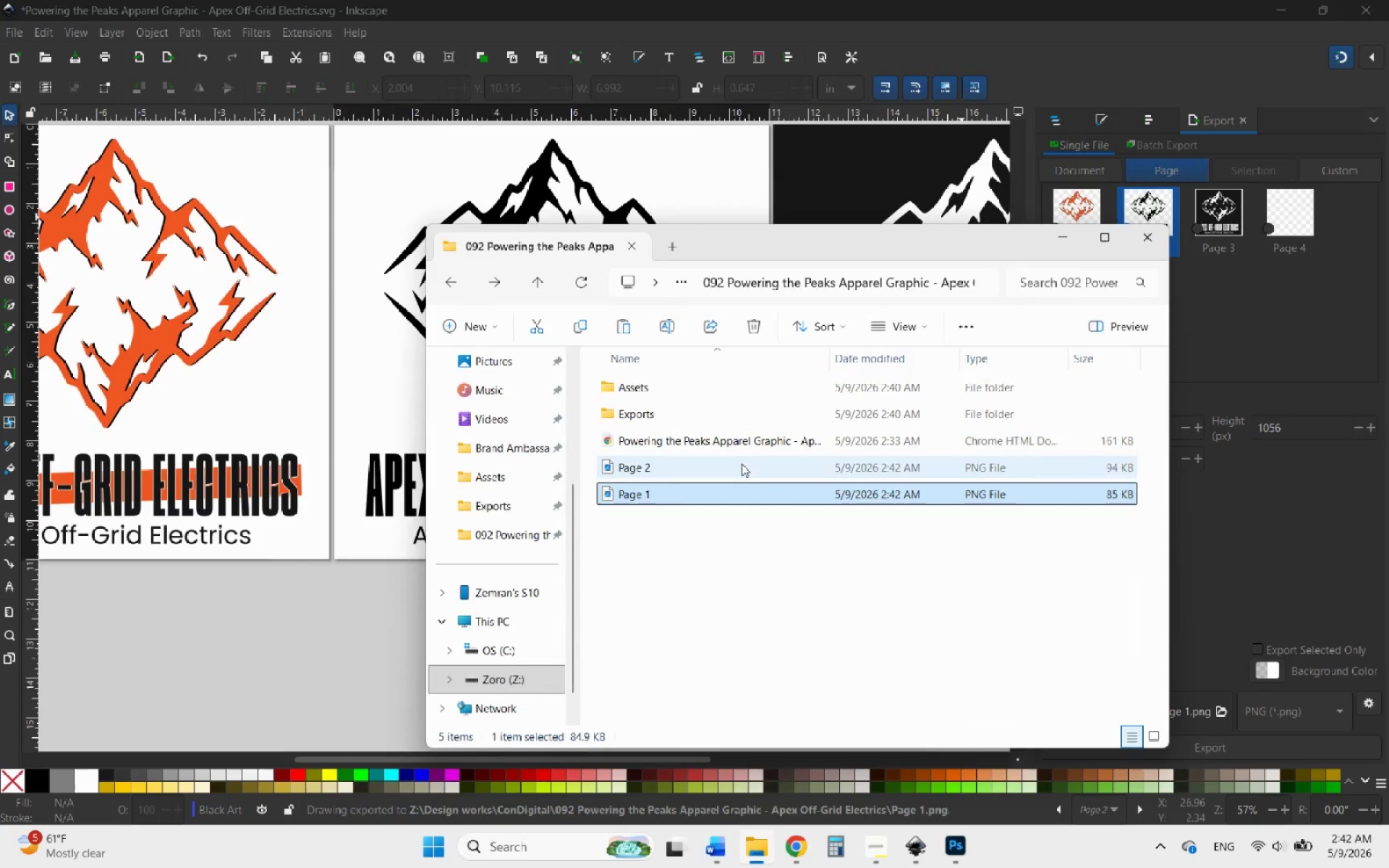 
left_click([738, 465])
 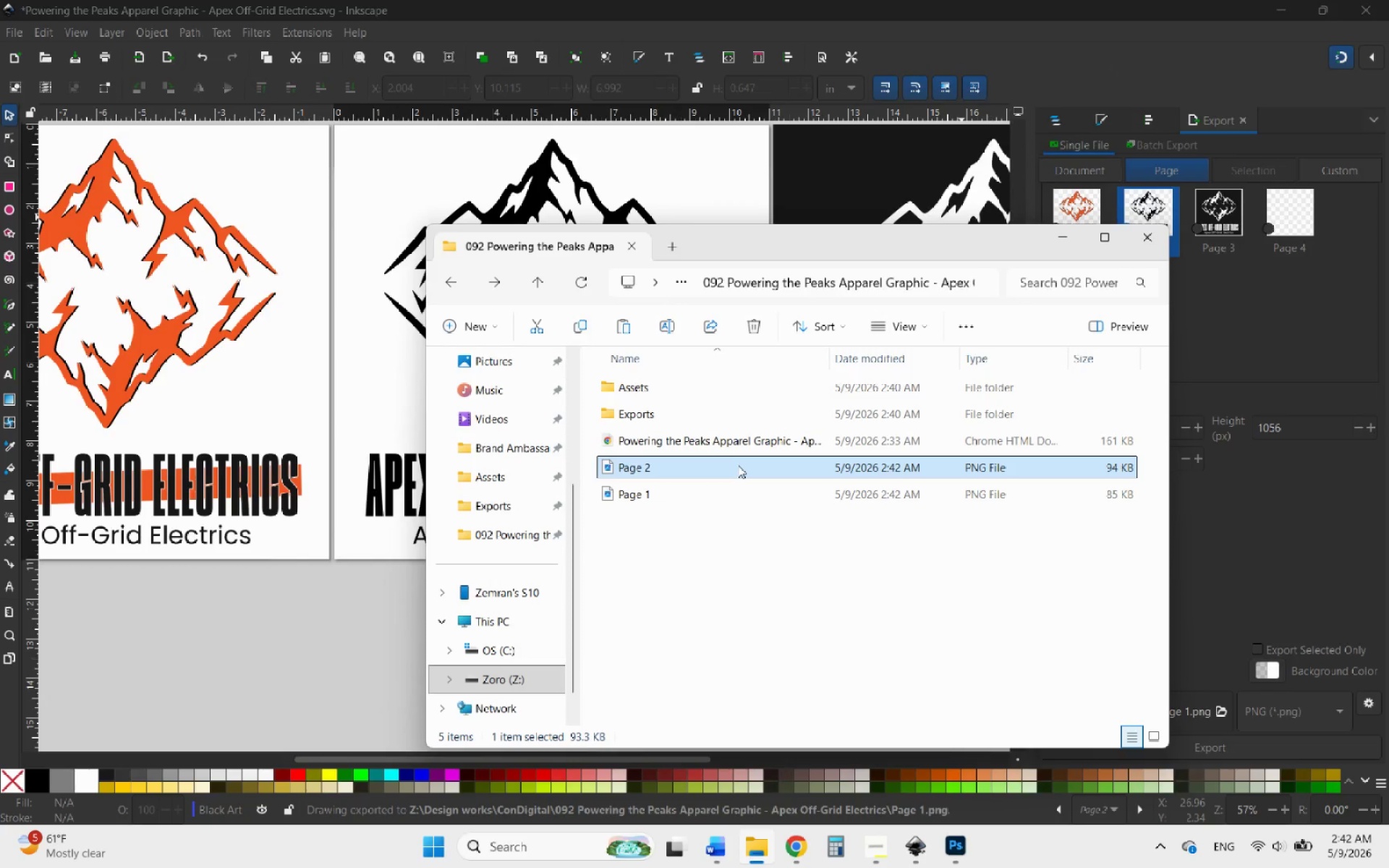 
key(Shift+ShiftRight)
 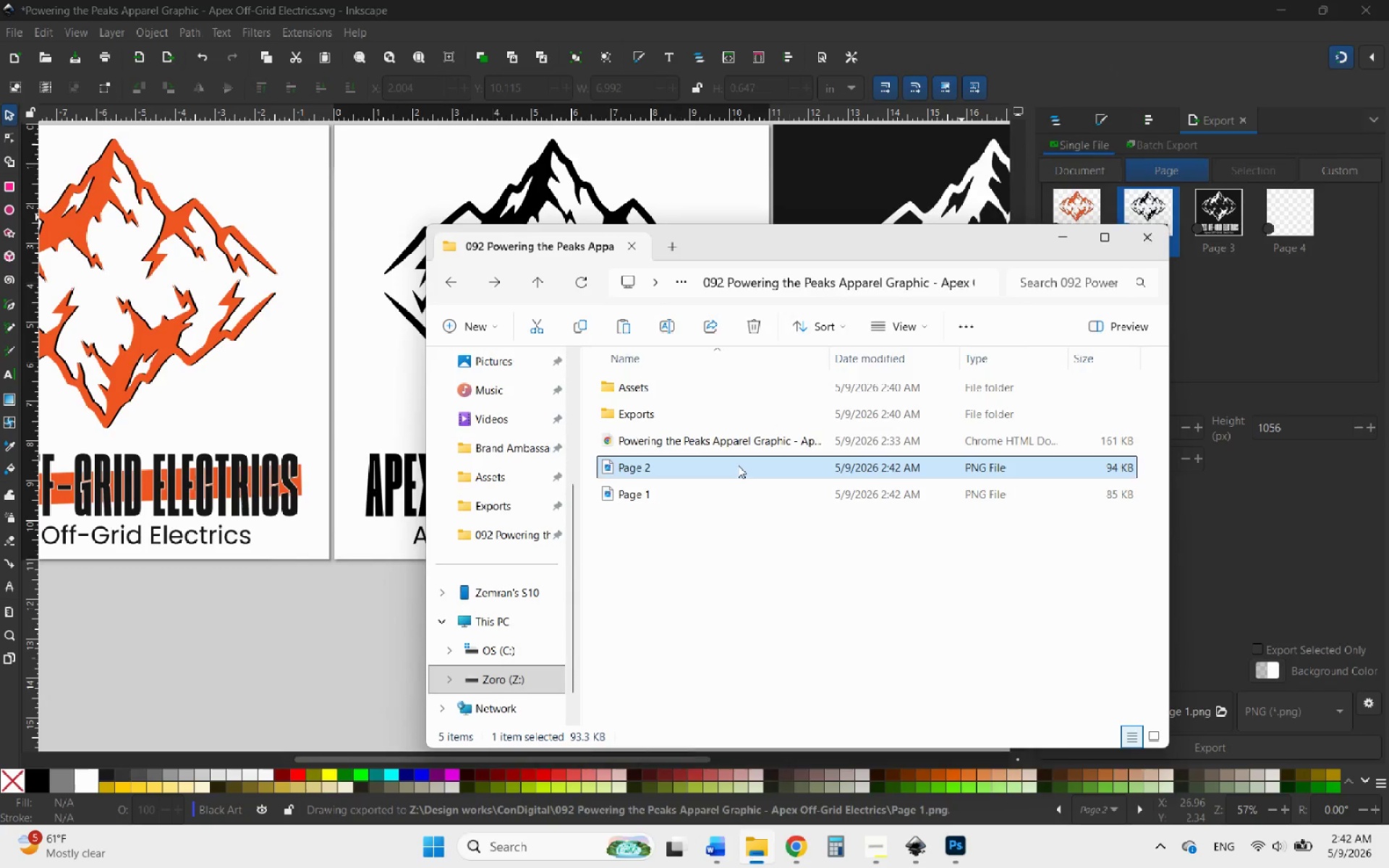 
key(Shift+Delete)
 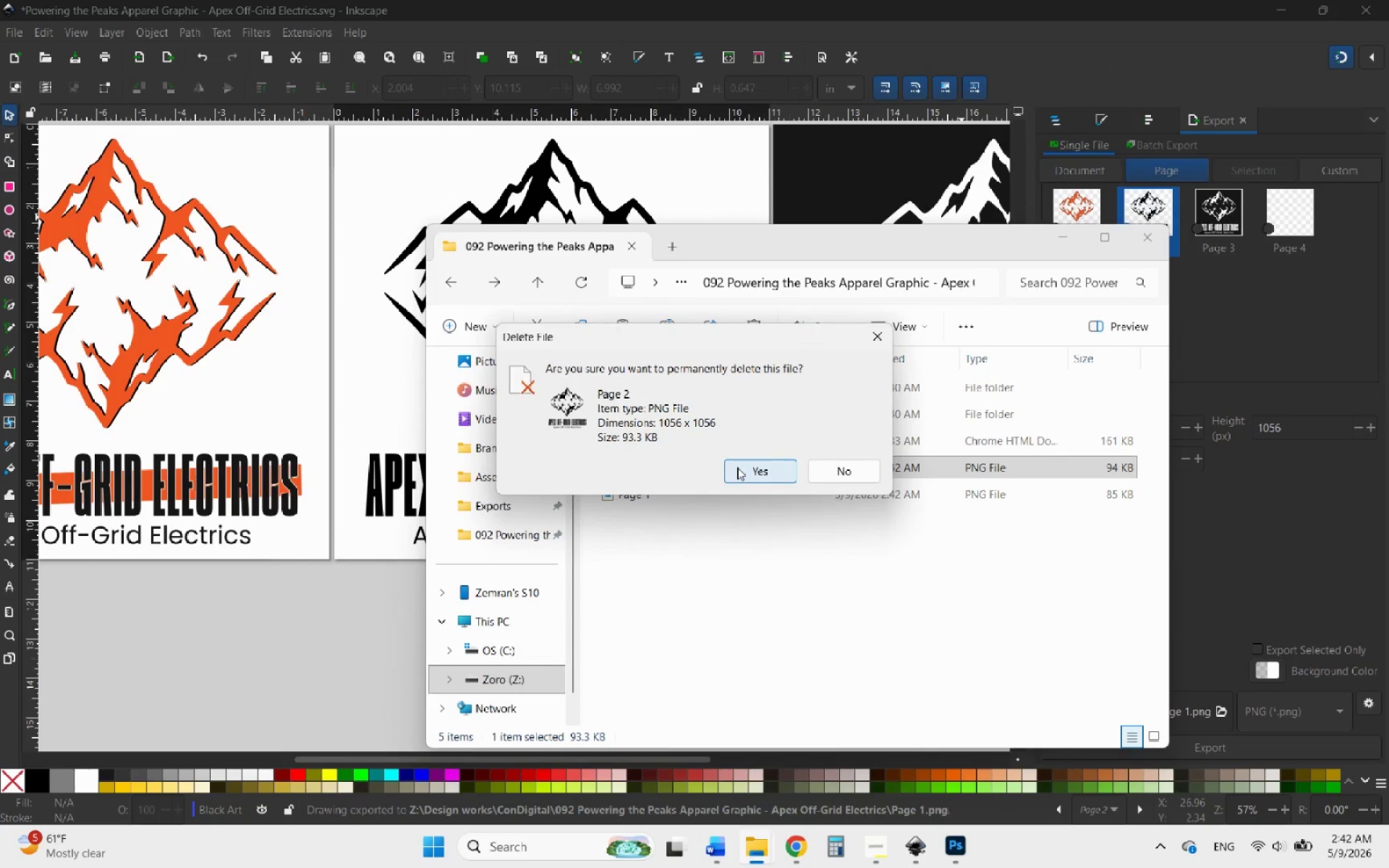 
left_click([737, 467])
 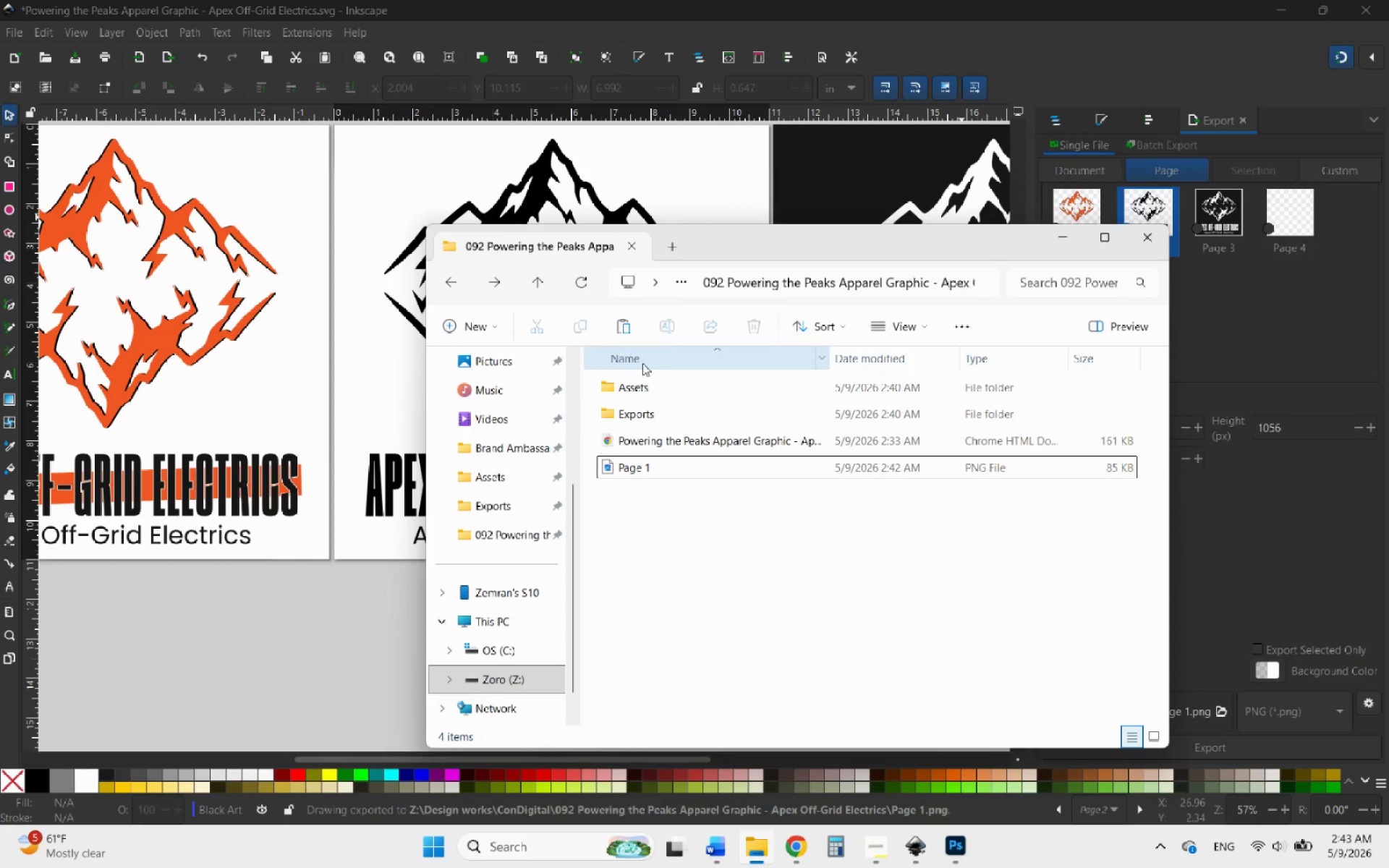 
left_click([645, 460])
 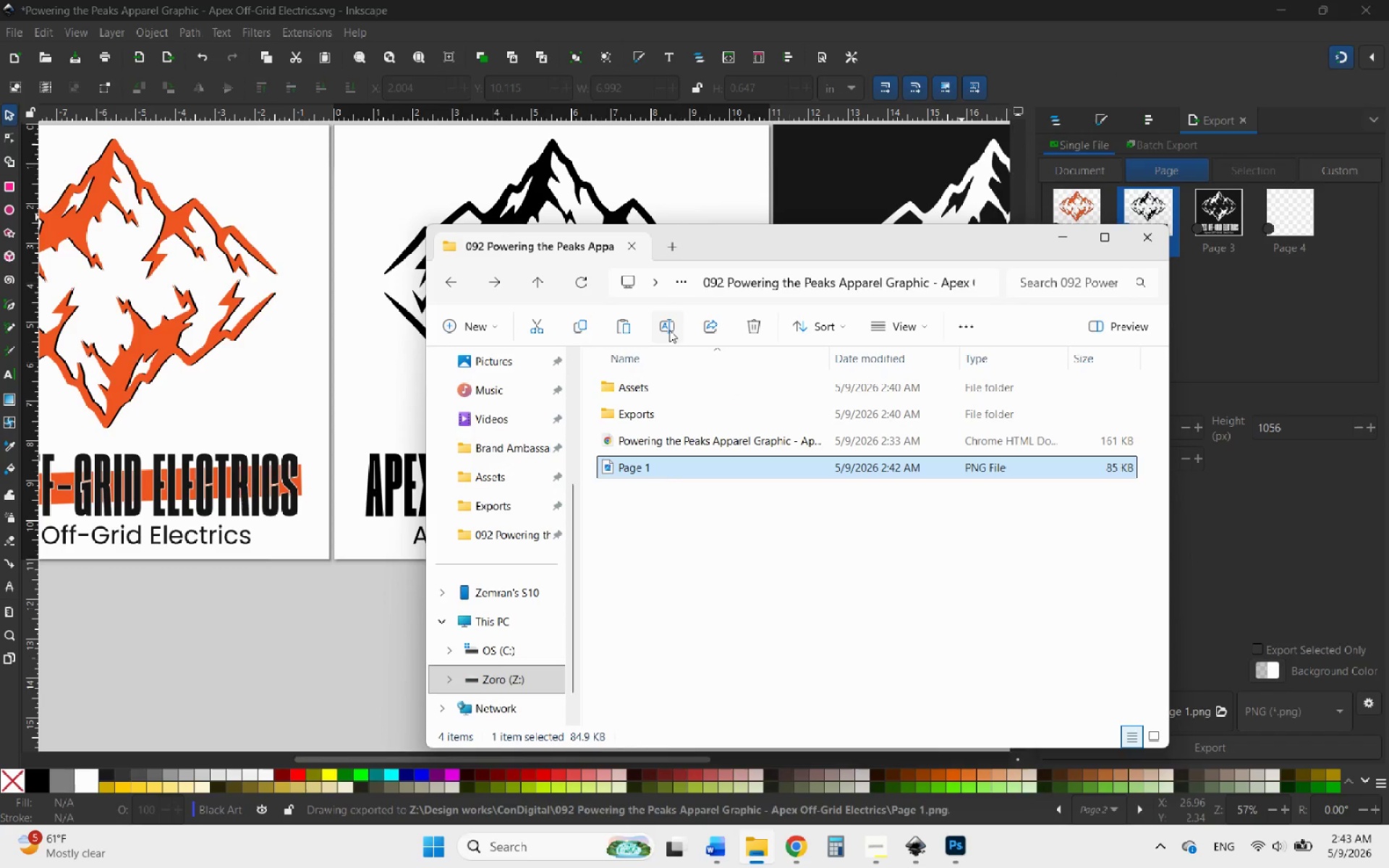 
left_click([670, 322])
 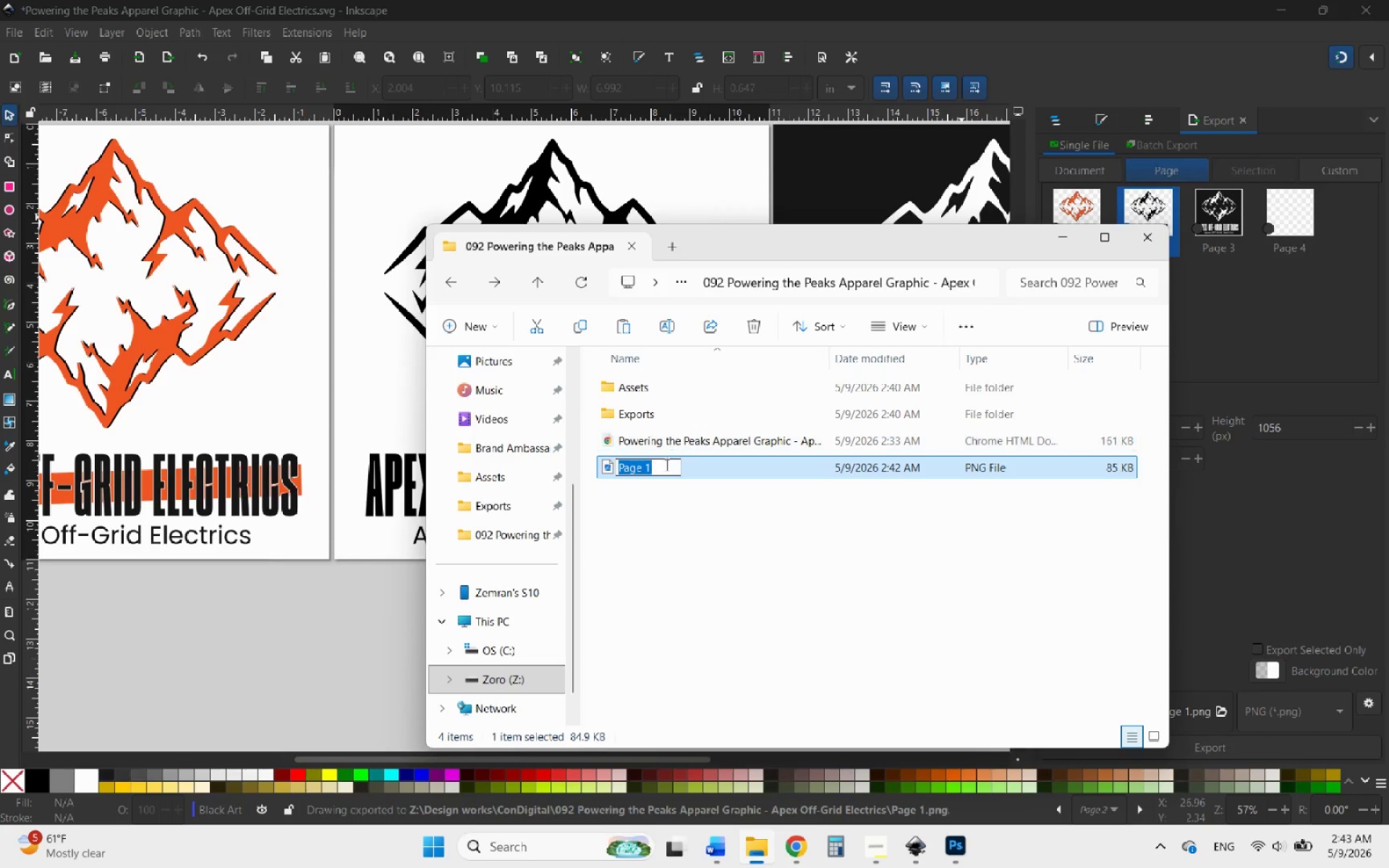 
left_click([666, 464])
 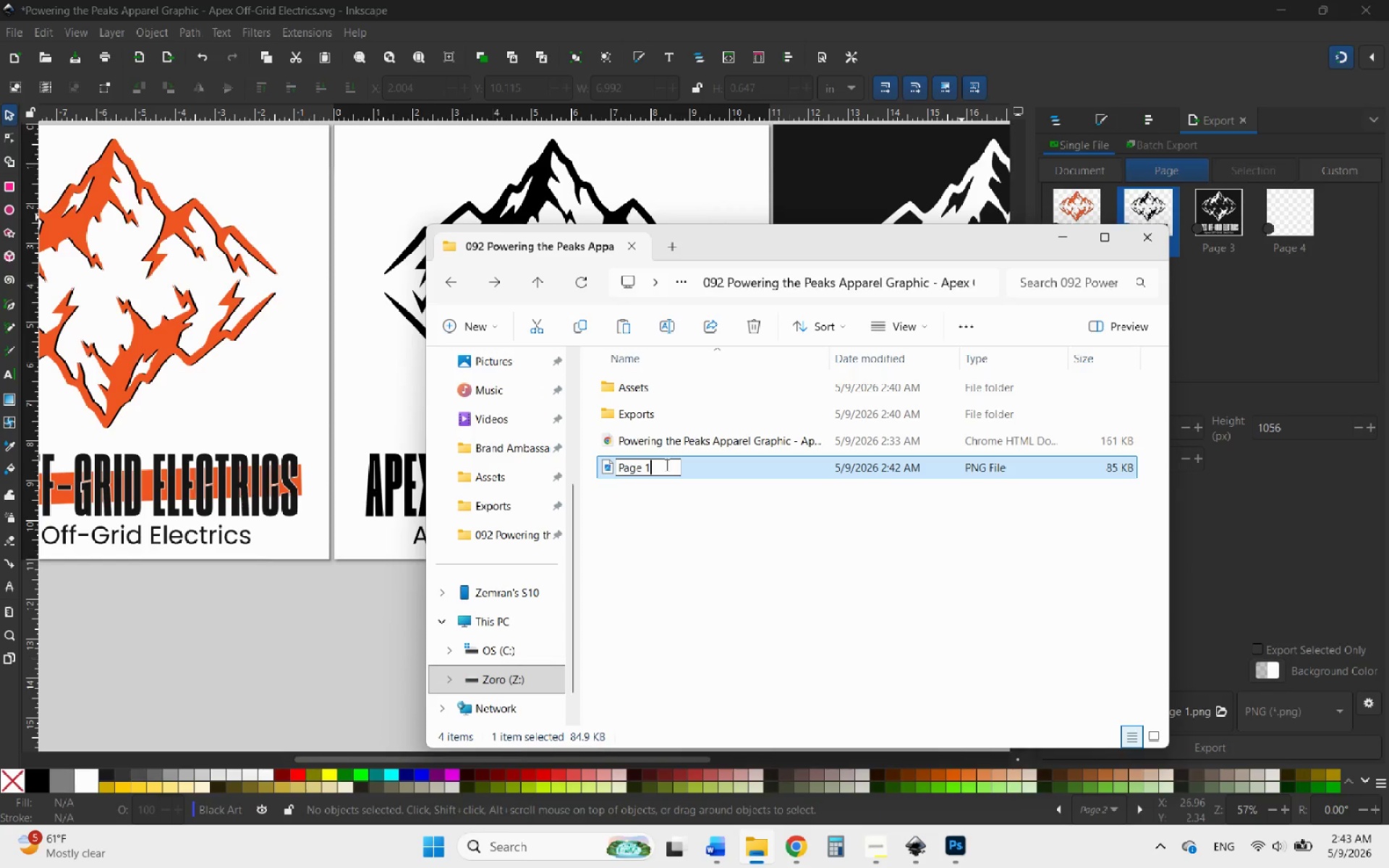 
key(Backspace)
 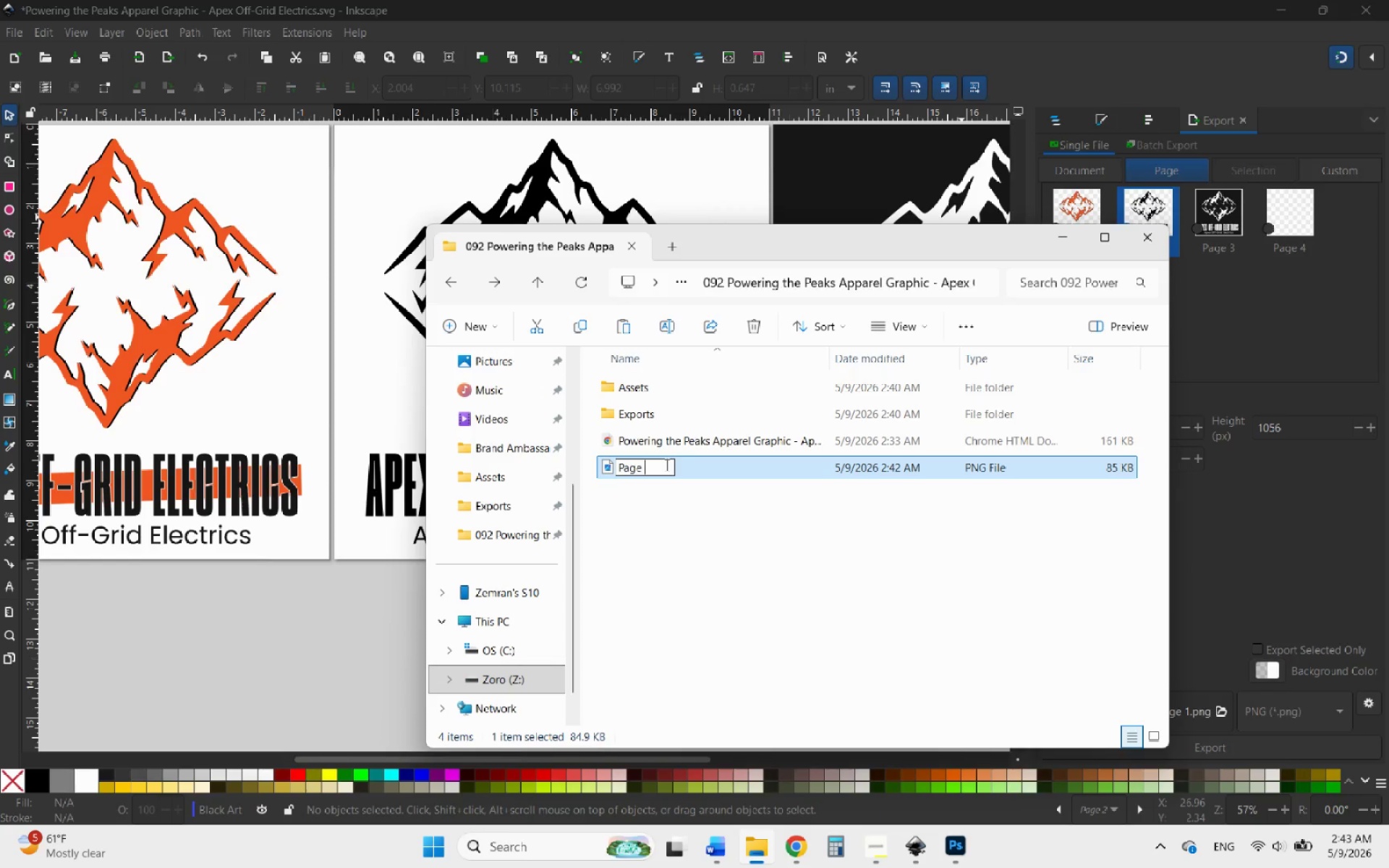 
key(2)
 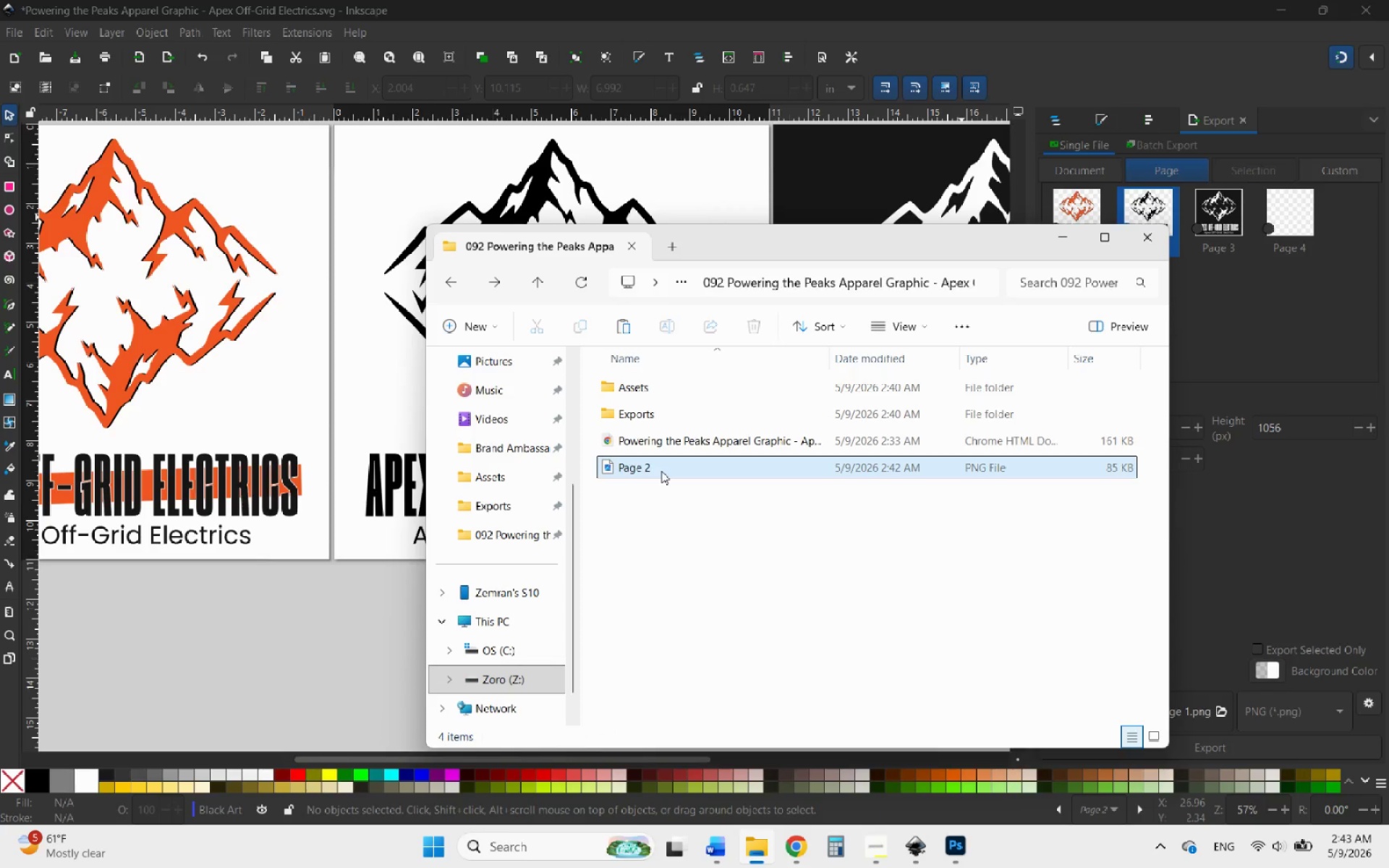 
left_click_drag(start_coordinate=[661, 471], to_coordinate=[657, 472])
 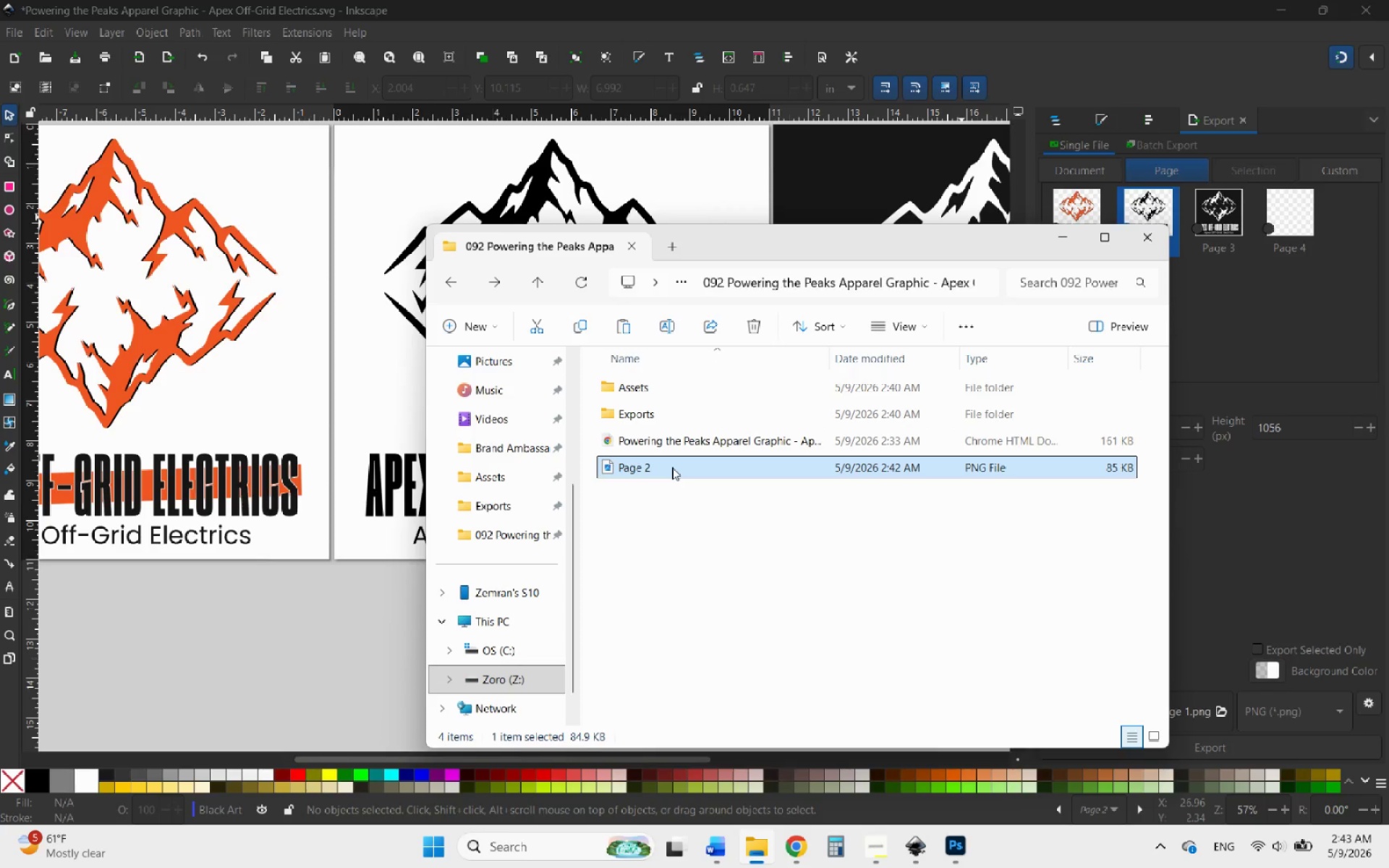 
left_click_drag(start_coordinate=[676, 466], to_coordinate=[673, 407])
 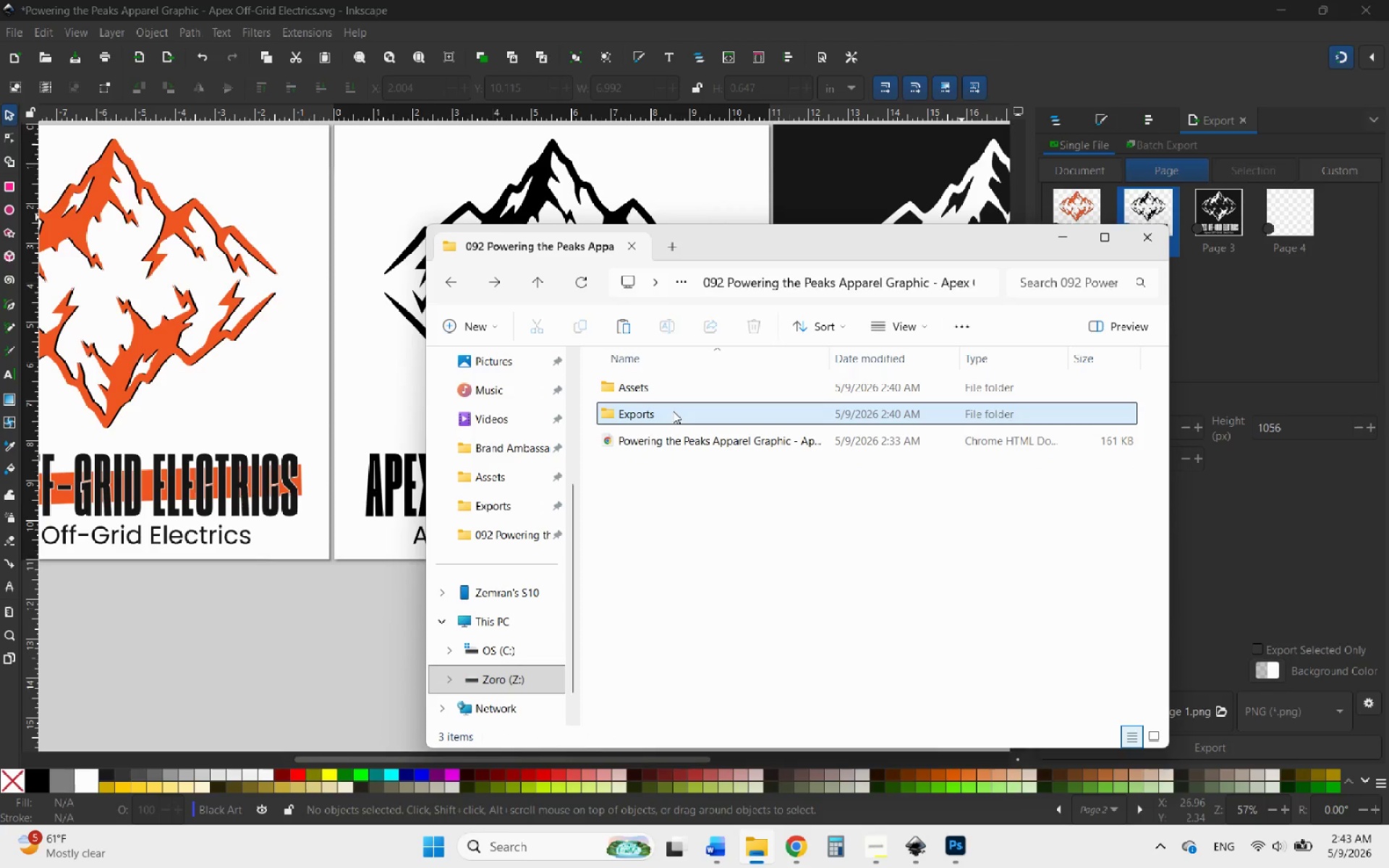 
double_click([673, 411])
 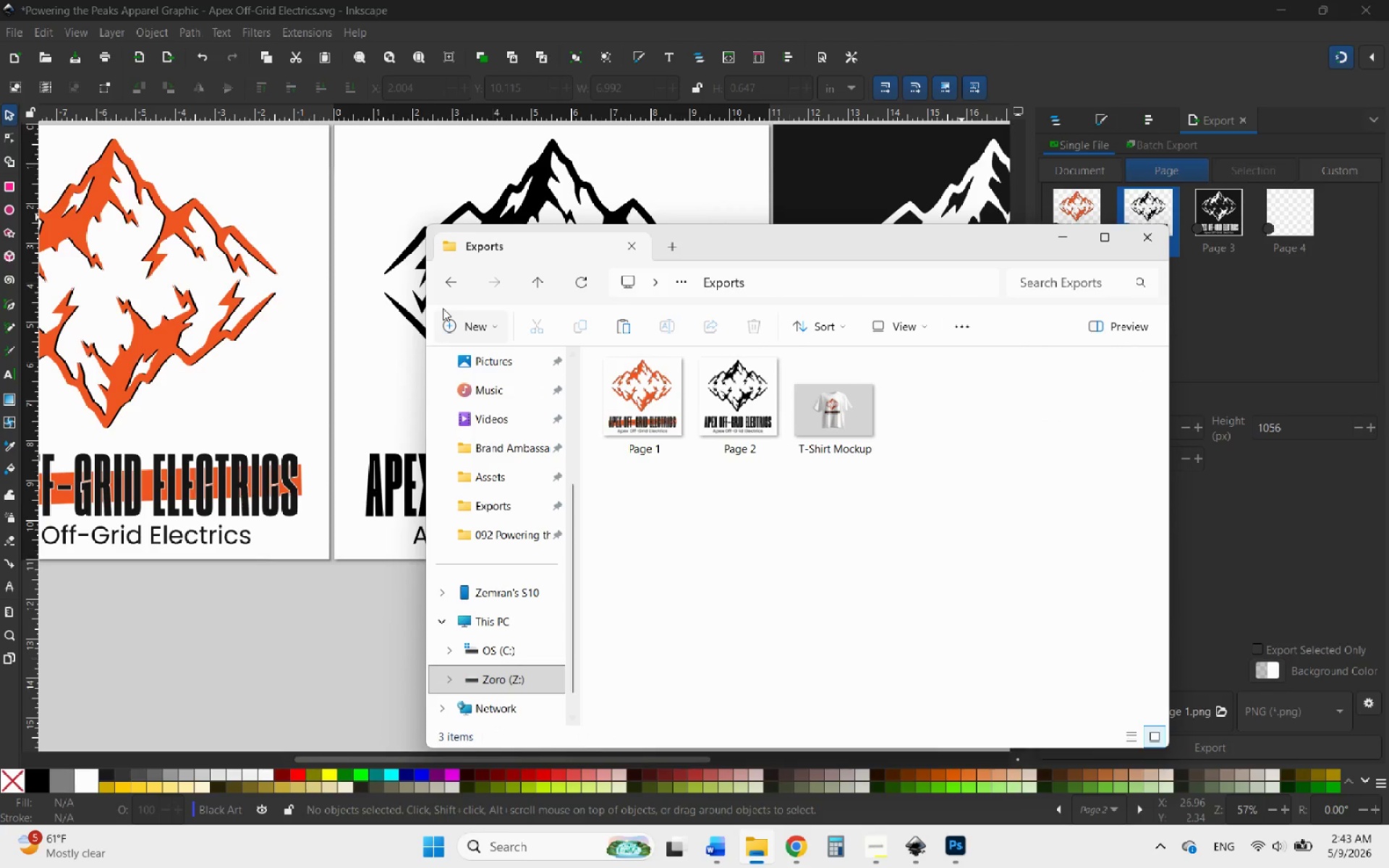 
left_click([451, 283])
 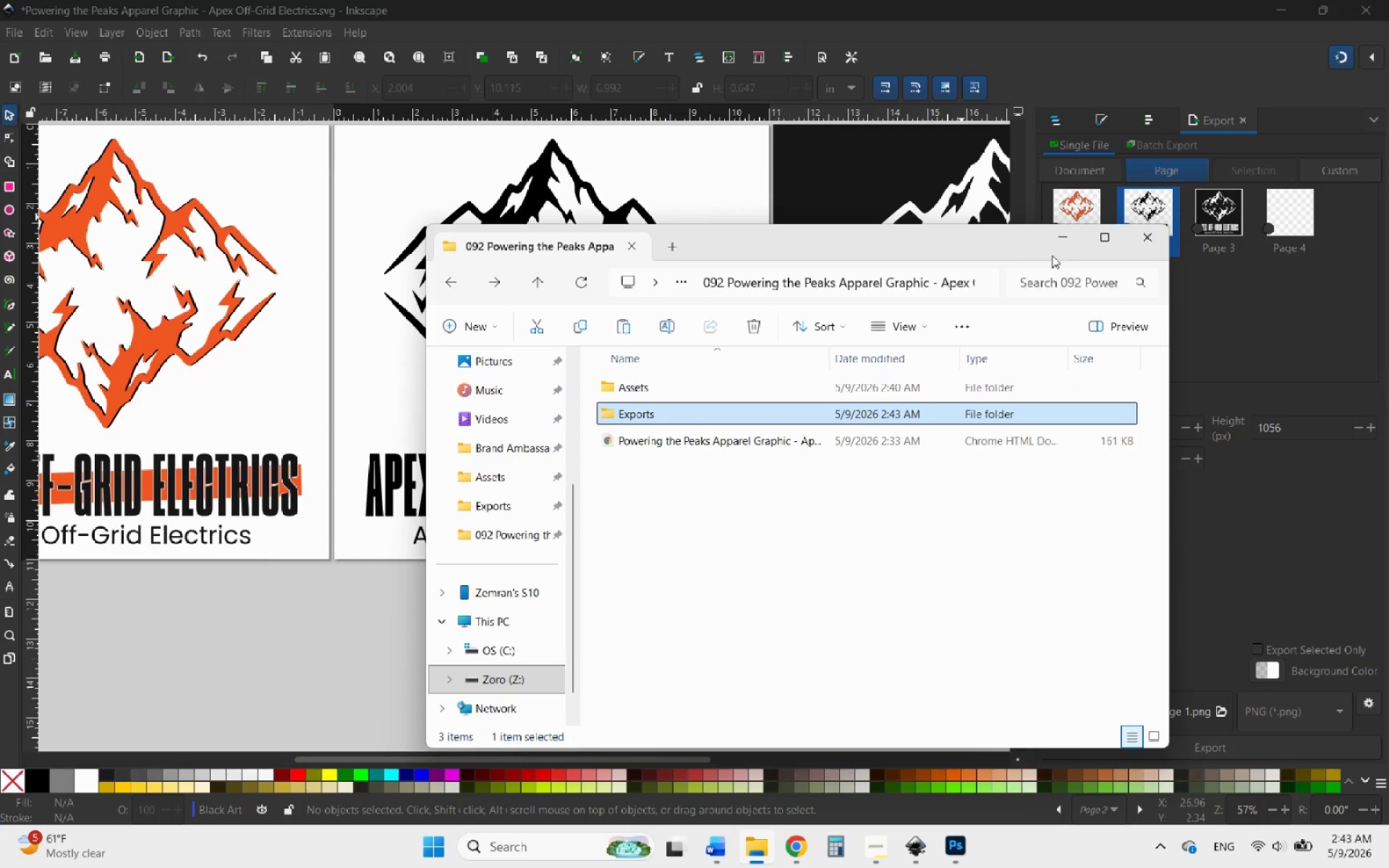 
left_click([1061, 243])
 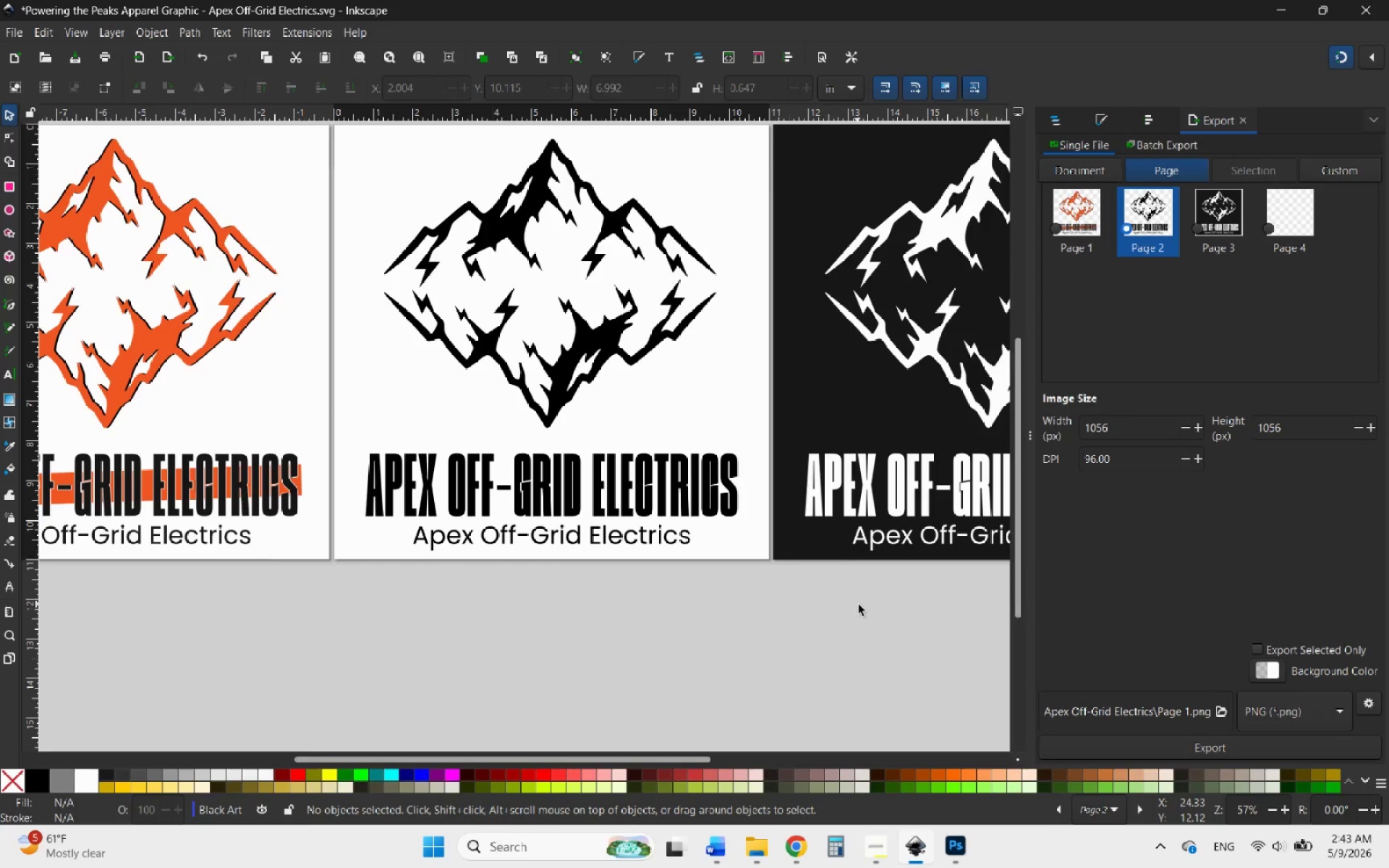 
left_click([1211, 226])
 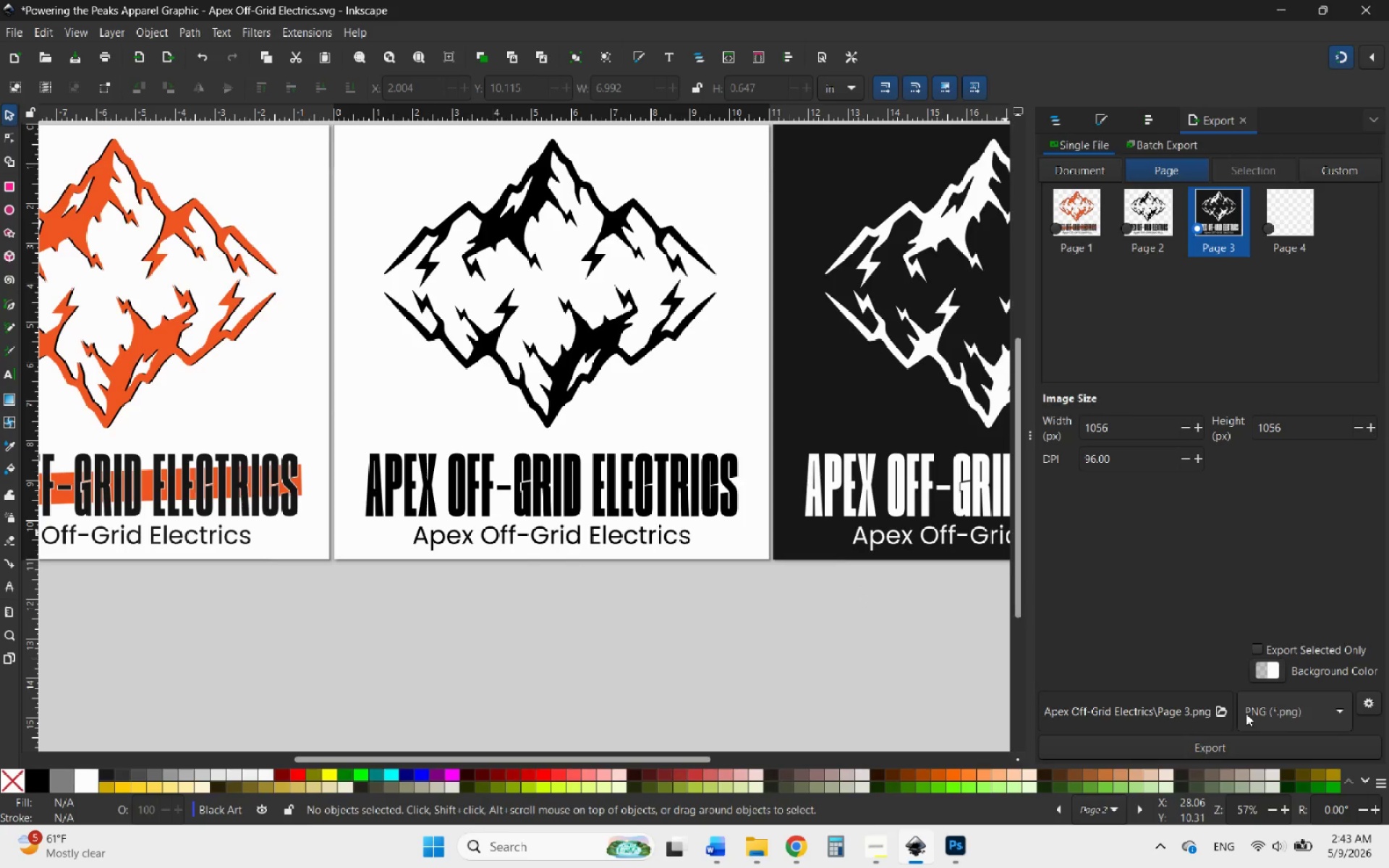 
left_click([1209, 741])
 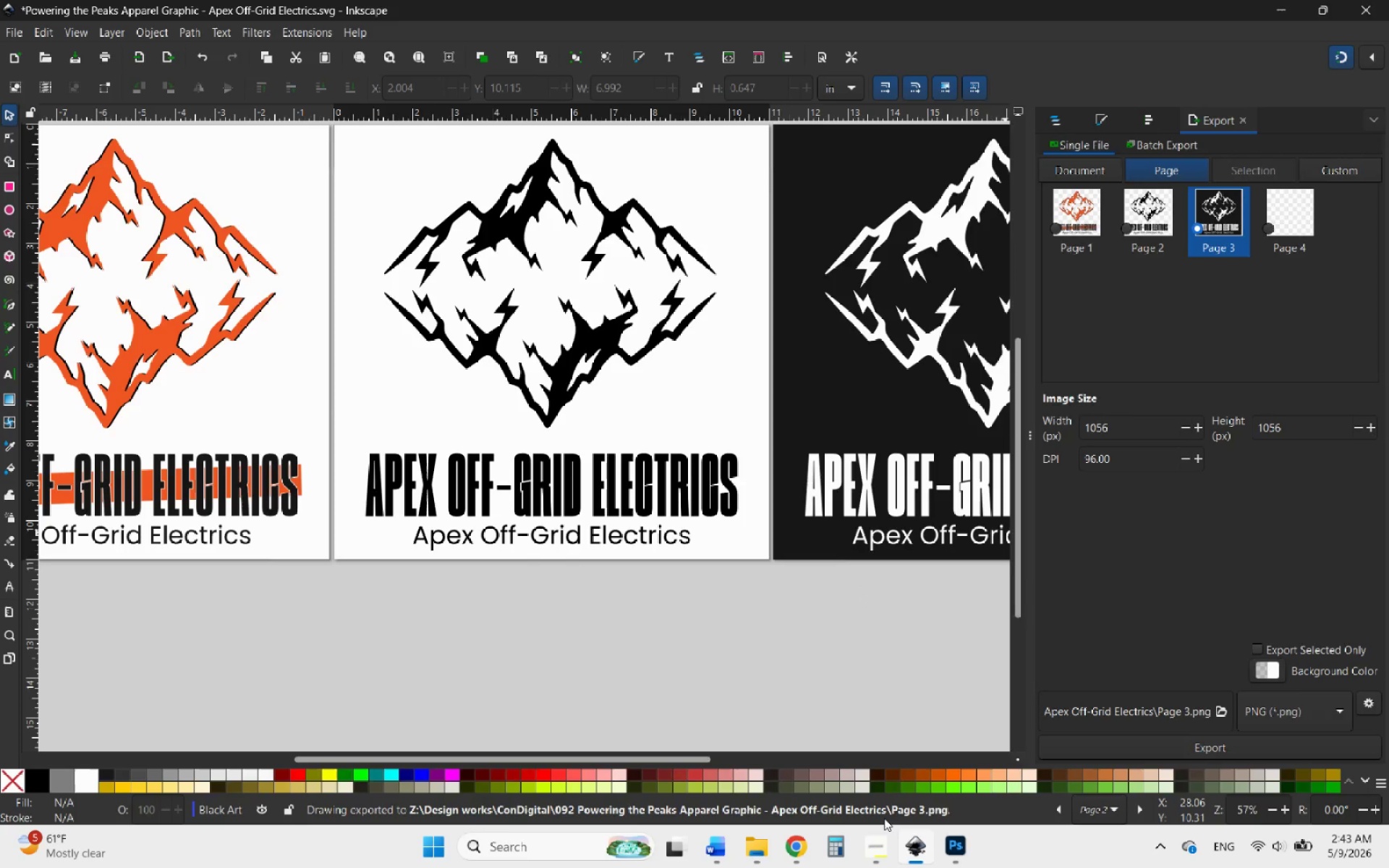 
mouse_move([877, 841])
 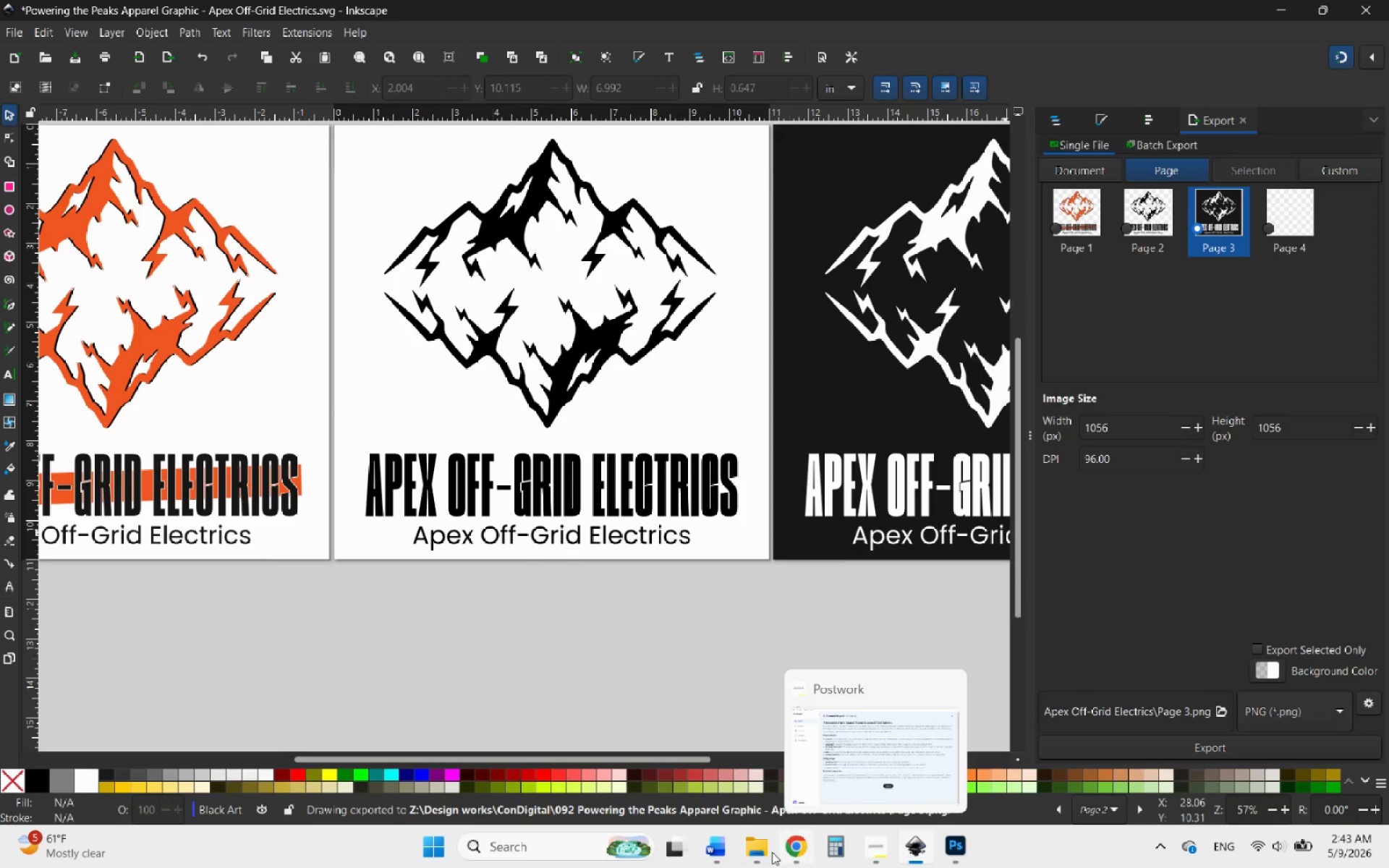 
mouse_move([787, 844])
 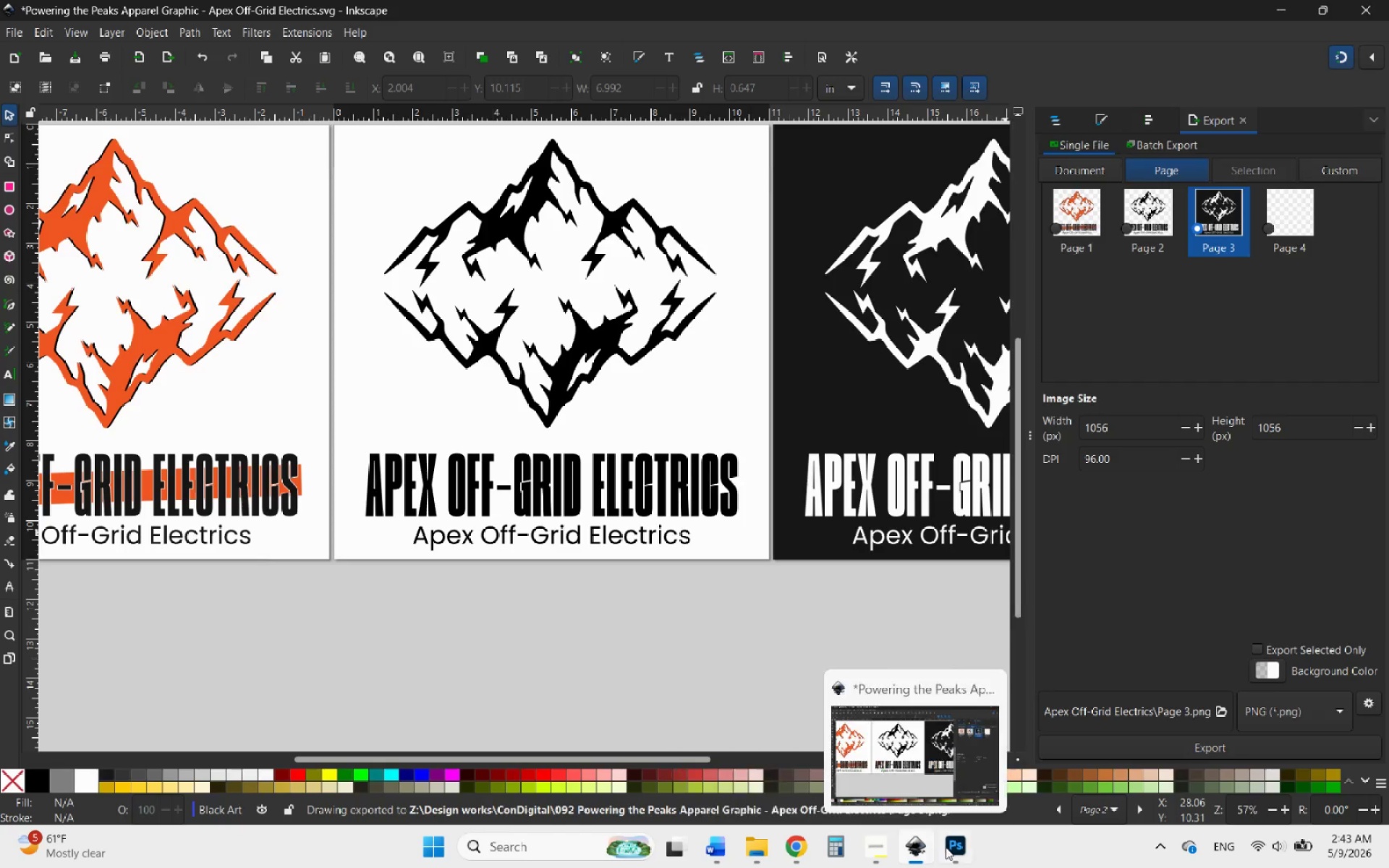 
left_click([963, 845])
 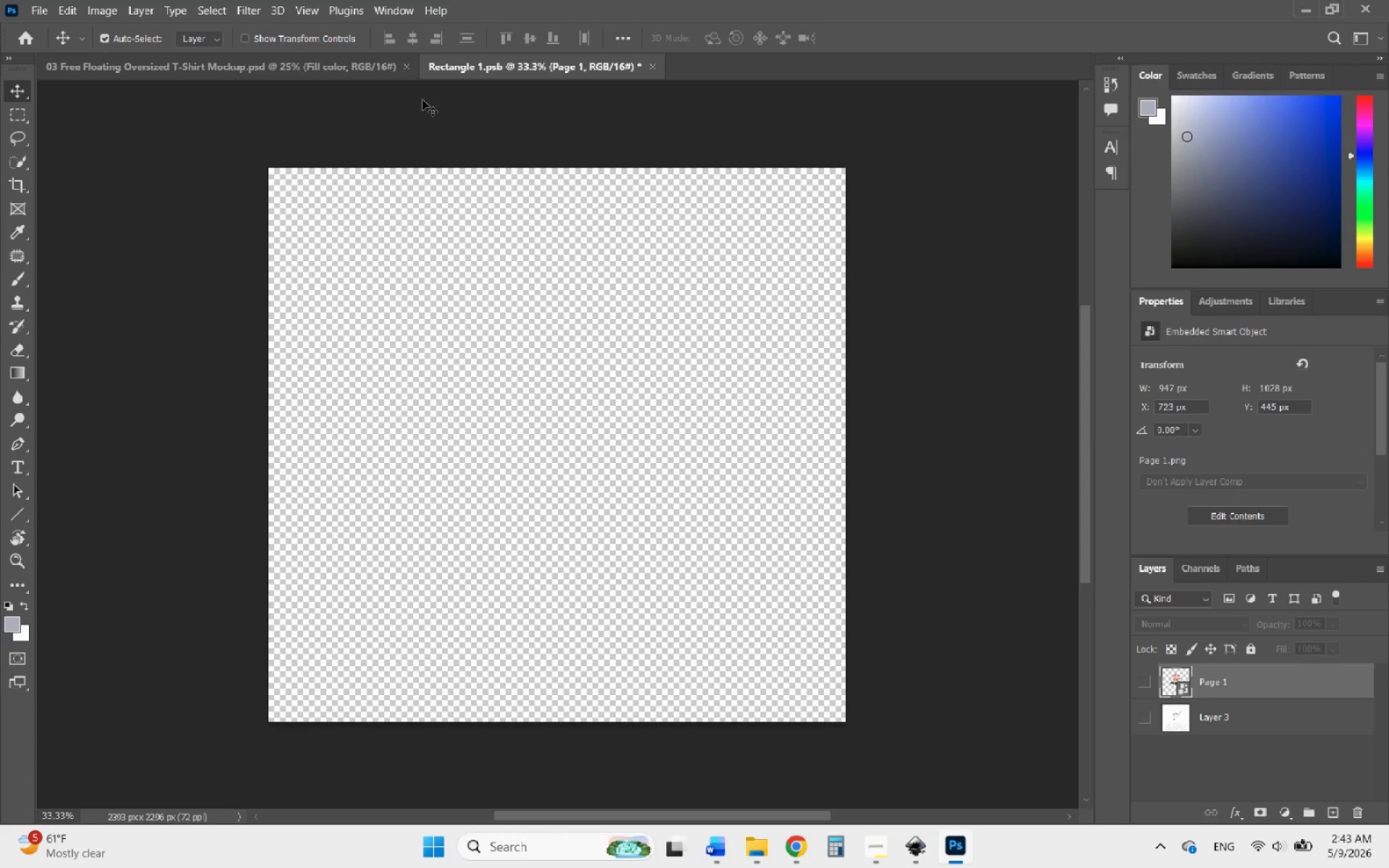 
left_click([354, 70])
 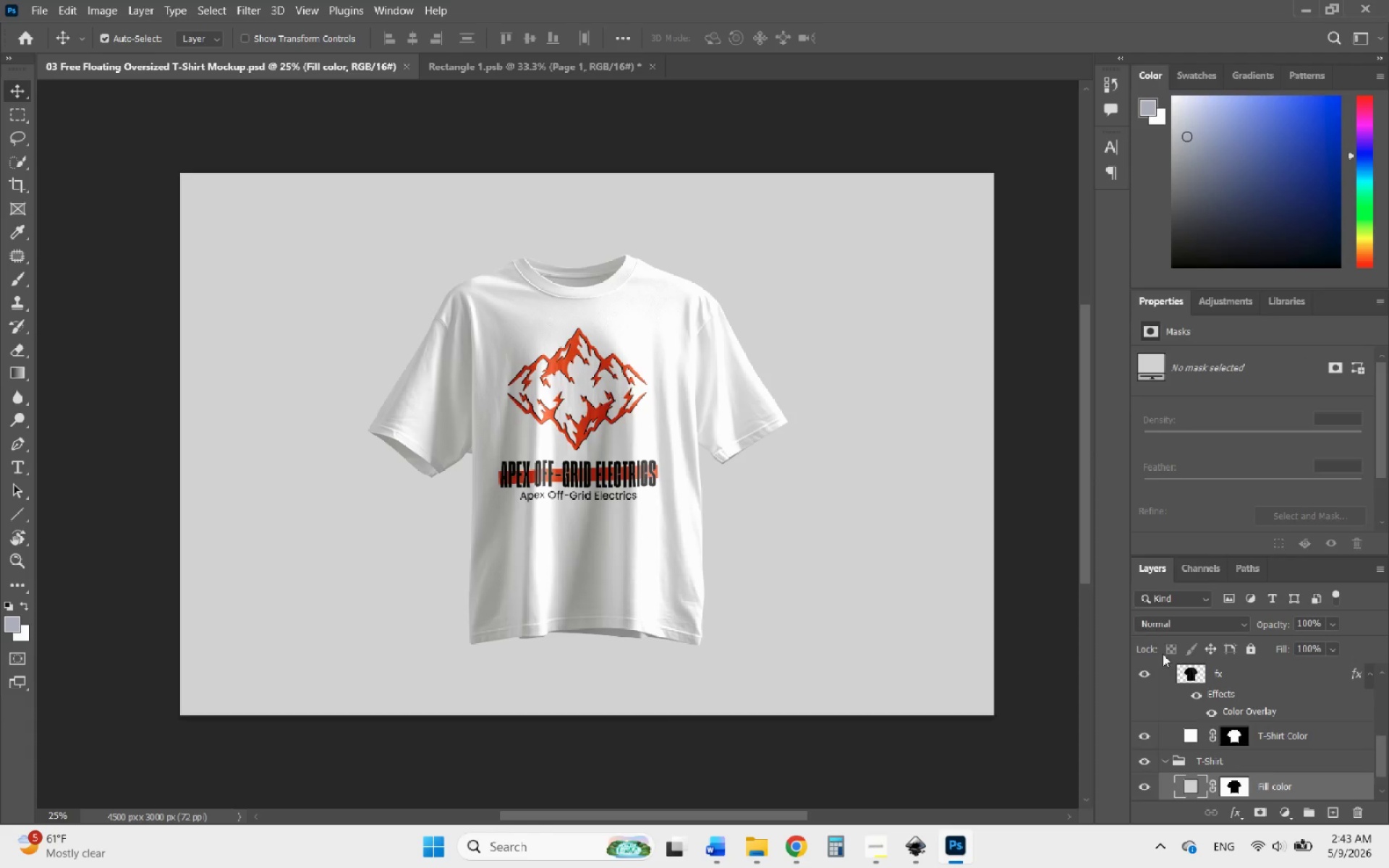 
scroll: coordinate [1181, 705], scroll_direction: down, amount: 5.0
 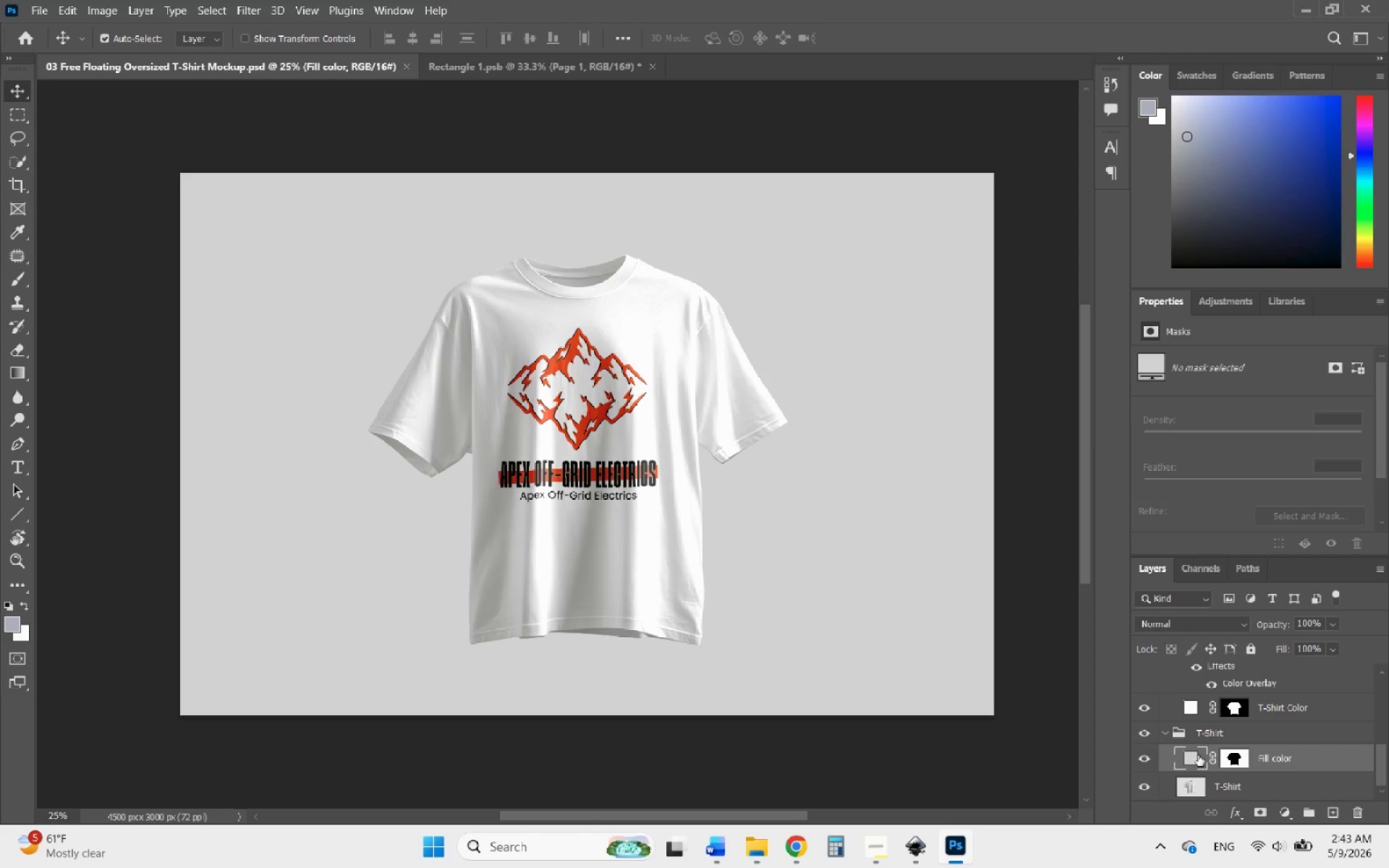 
left_click([1191, 757])
 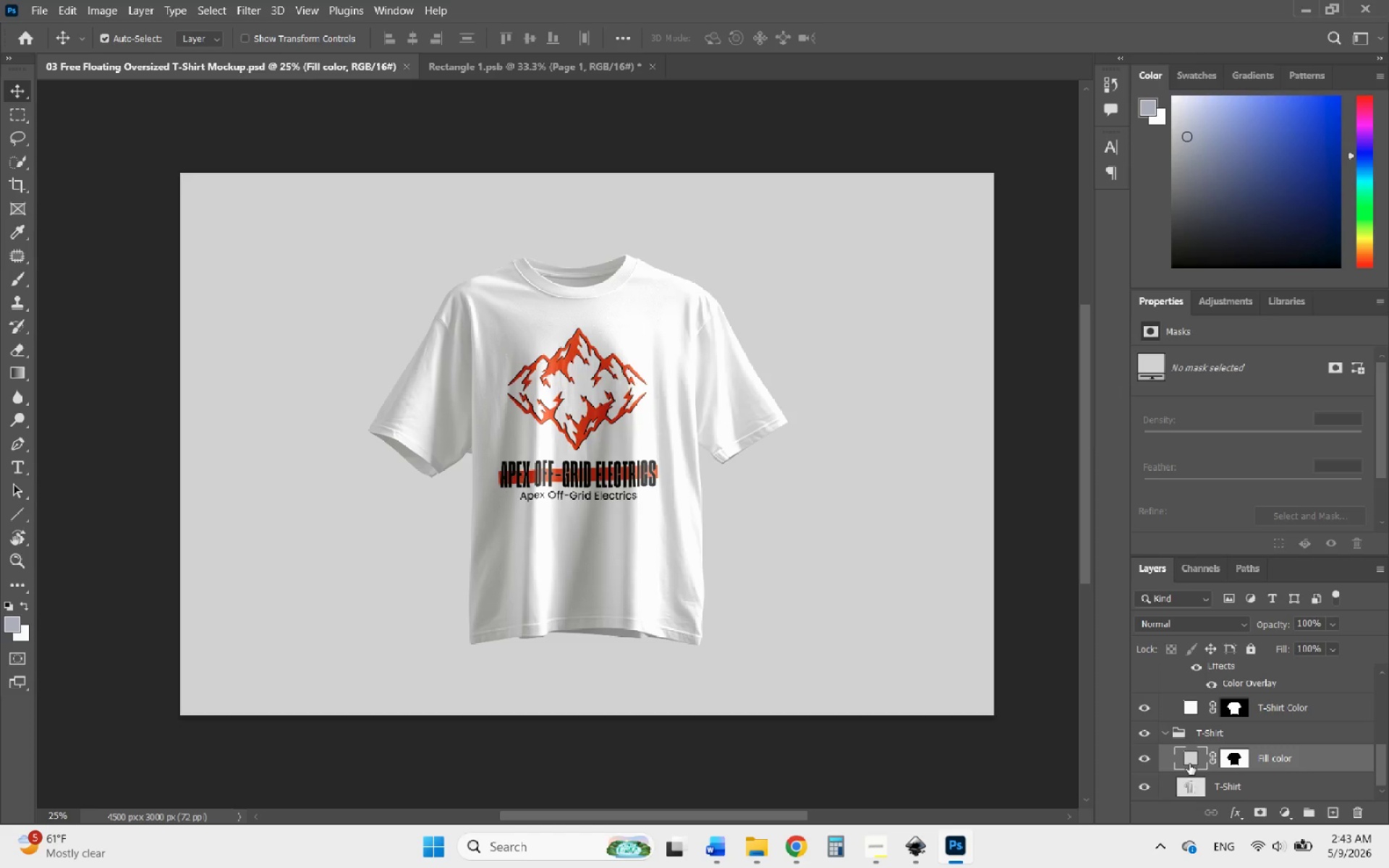 
left_click_drag(start_coordinate=[1191, 757], to_coordinate=[1189, 765])
 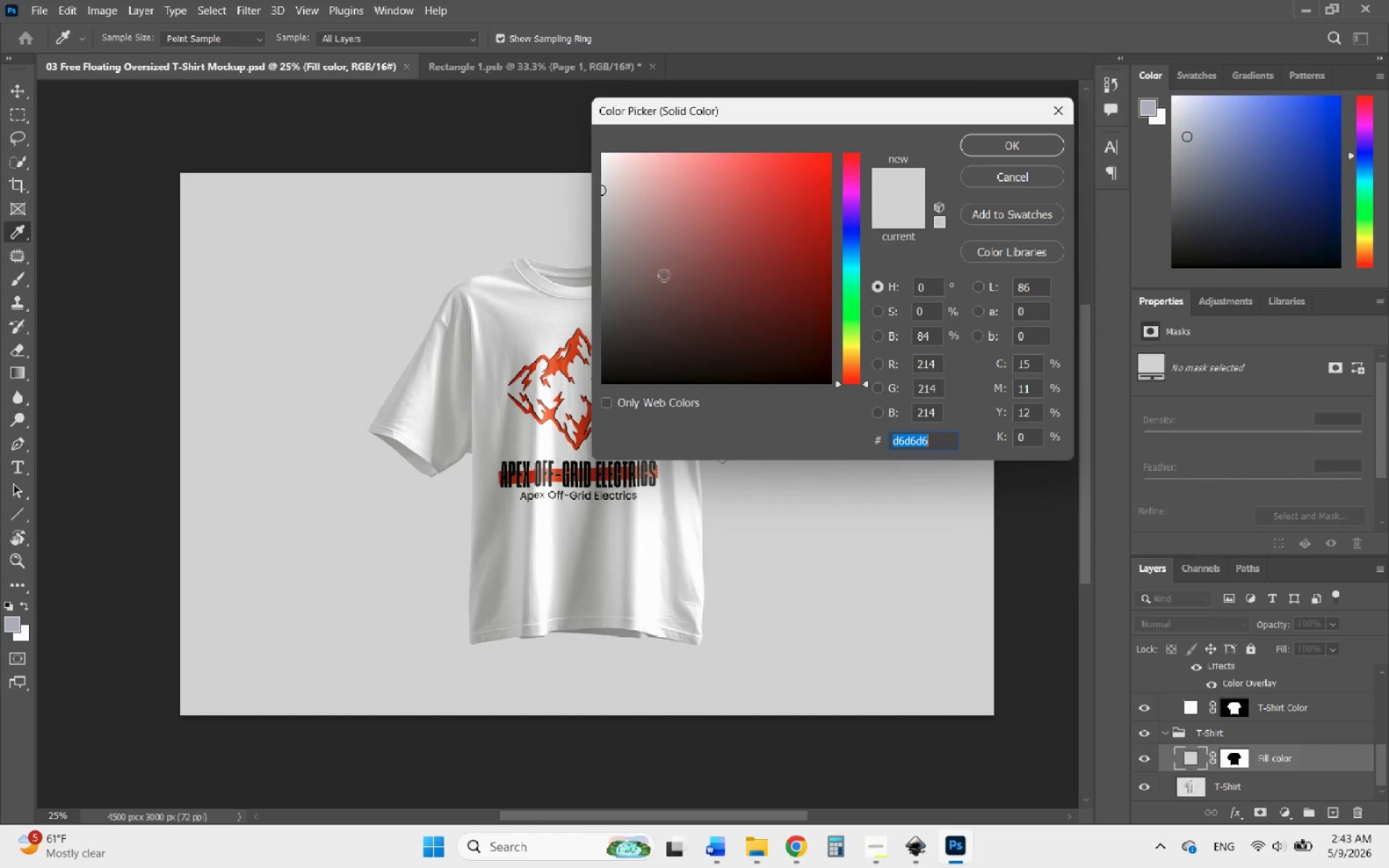 
left_click_drag(start_coordinate=[626, 264], to_coordinate=[596, 326])
 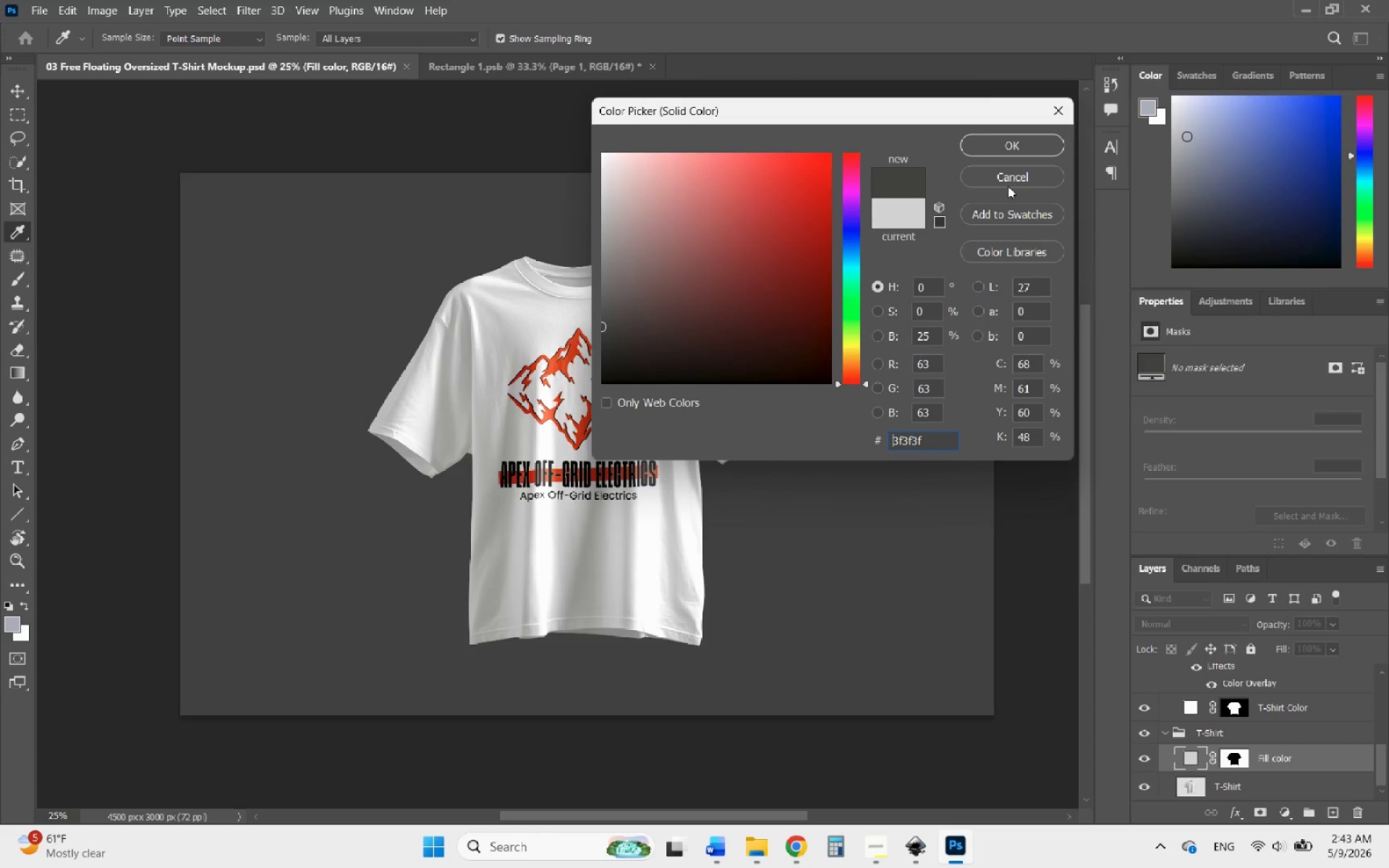 
left_click([1014, 182])
 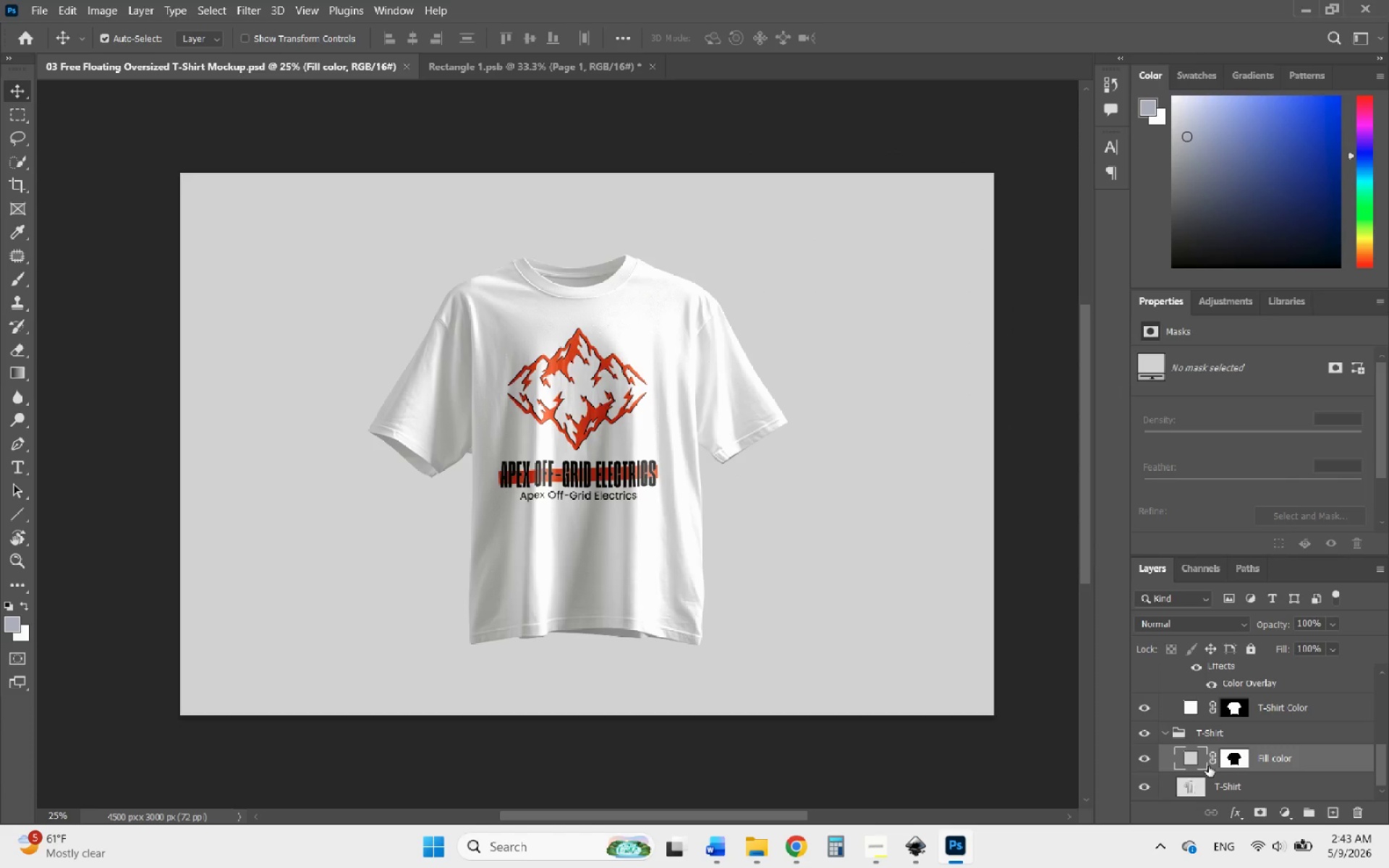 
double_click([1189, 709])
 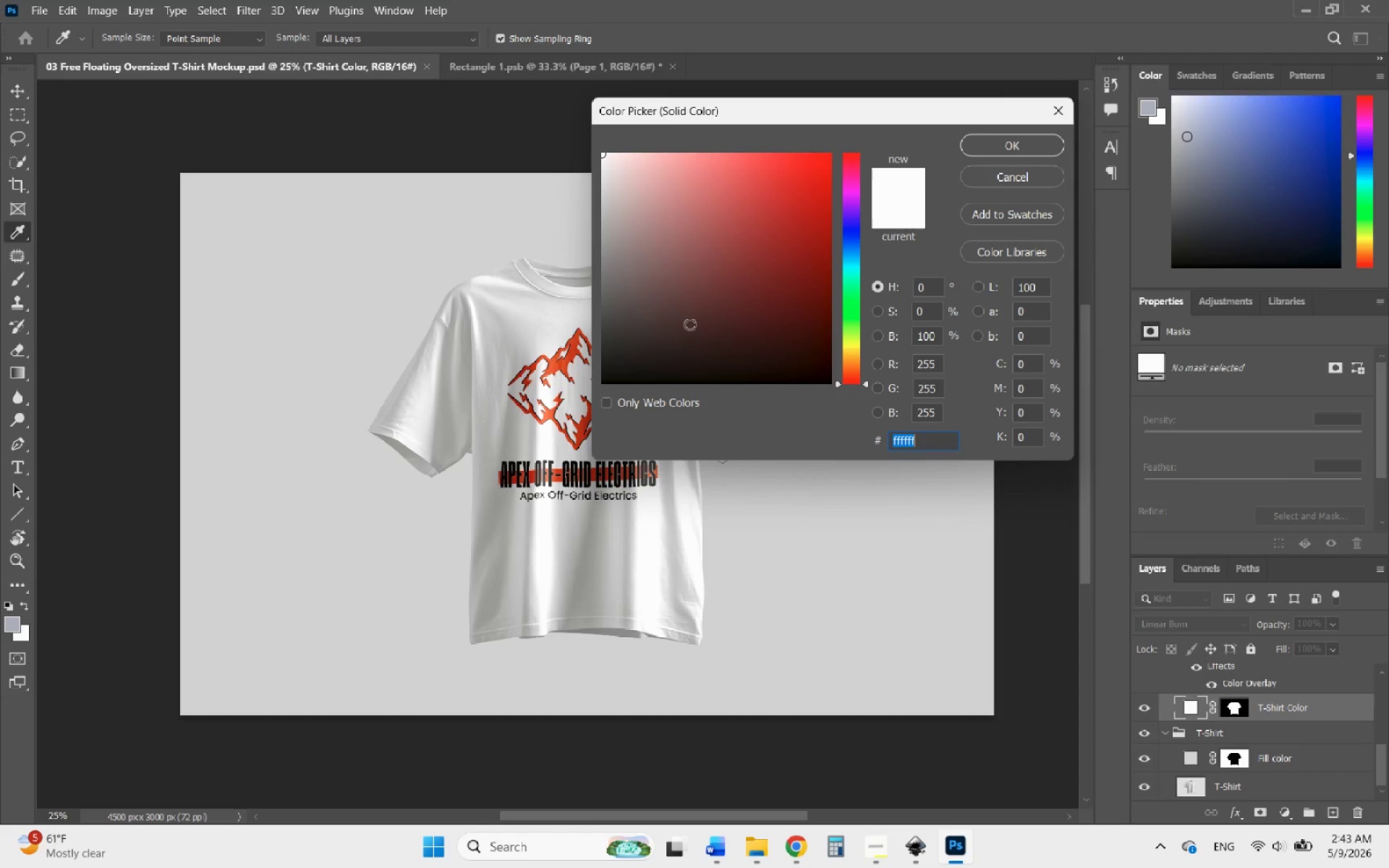 
left_click_drag(start_coordinate=[654, 320], to_coordinate=[817, 170])
 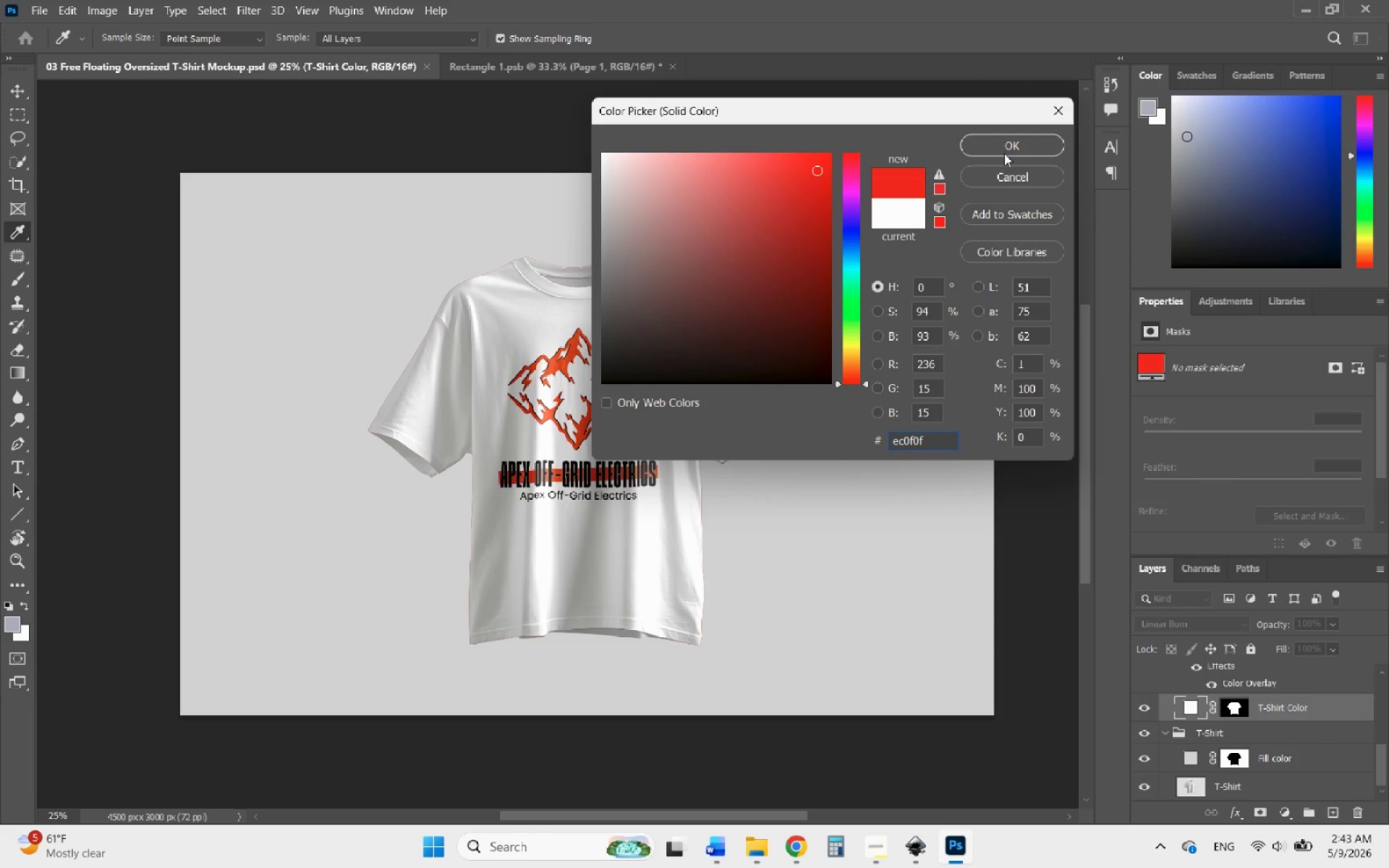 
left_click([995, 148])
 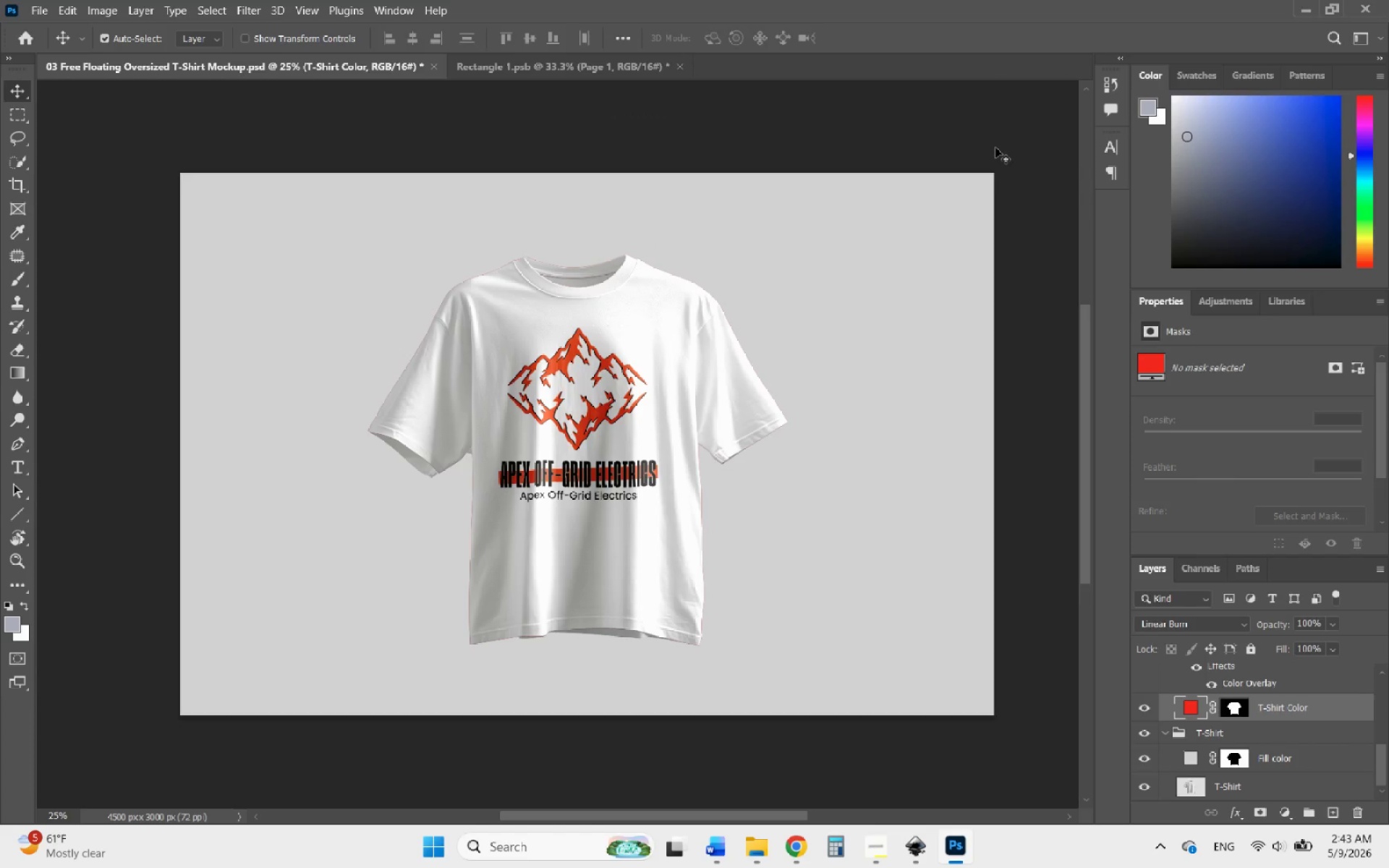 
key(Control+ControlLeft)
 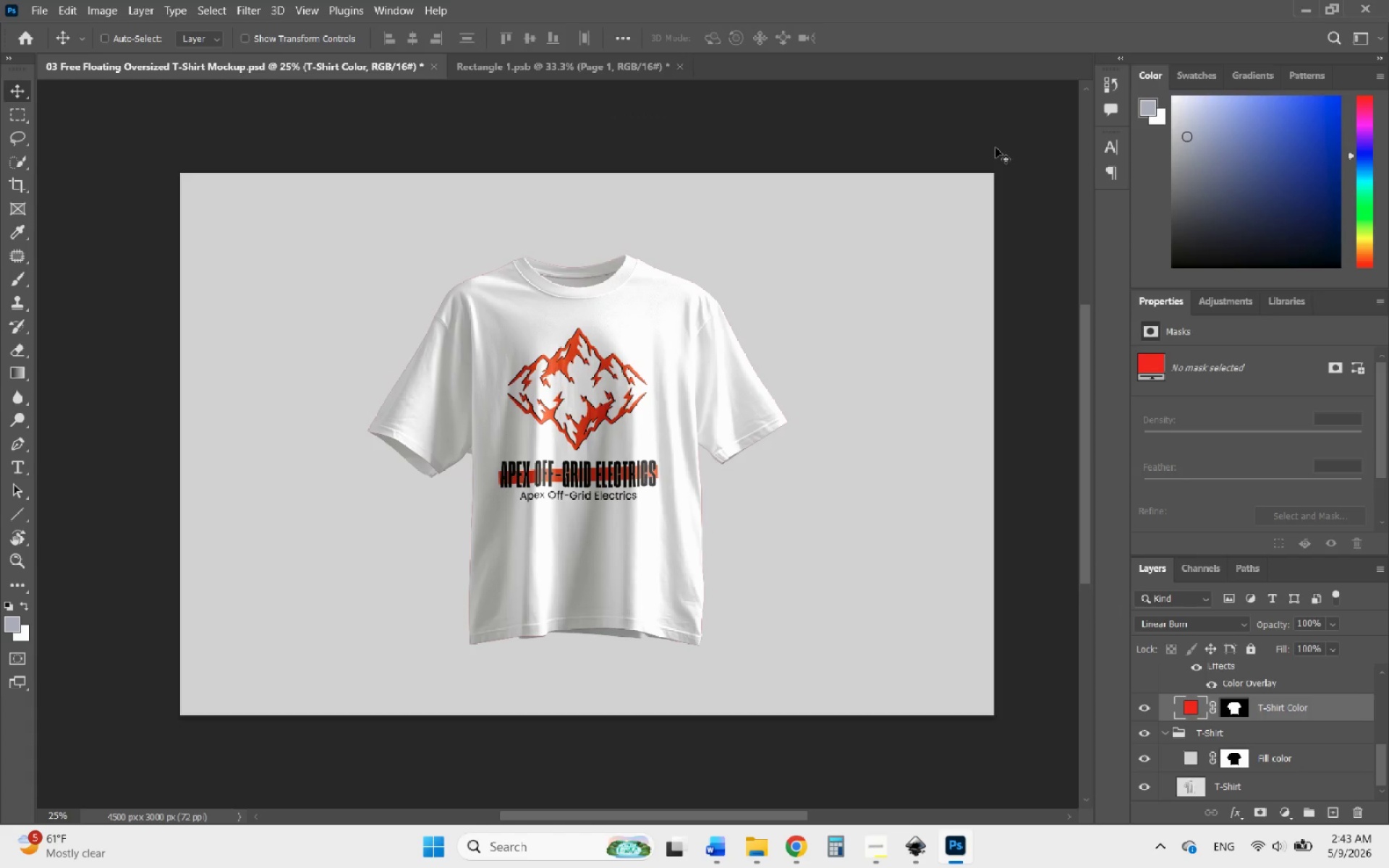 
key(Control+Z)
 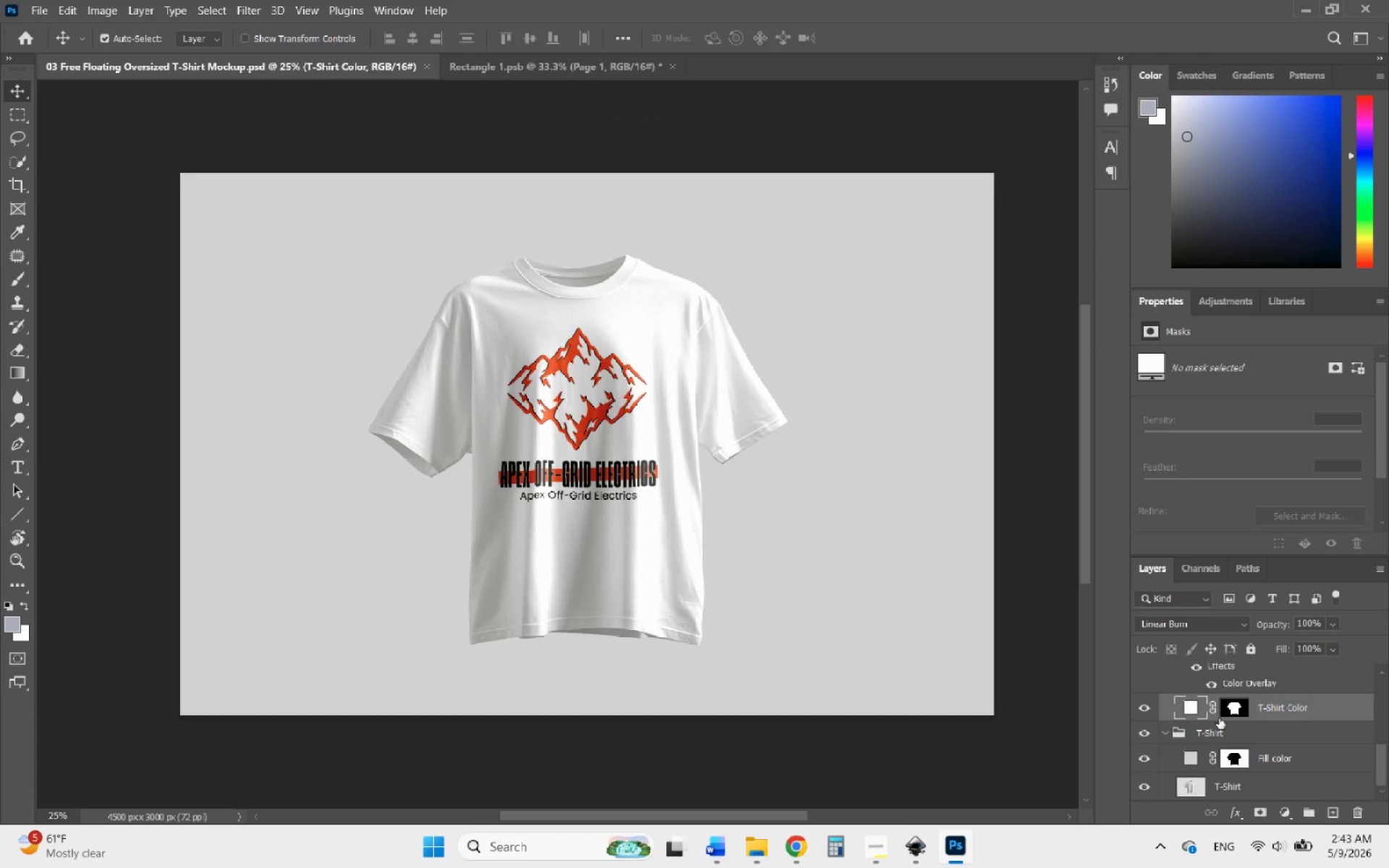 
scroll: coordinate [1256, 728], scroll_direction: up, amount: 2.0
 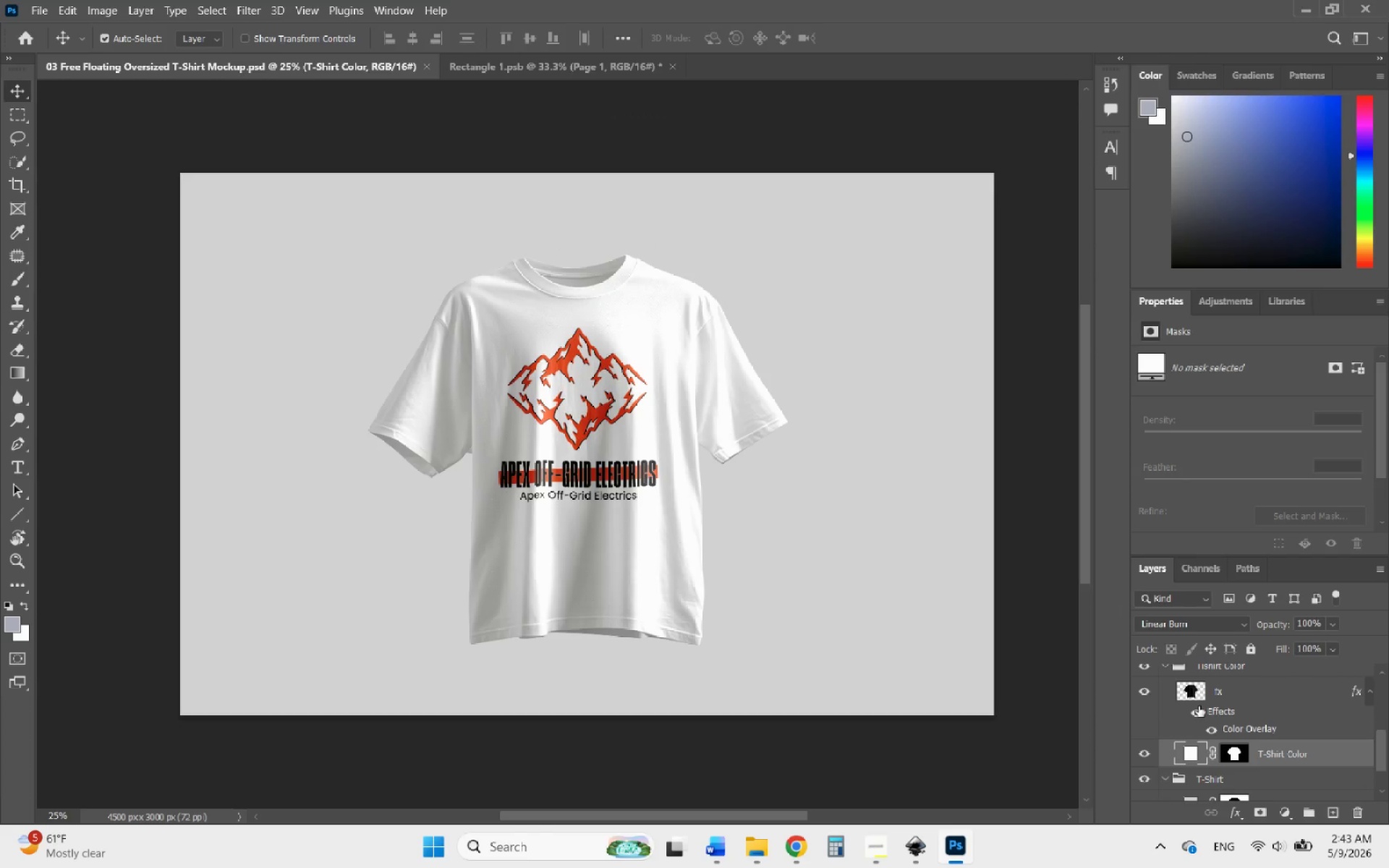 
left_click([1197, 716])
 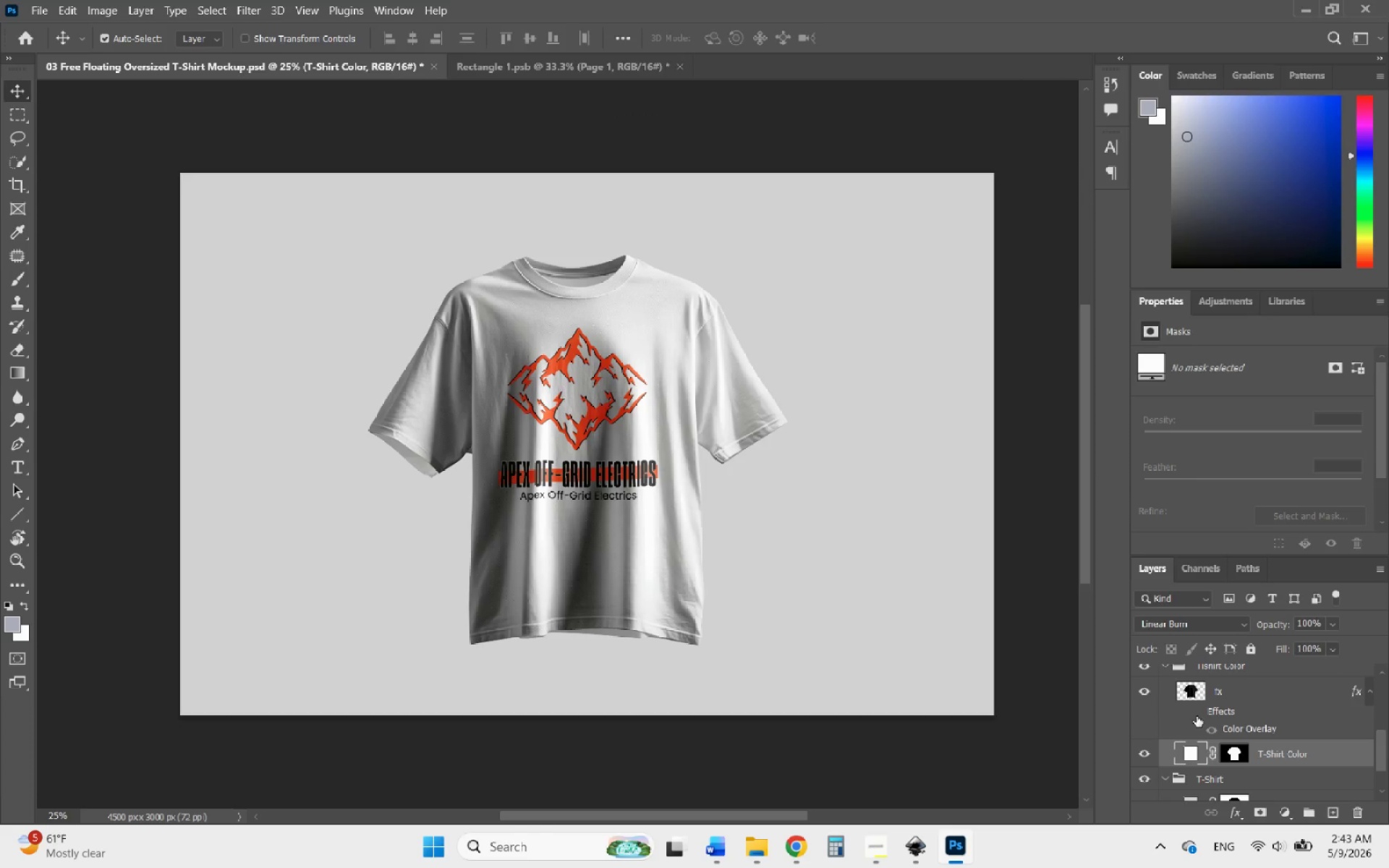 
left_click([1197, 716])
 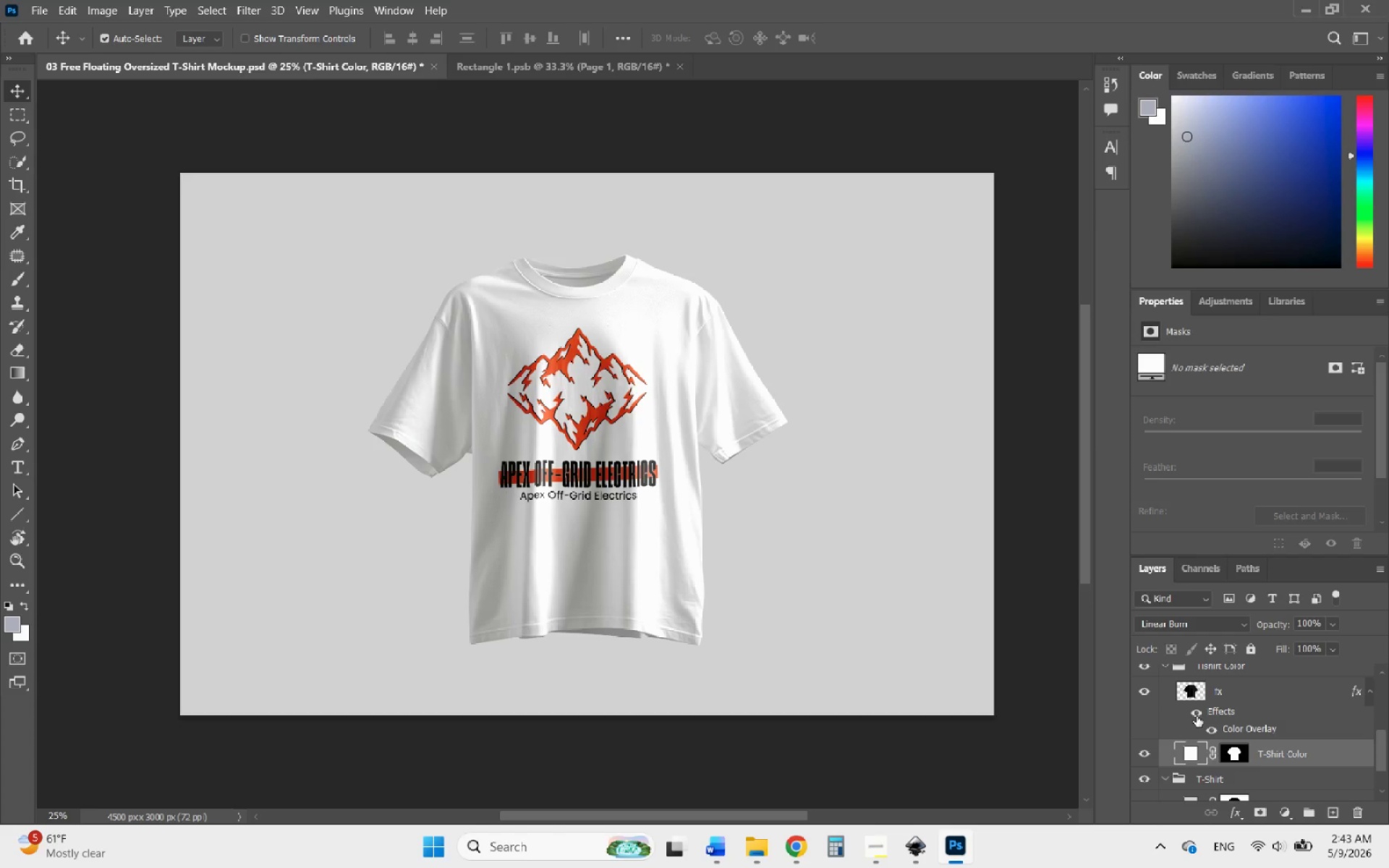 
left_click([1197, 716])
 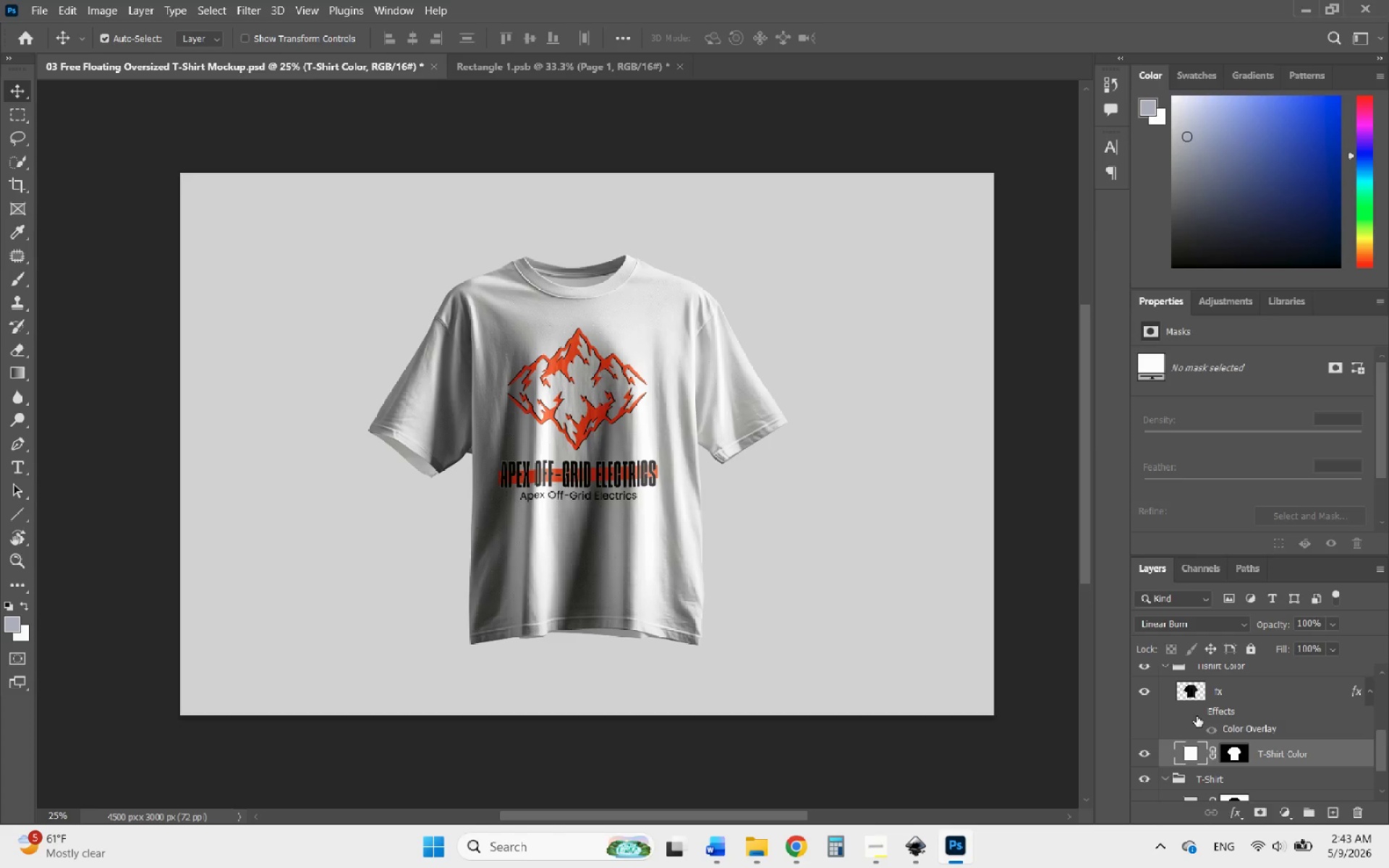 
double_click([1197, 716])
 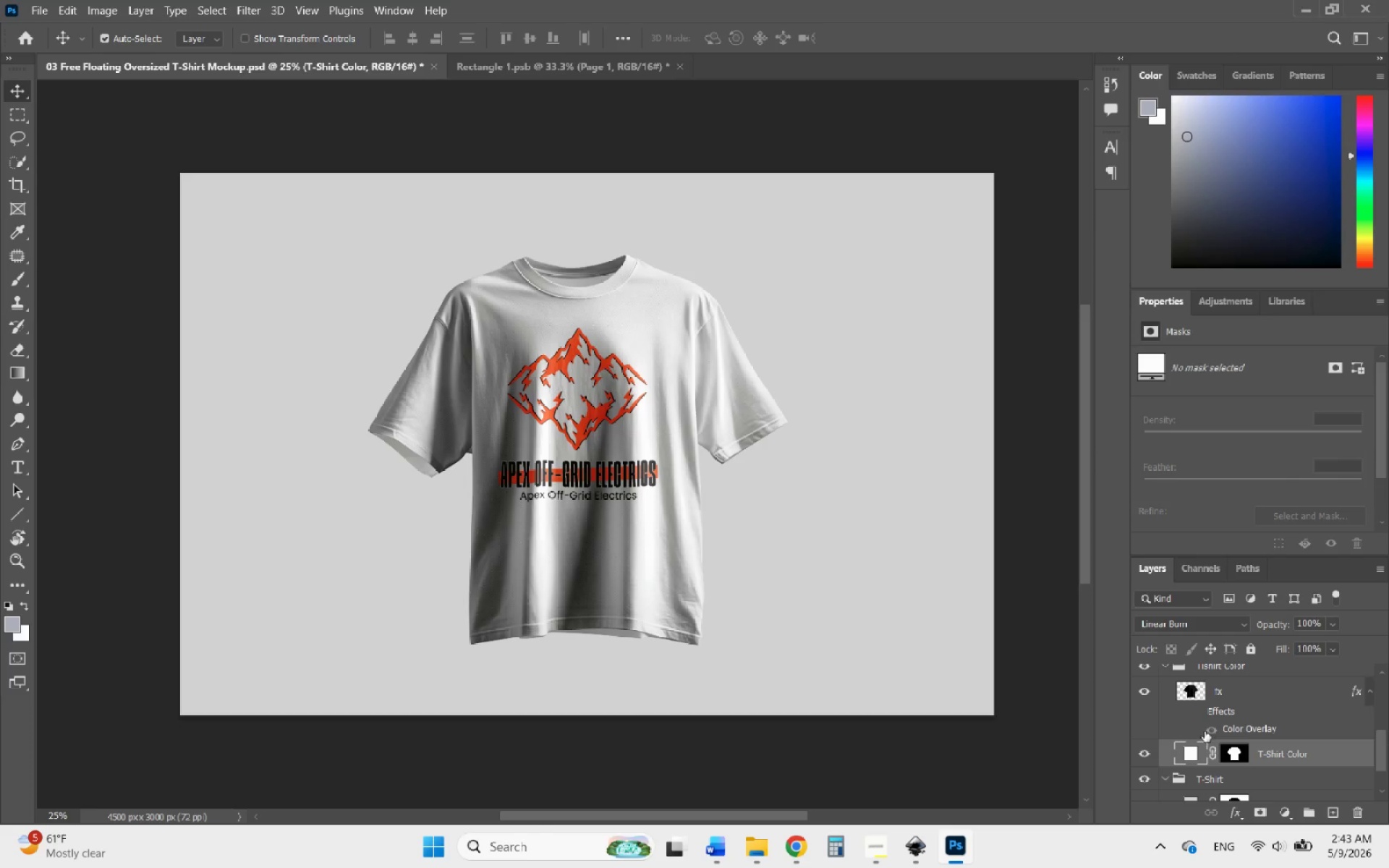 
left_click([1207, 732])
 